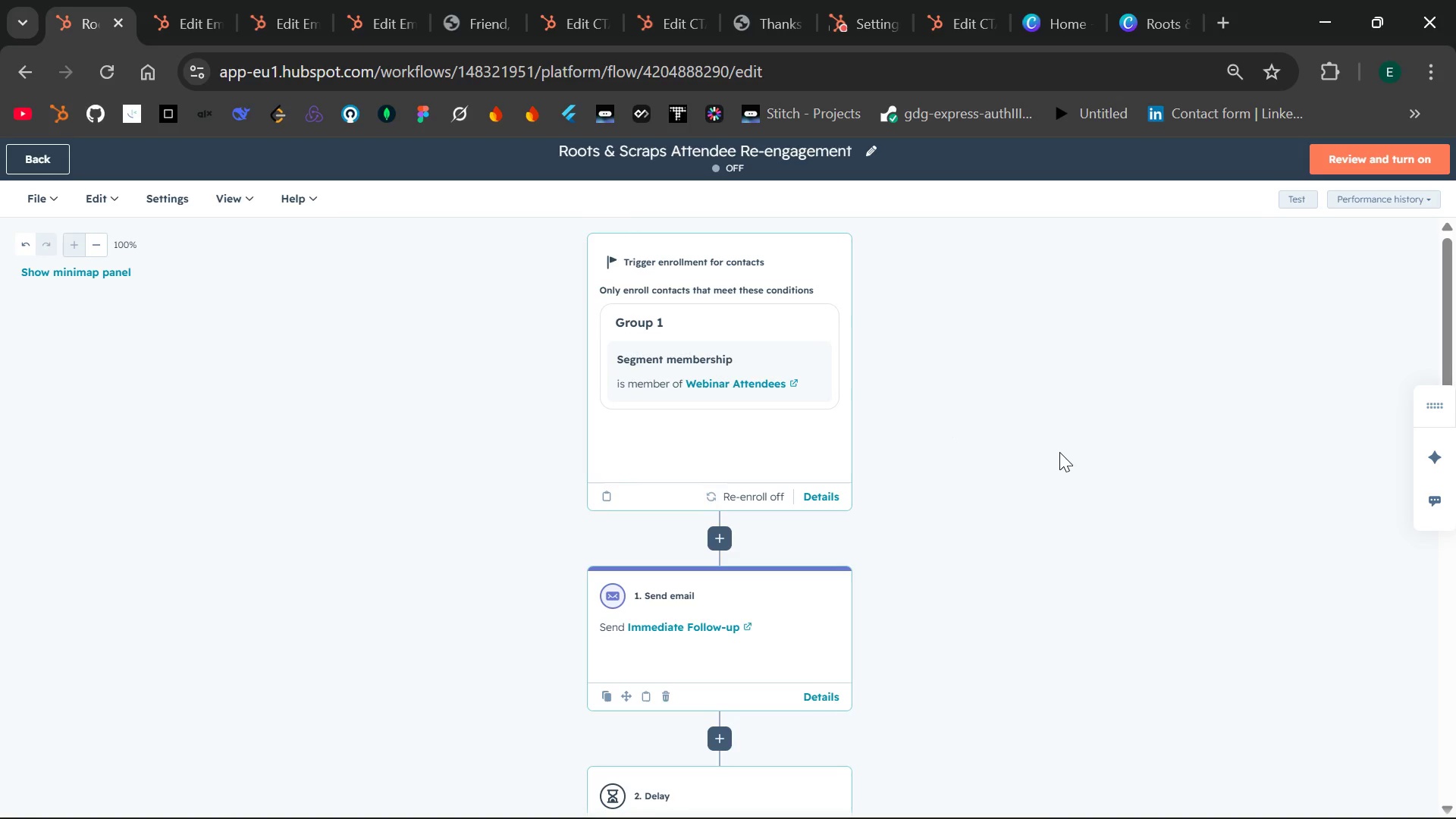 
left_click([1385, 193])
 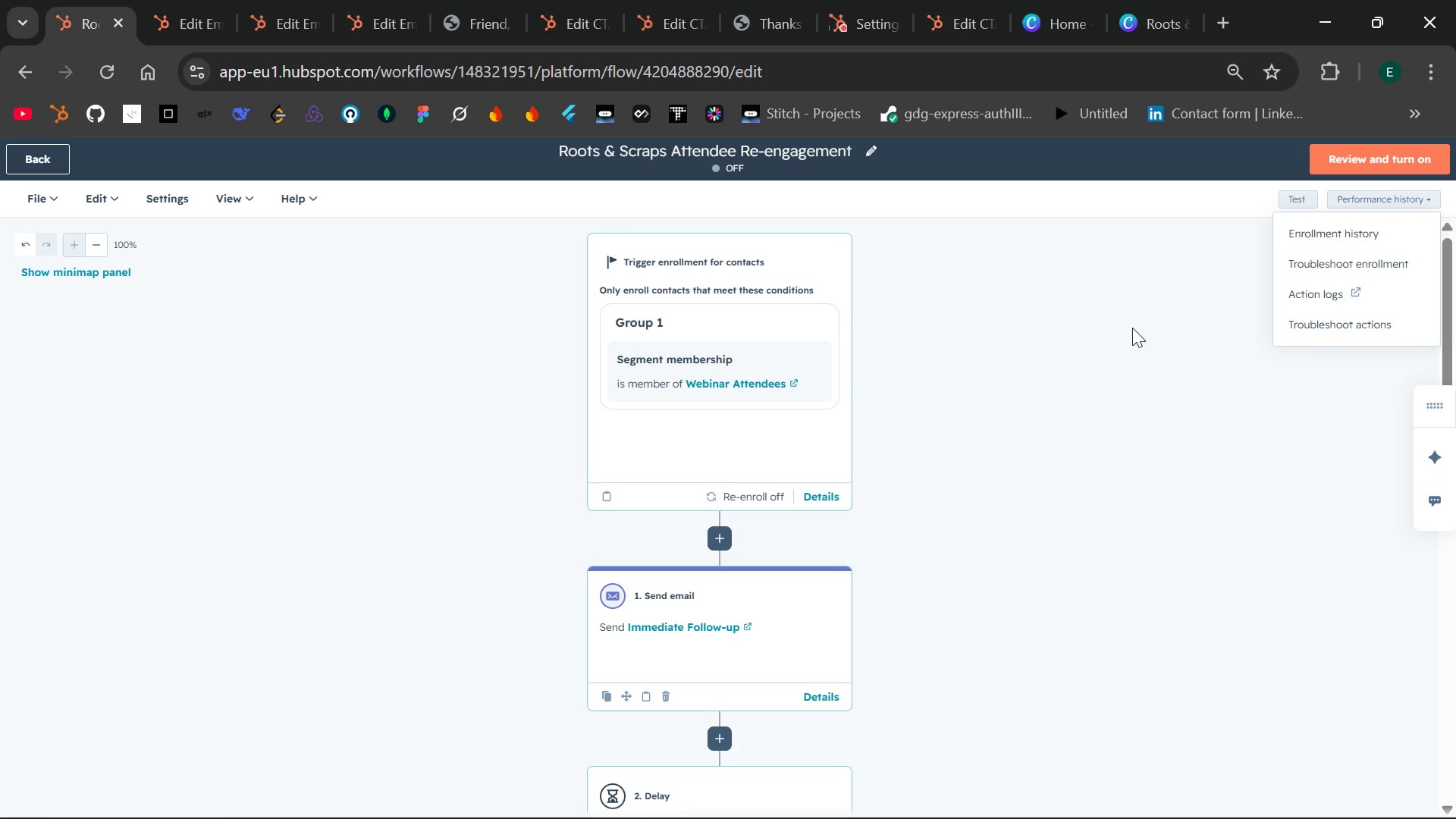 
left_click([1132, 328])
 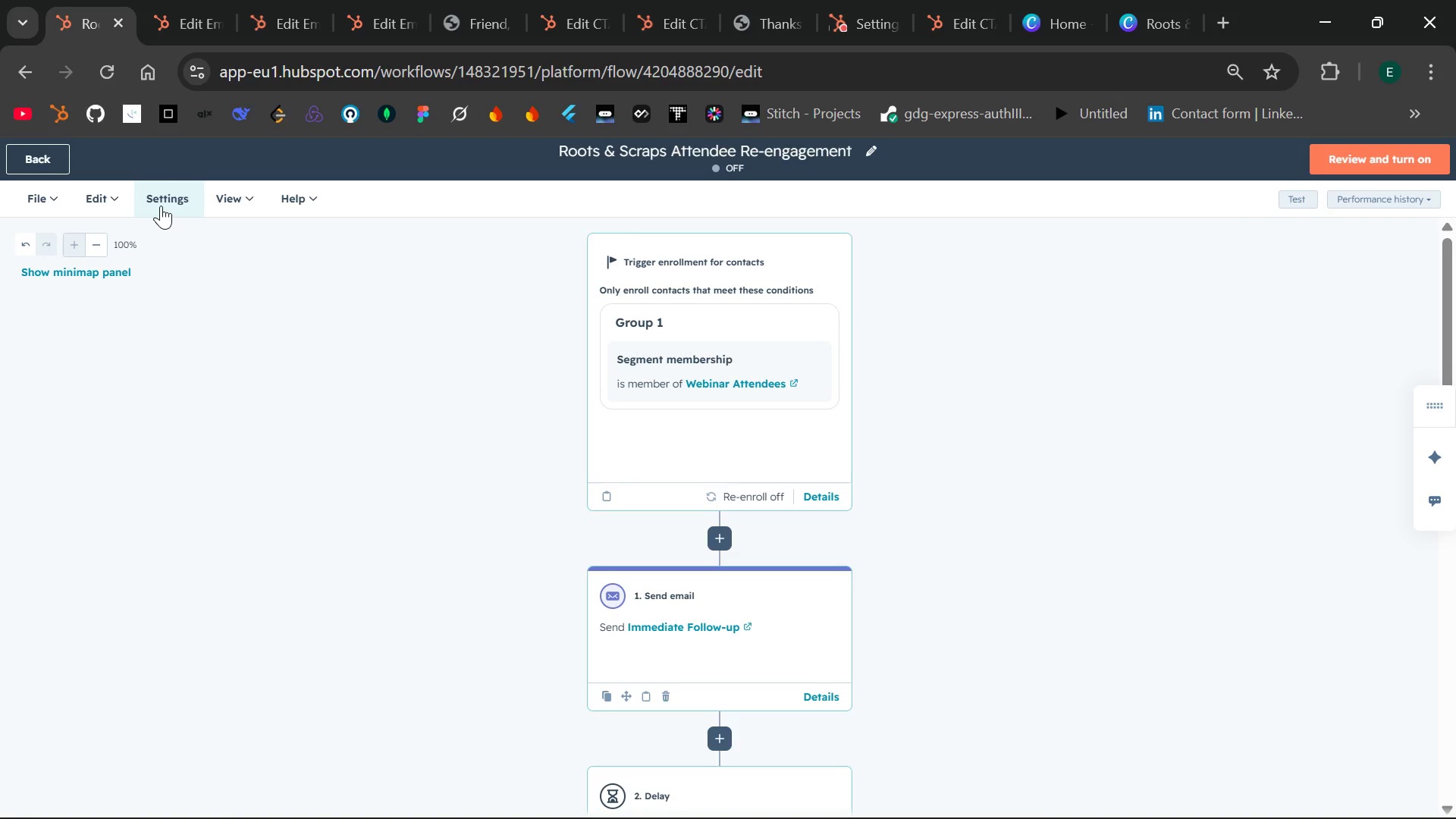 
left_click([161, 206])
 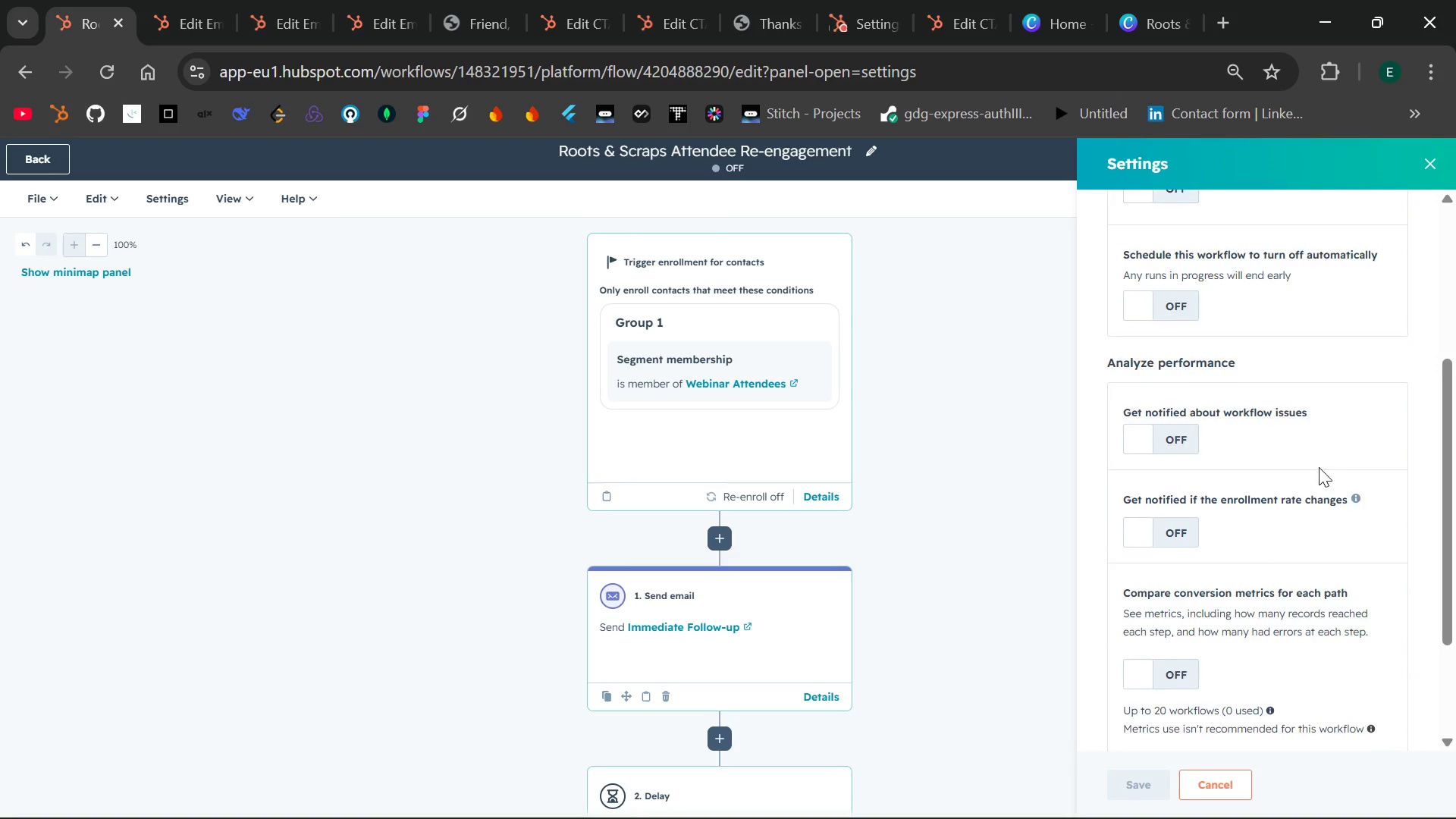 
wait(14.81)
 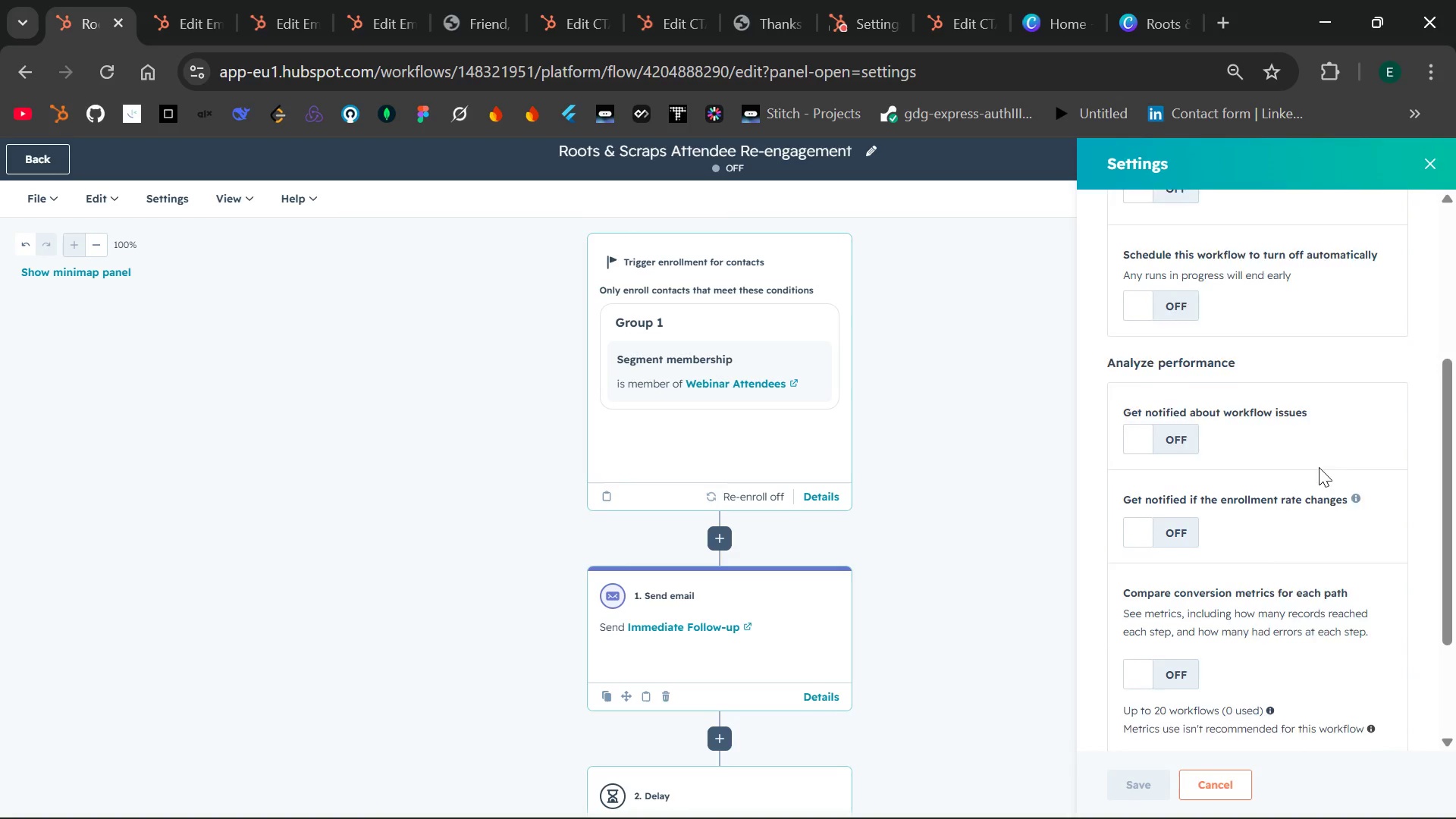 
left_click([1002, 385])
 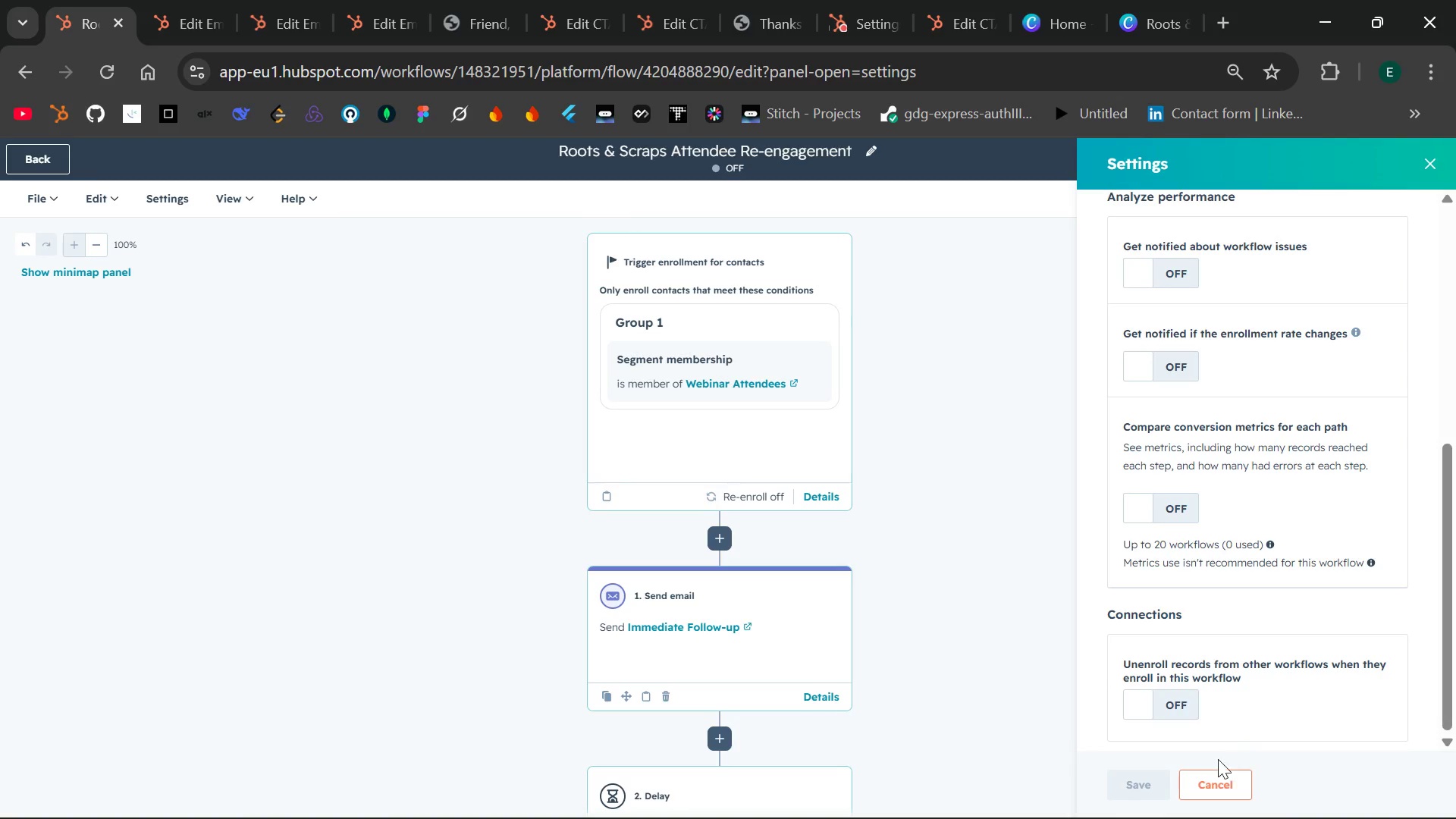 
left_click([1212, 795])
 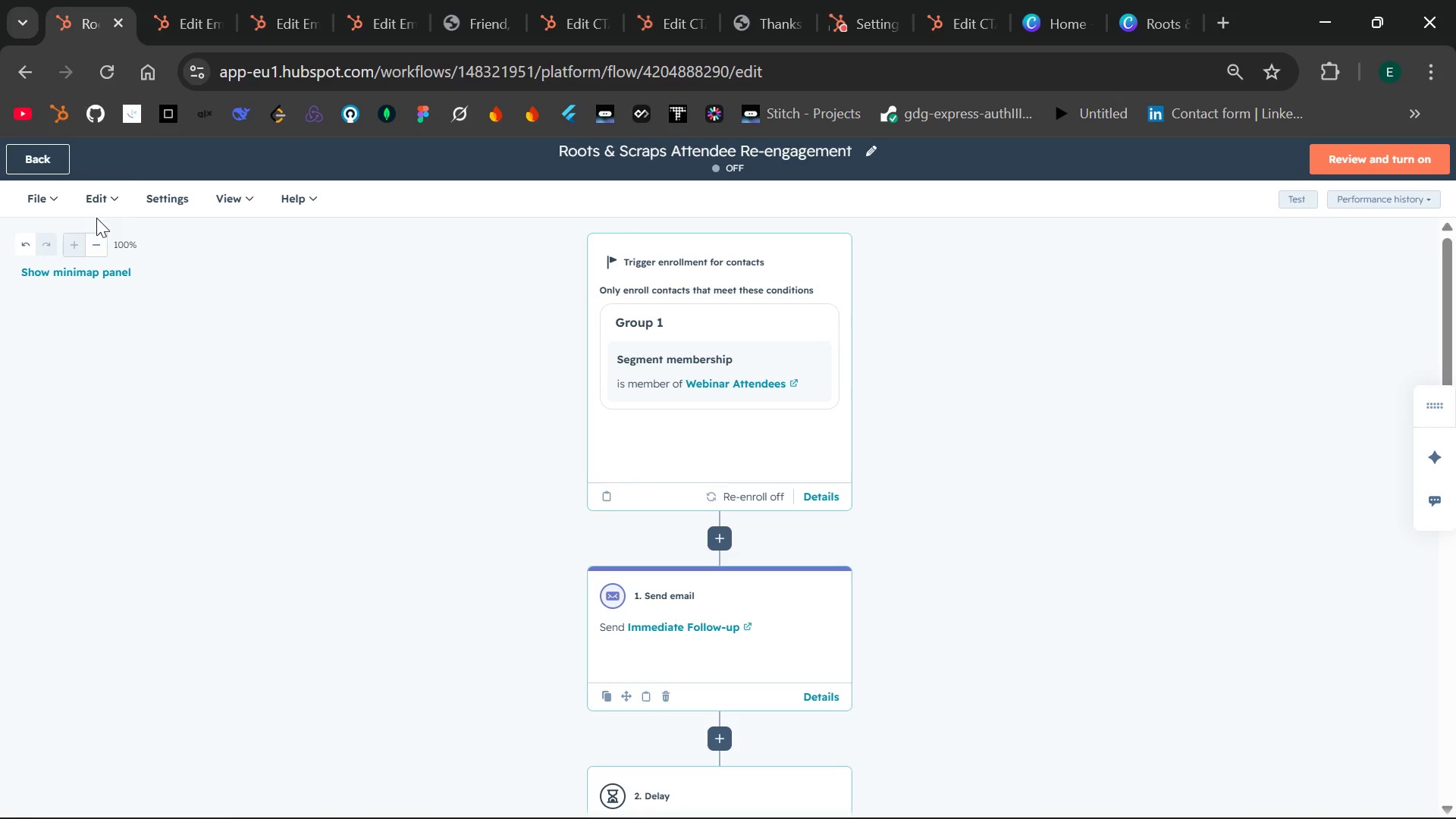 
left_click([41, 203])
 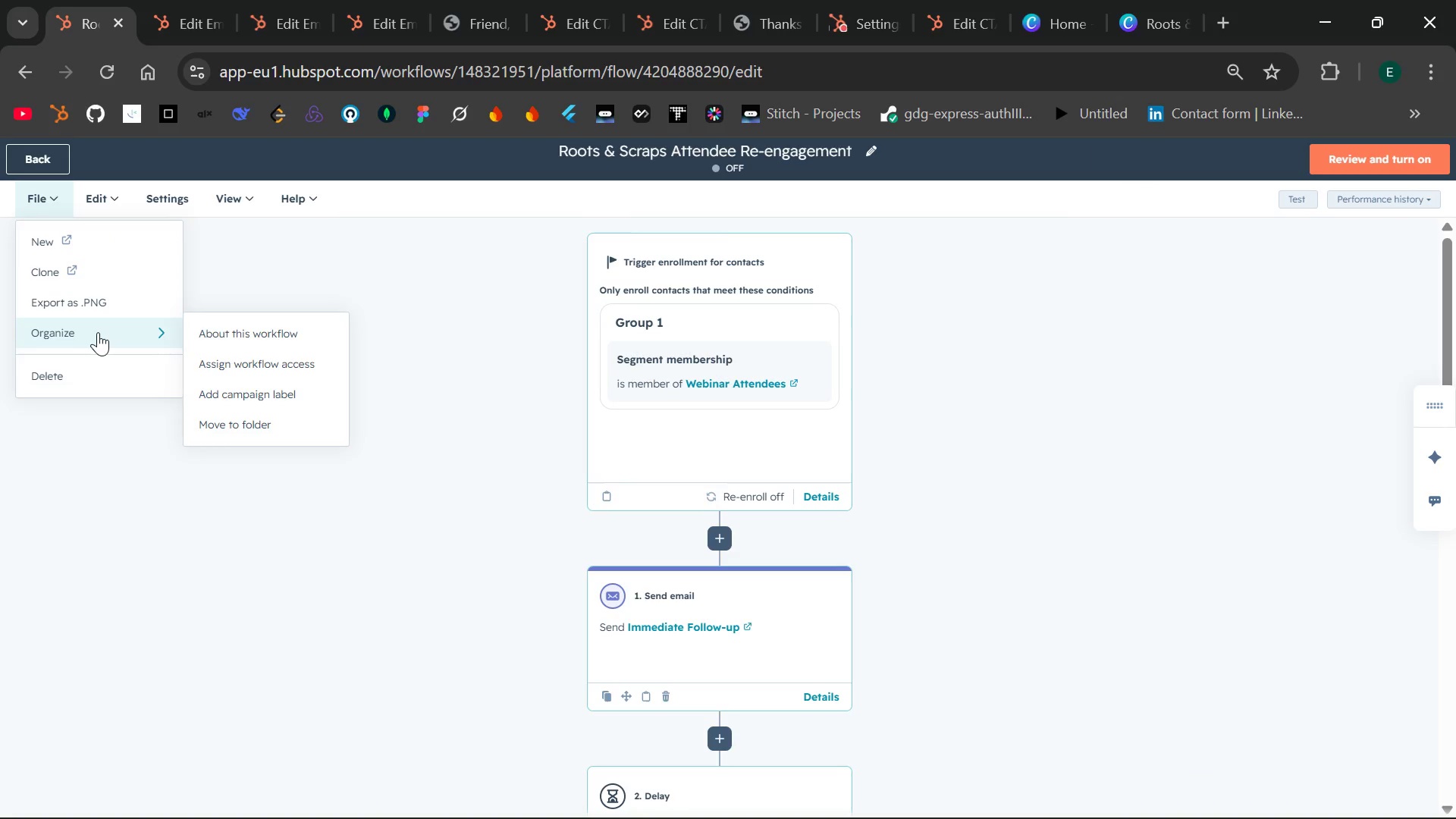 
wait(14.69)
 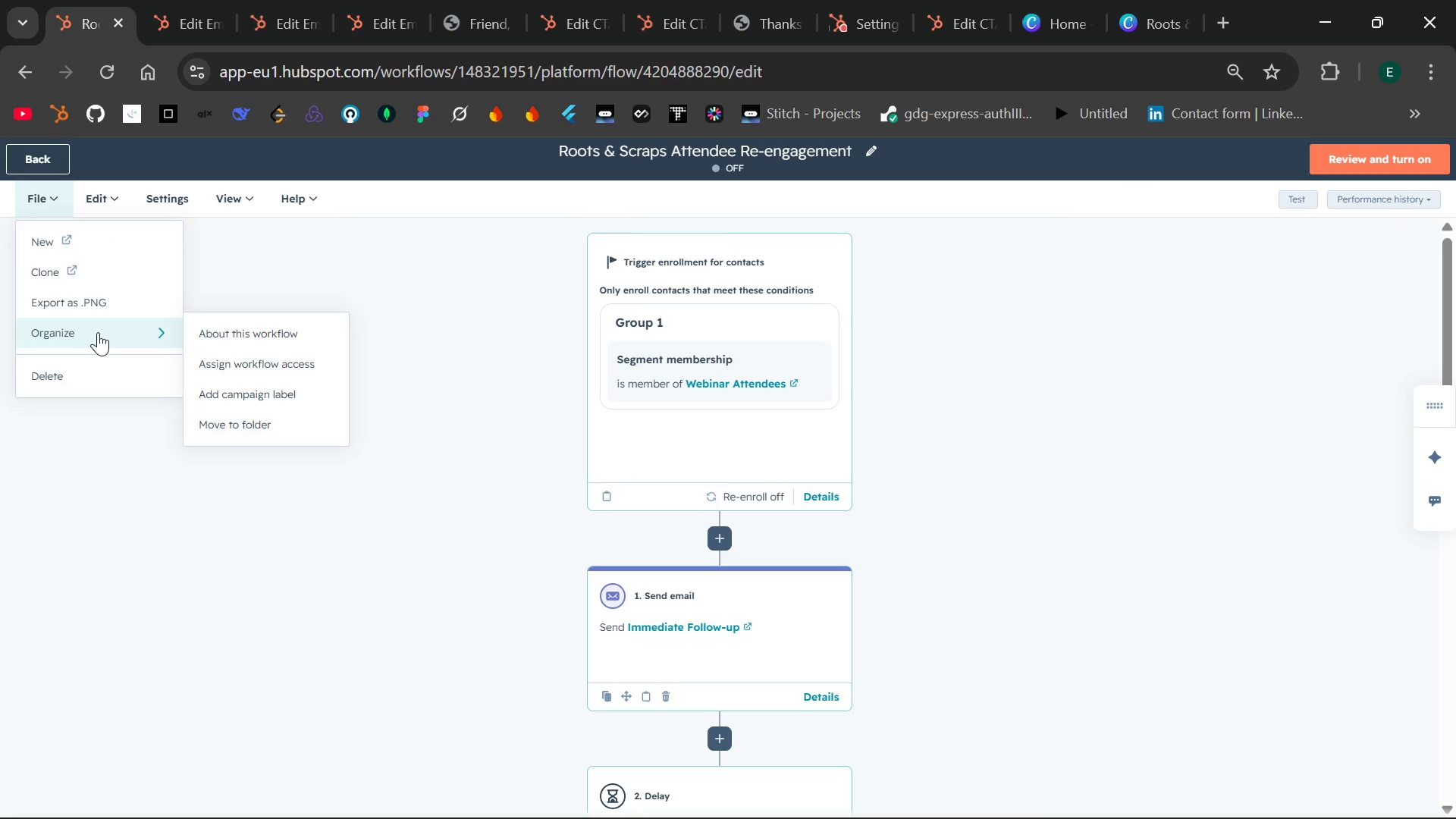 
left_click([276, 359])
 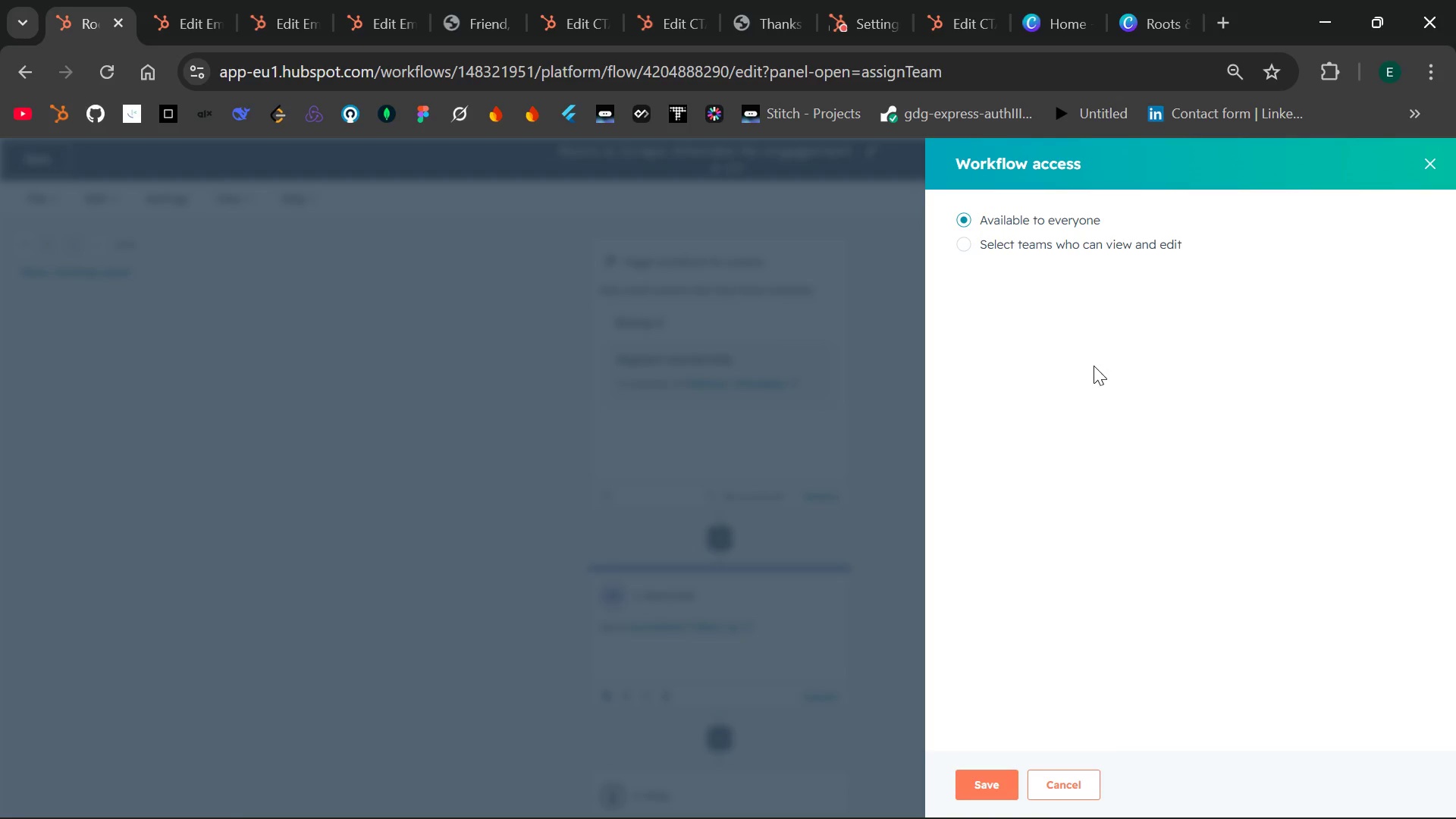 
wait(5.36)
 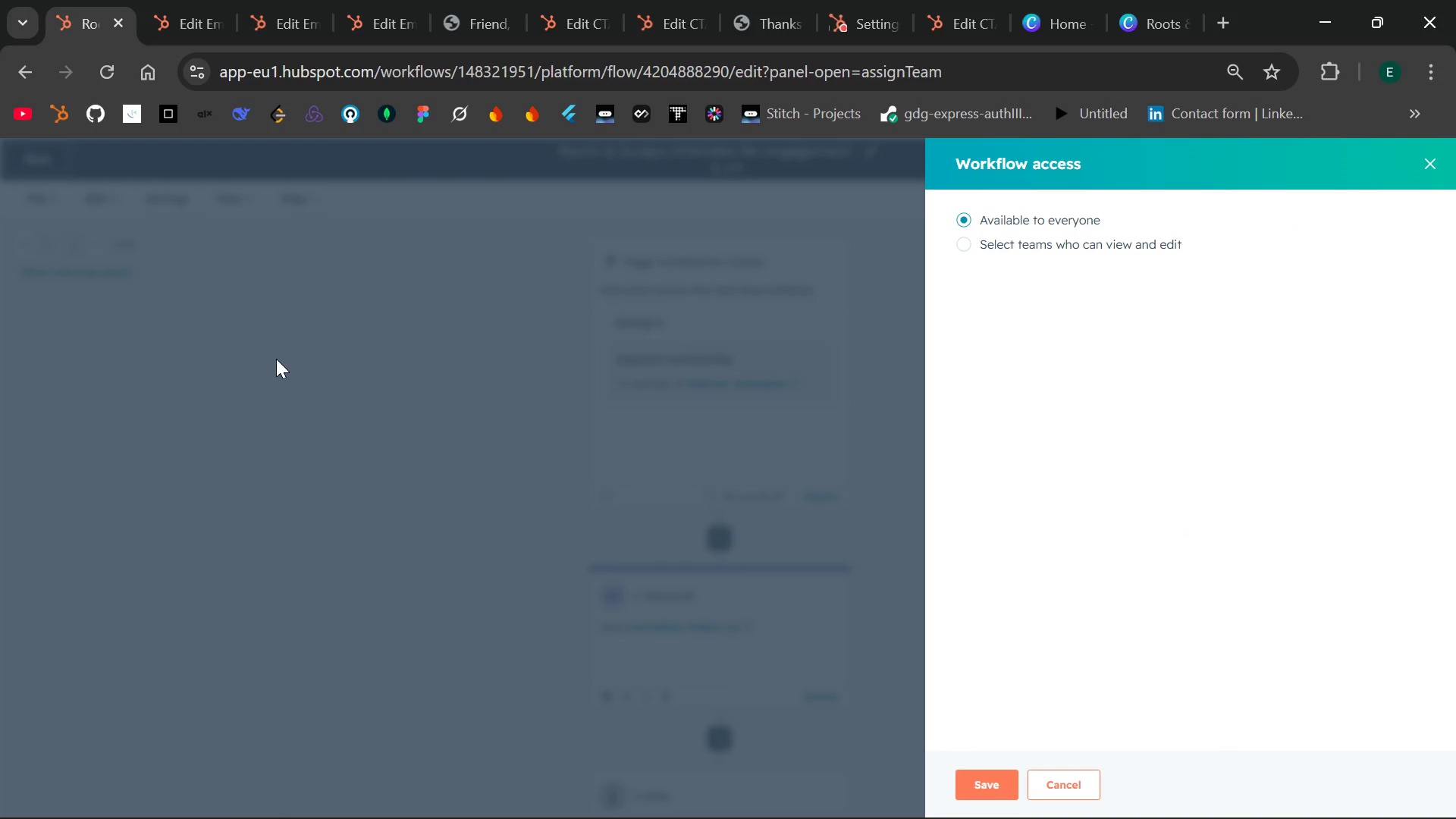 
left_click([1431, 174])
 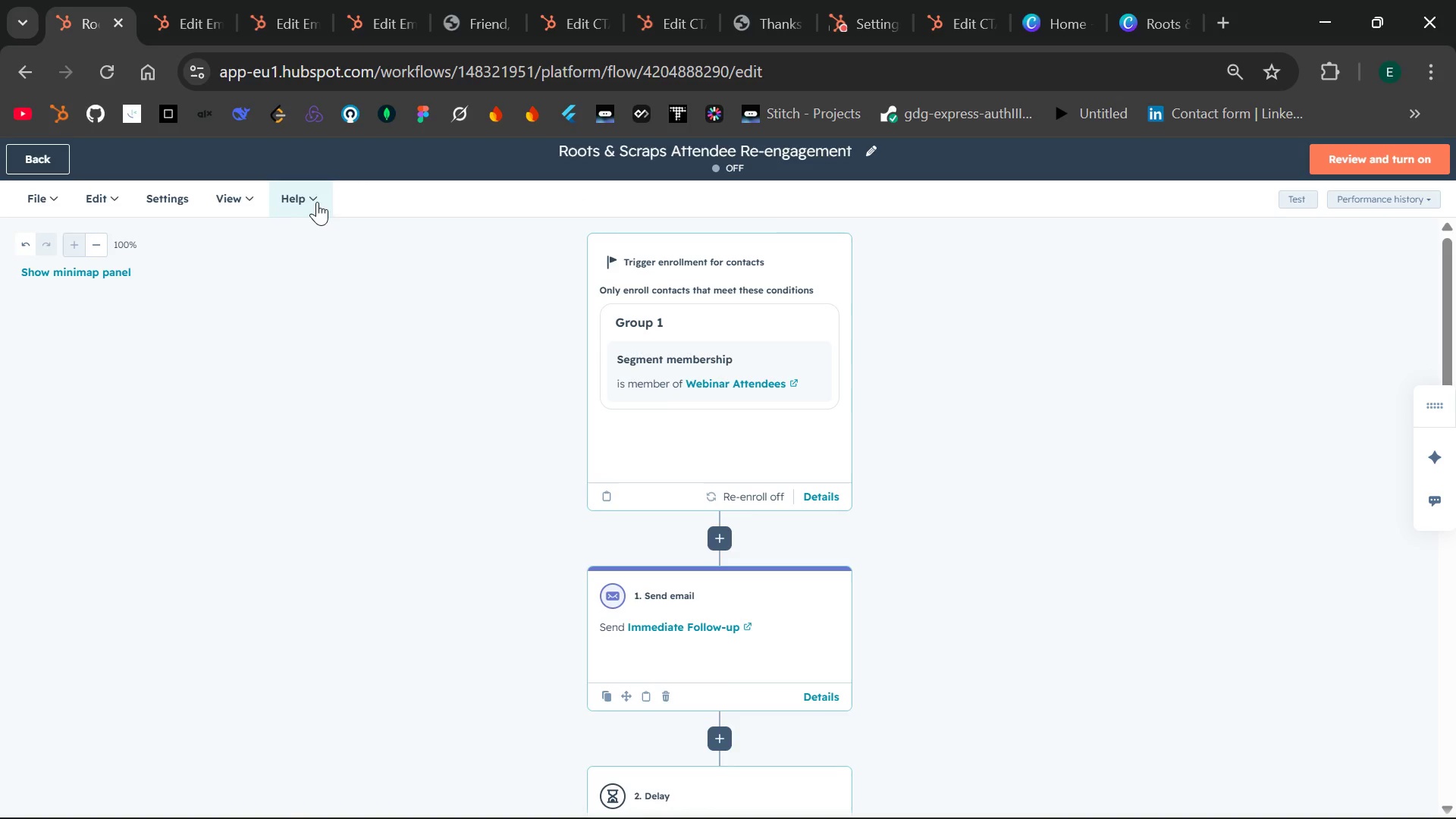 
left_click([249, 196])
 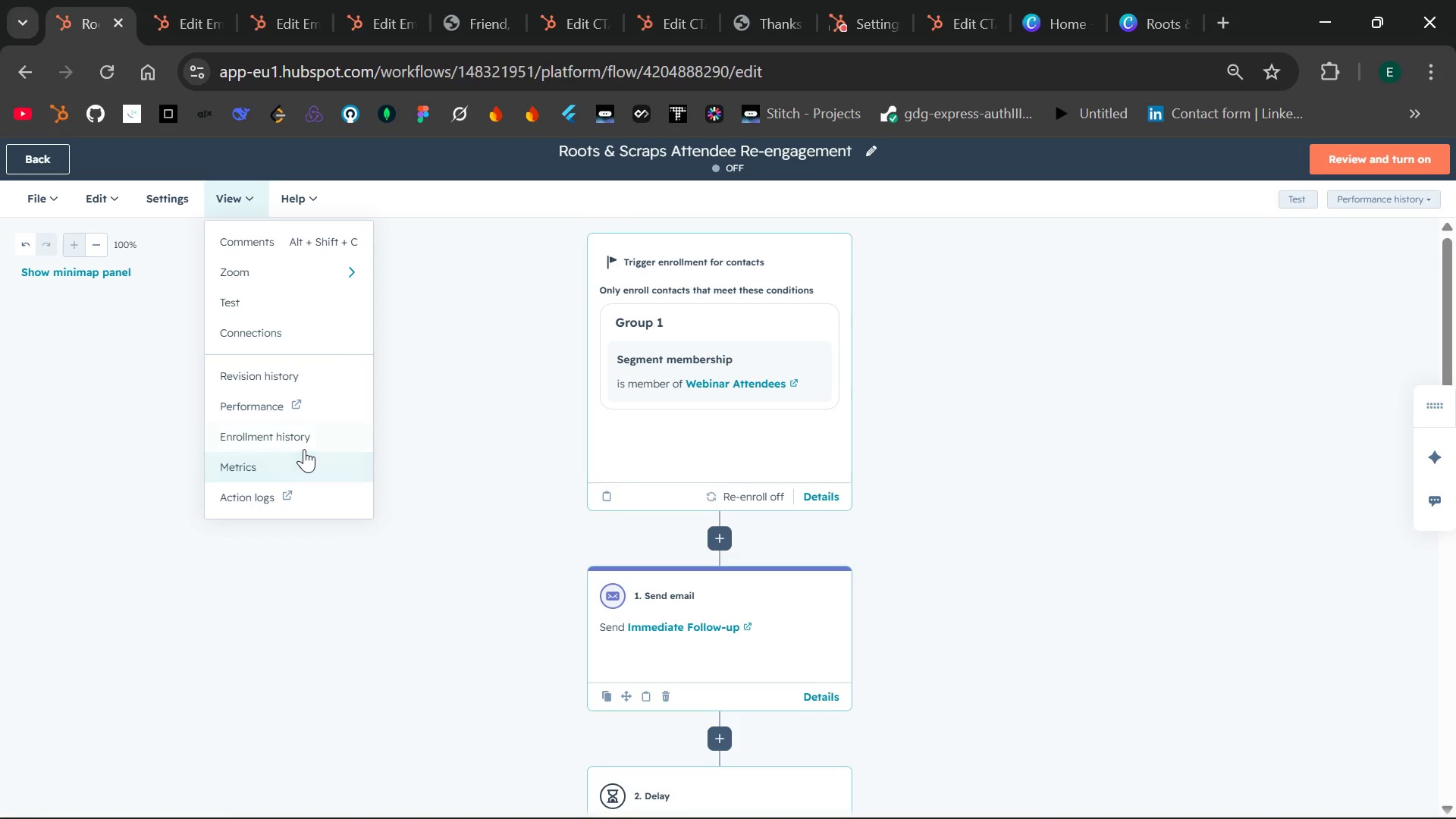 
wait(11.23)
 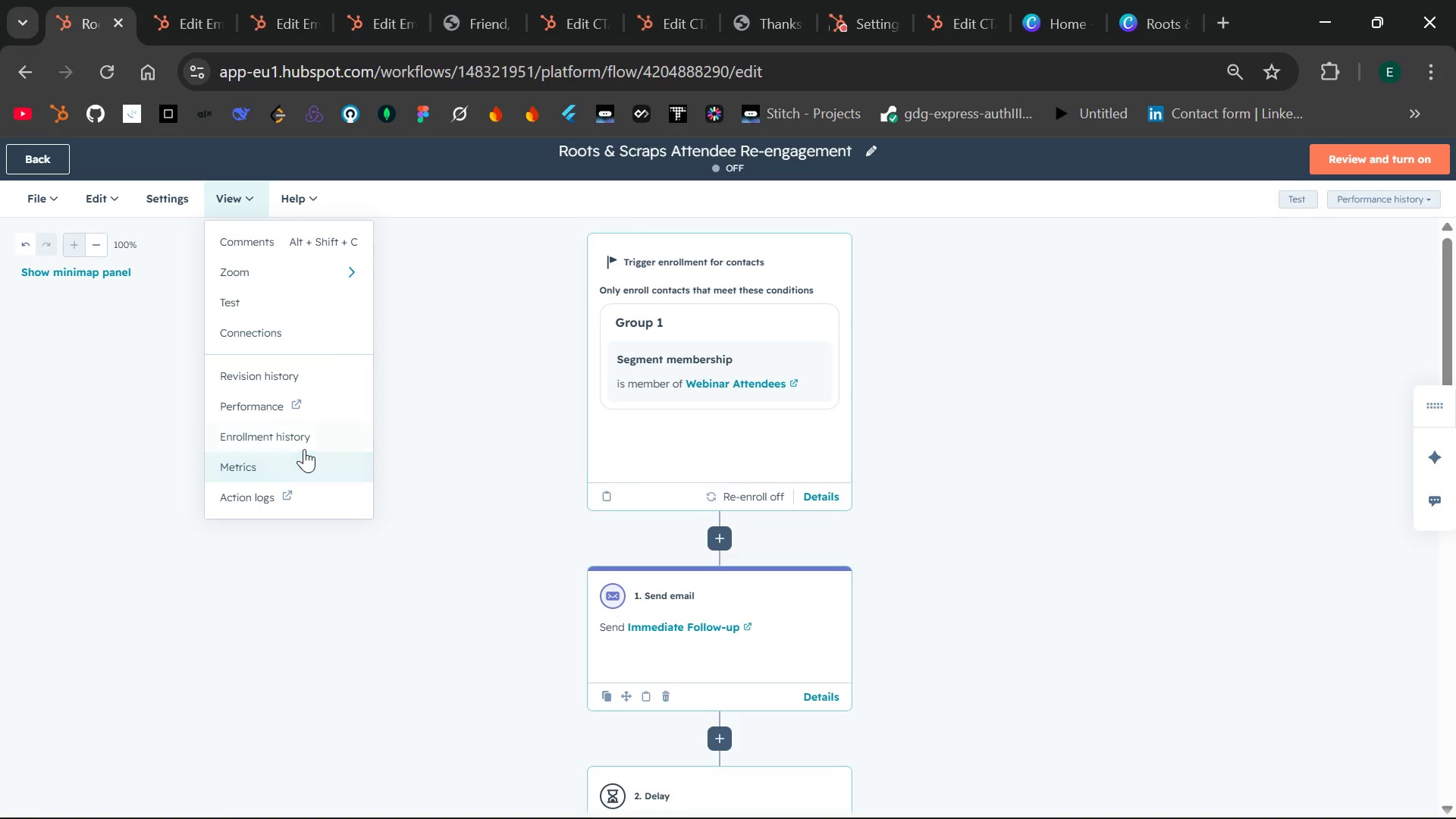 
left_click([106, 188])
 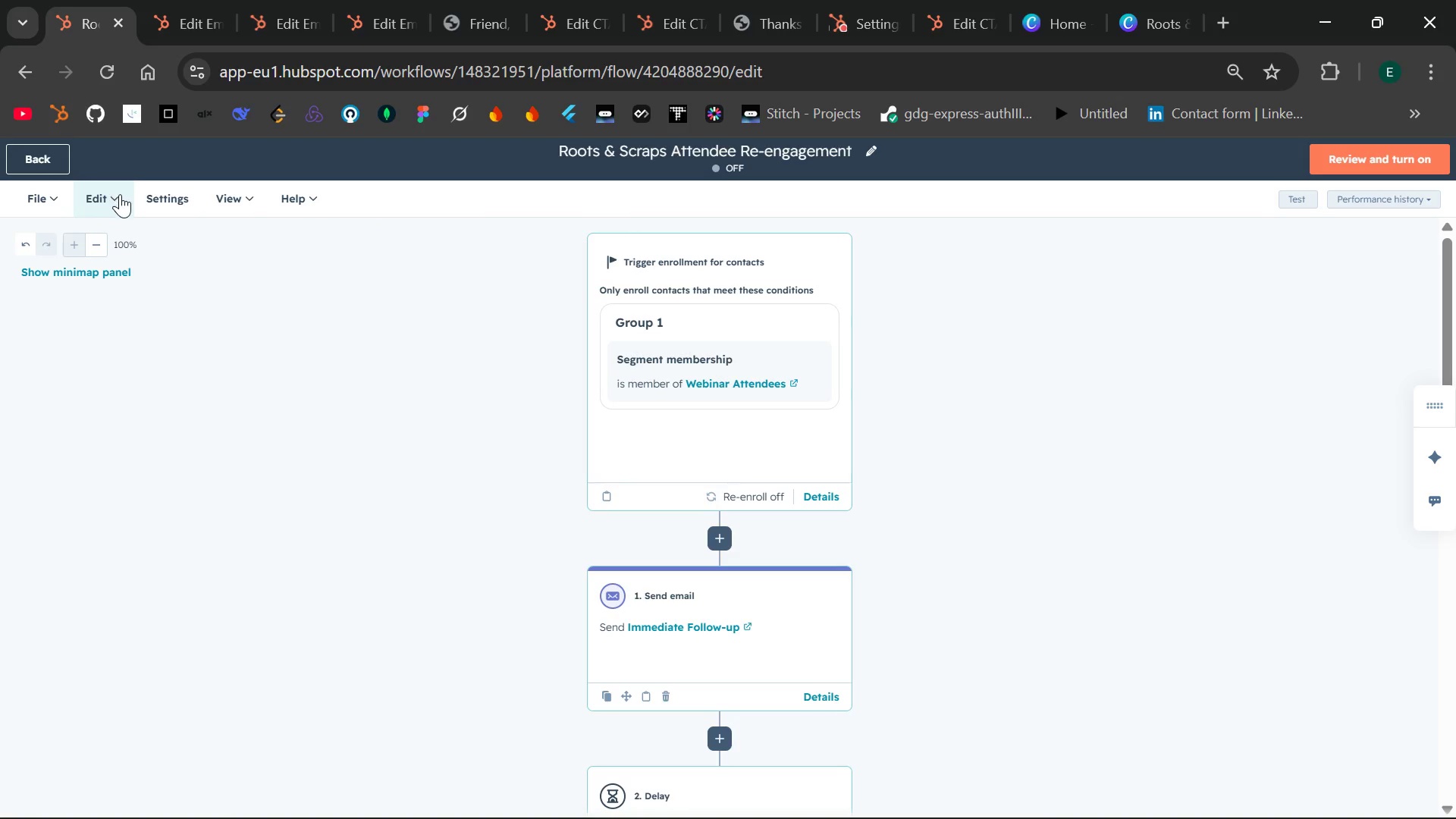 
left_click([120, 194])
 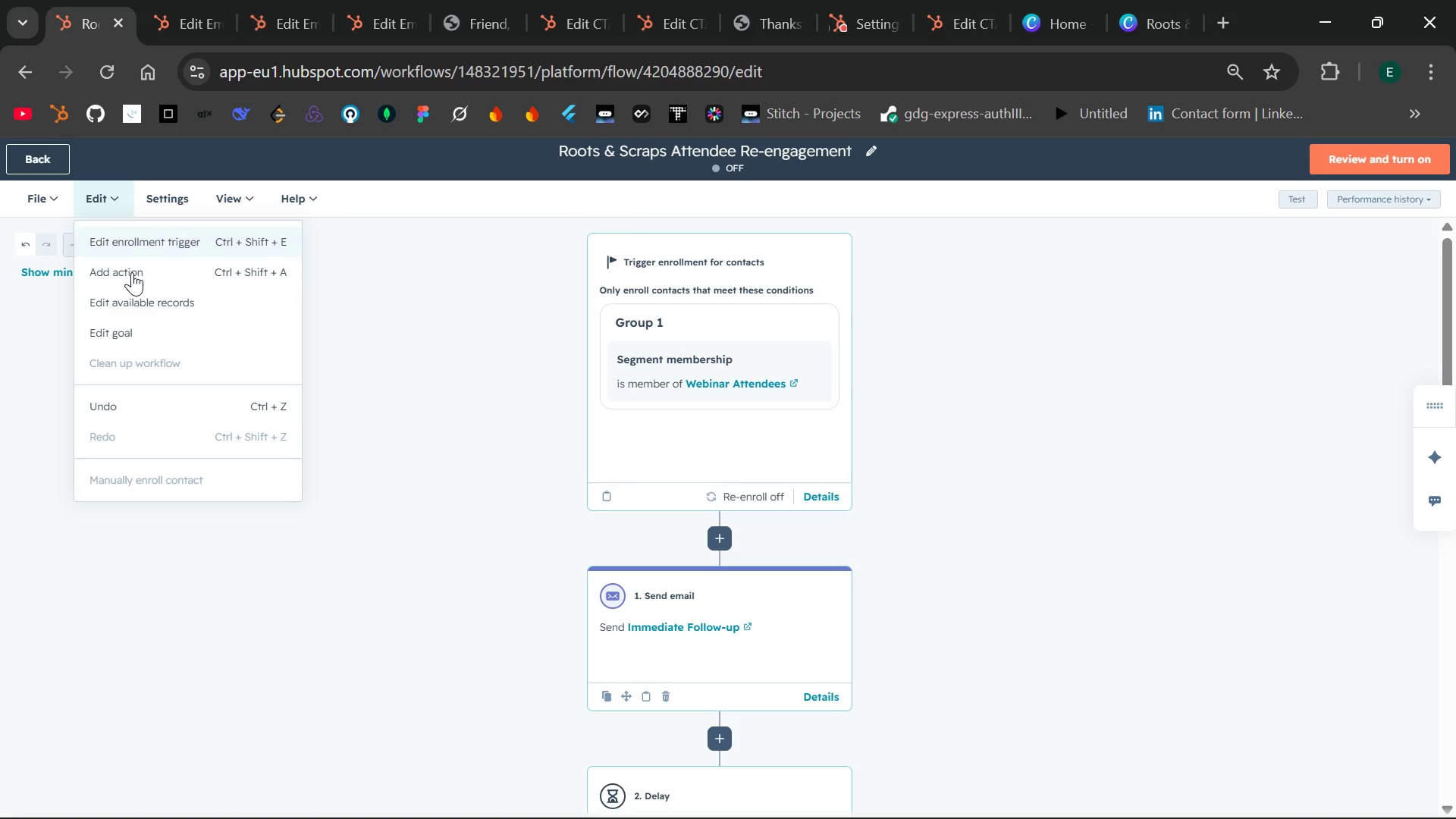 
wait(6.95)
 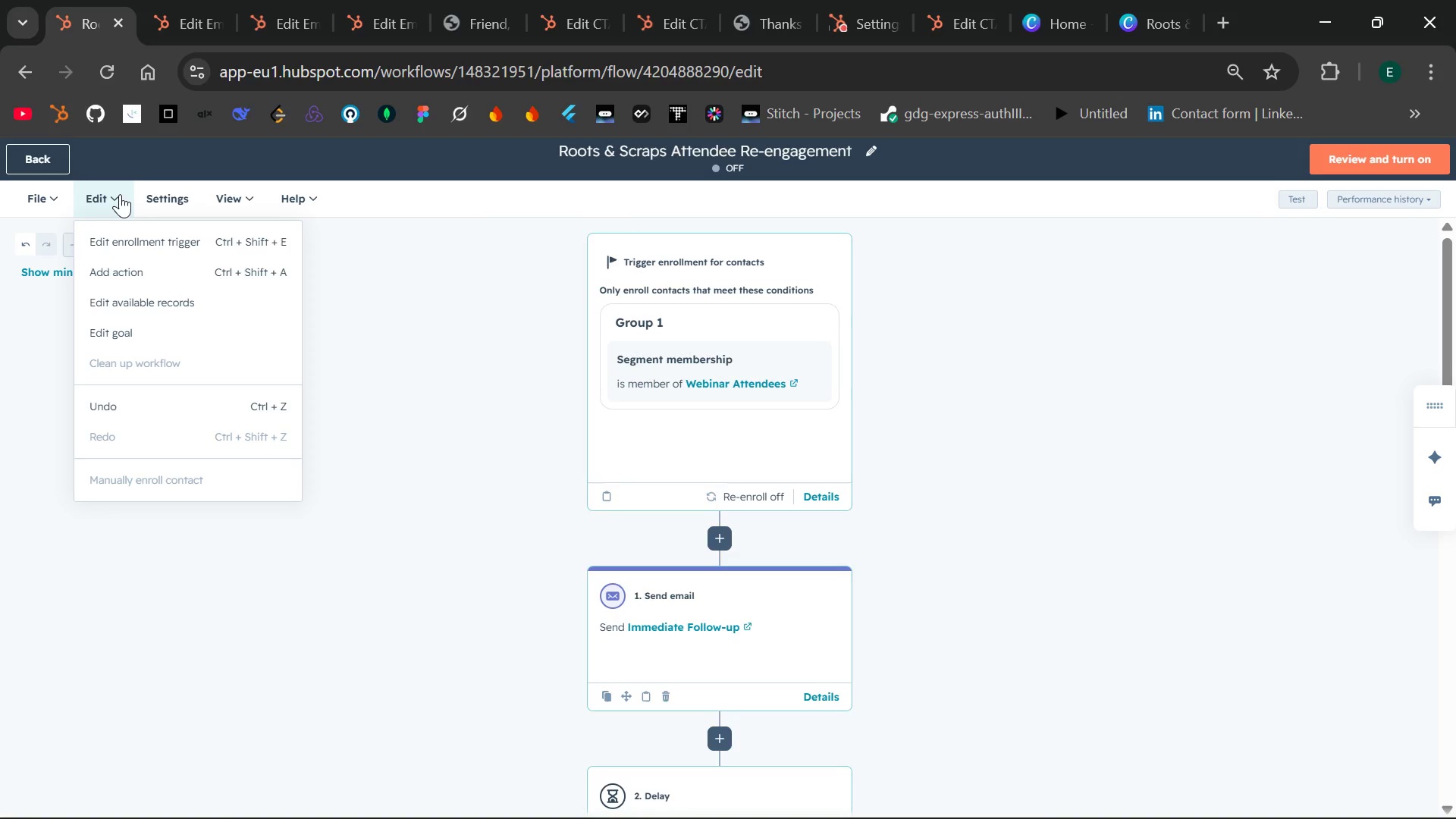 
left_click([118, 341])
 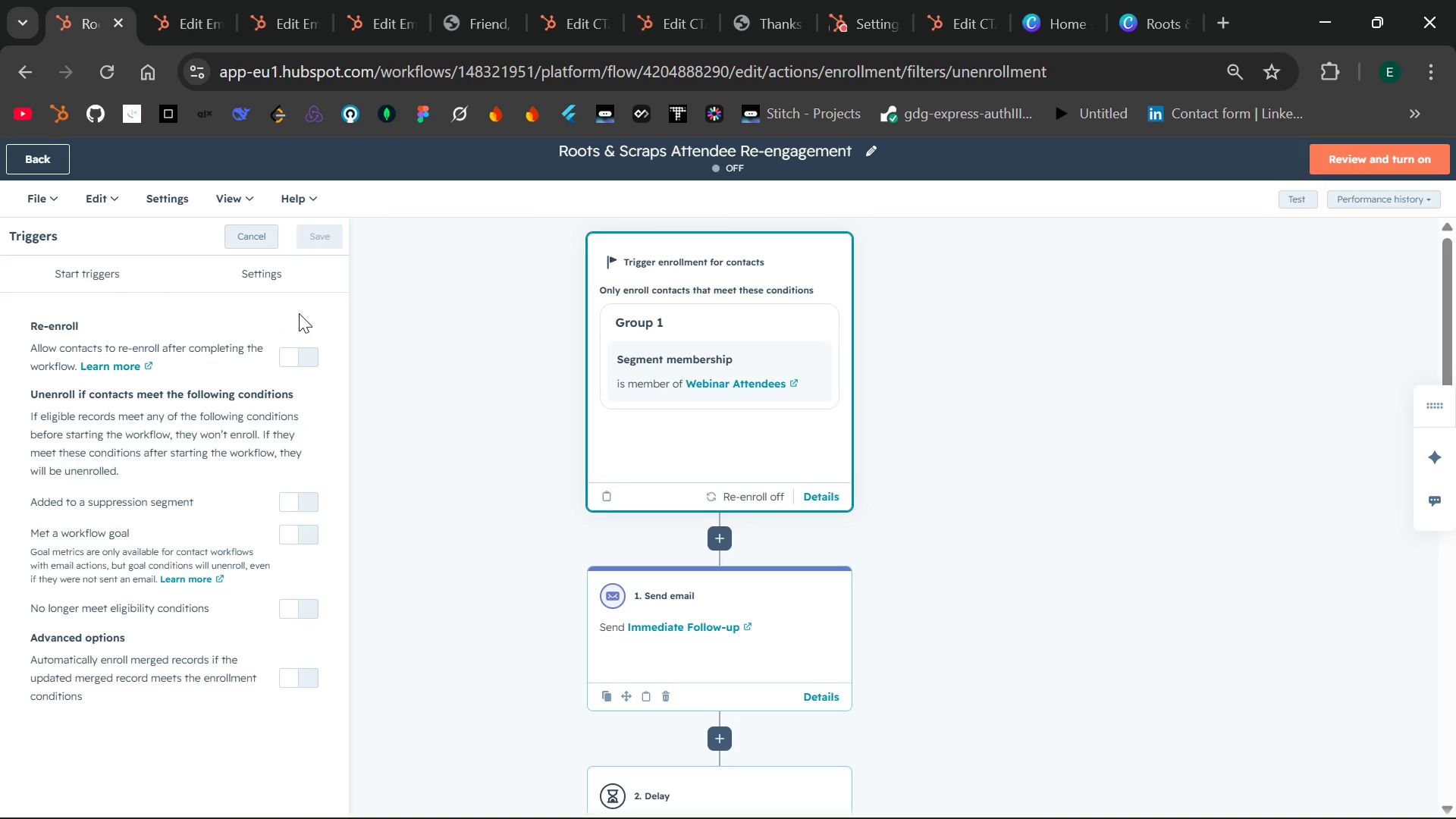 
wait(15.53)
 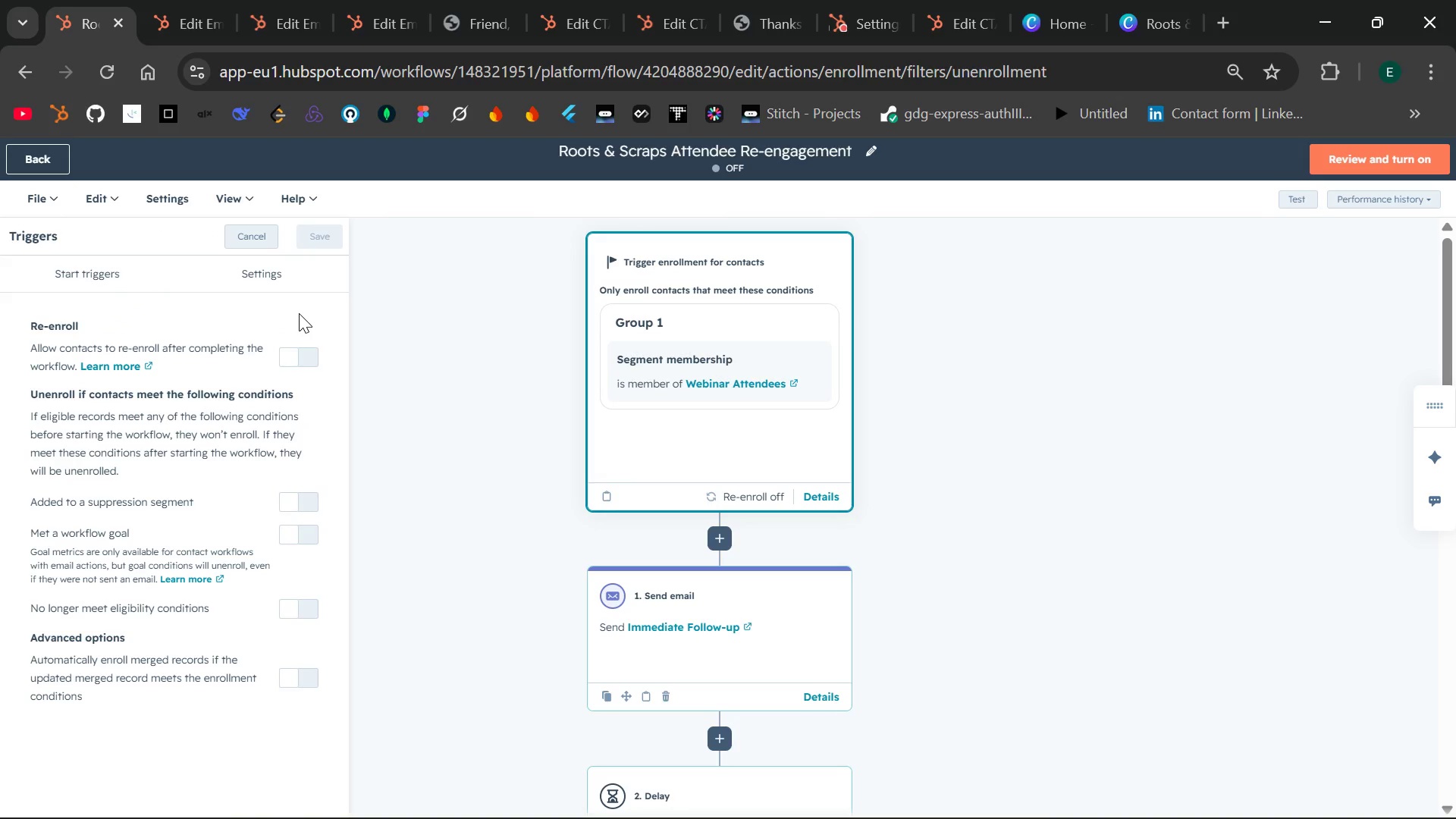 
left_click([288, 539])
 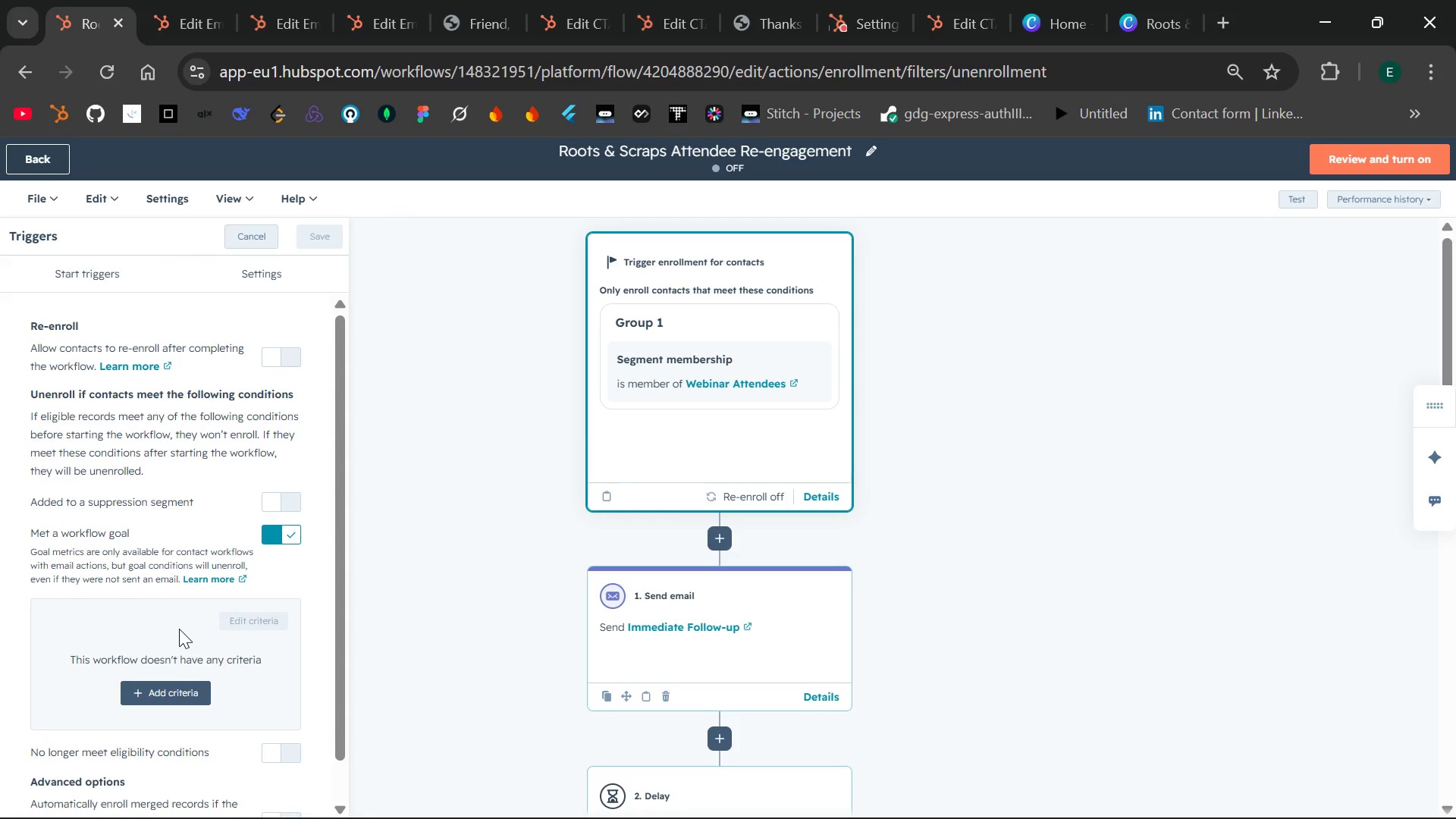 
wait(16.09)
 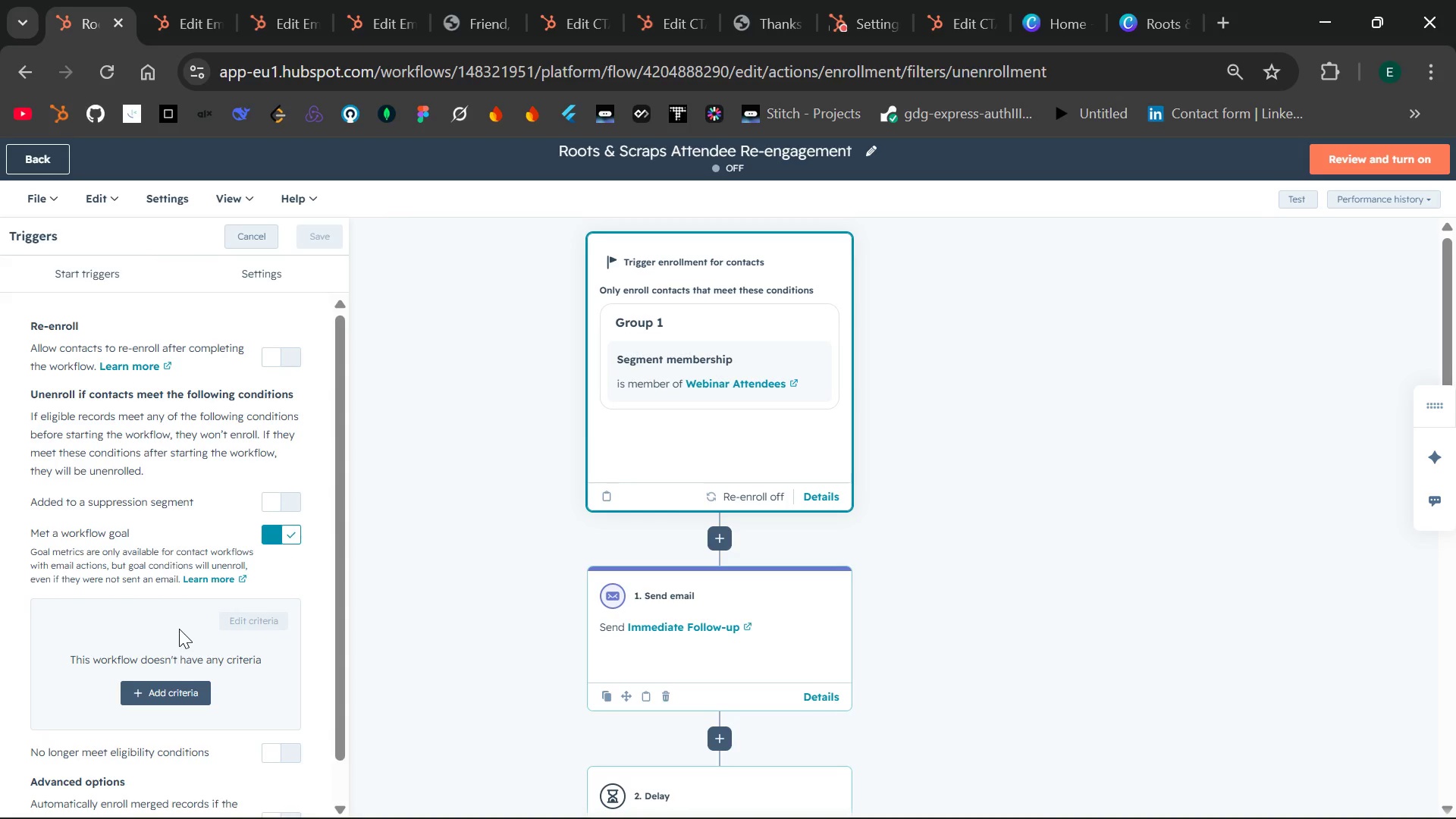 
left_click([162, 689])
 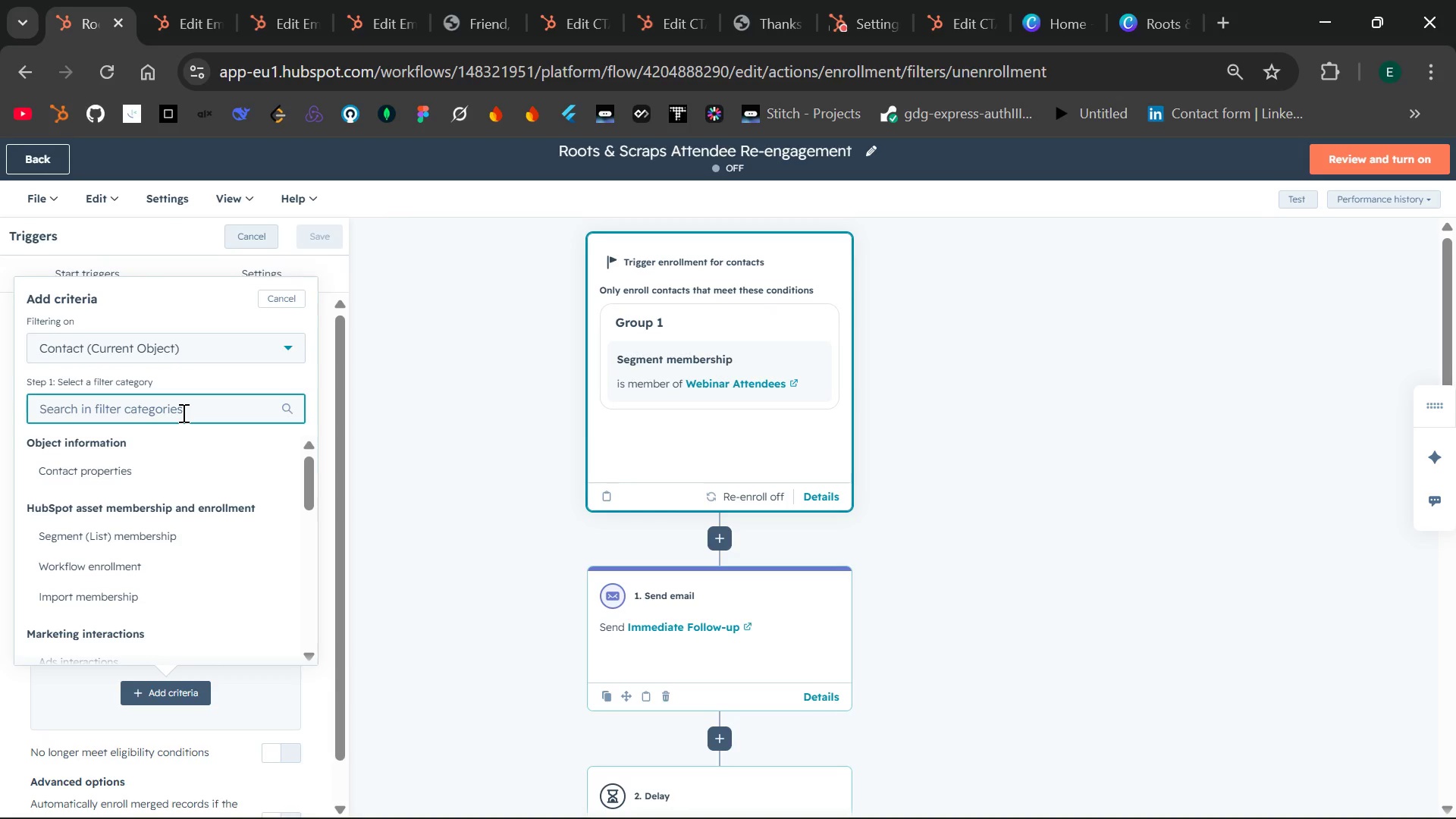 
wait(6.14)
 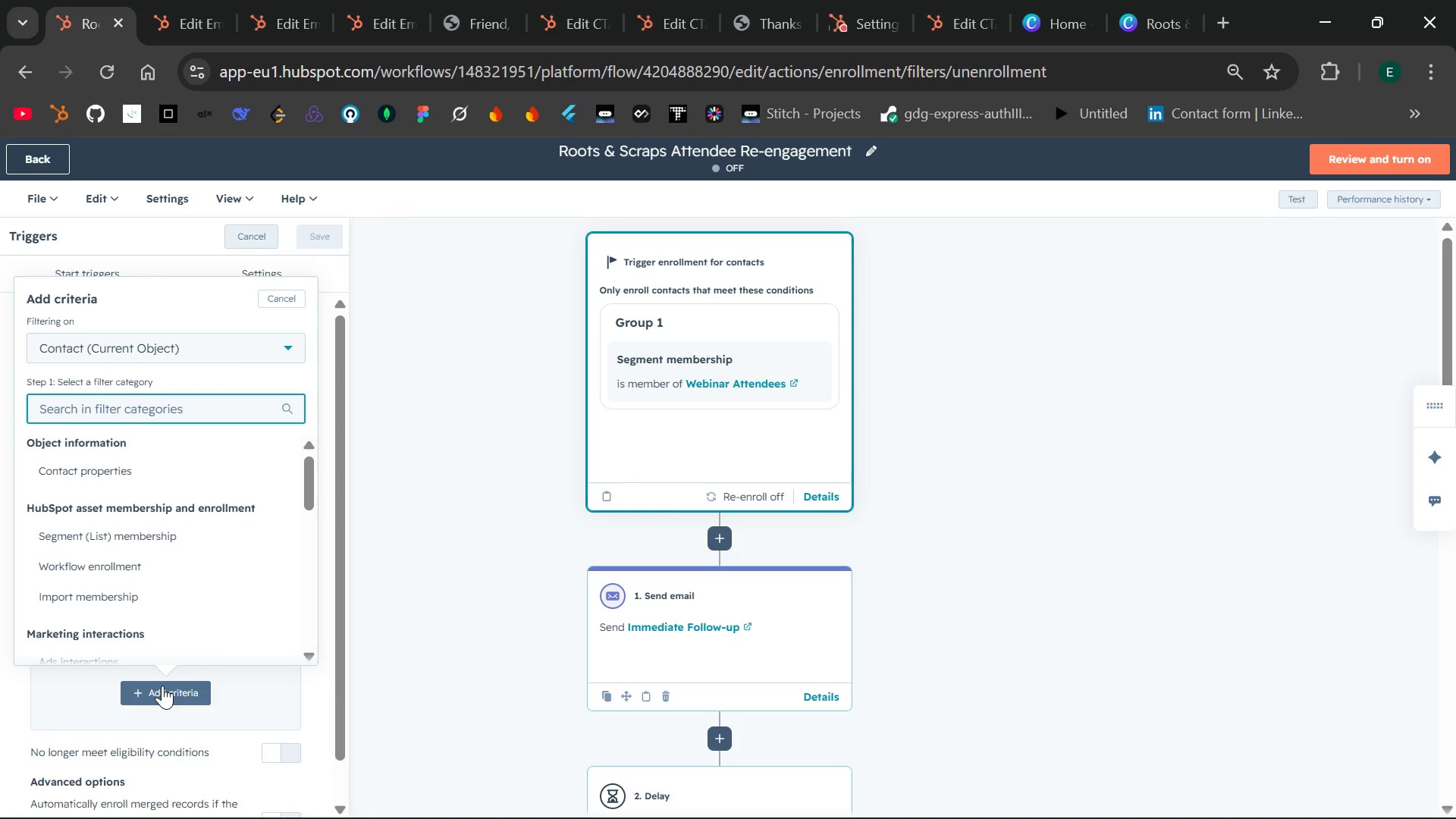 
type(membership stat)
key(Backspace)
key(Backspace)
key(Backspace)
key(Backspace)
key(Backspace)
 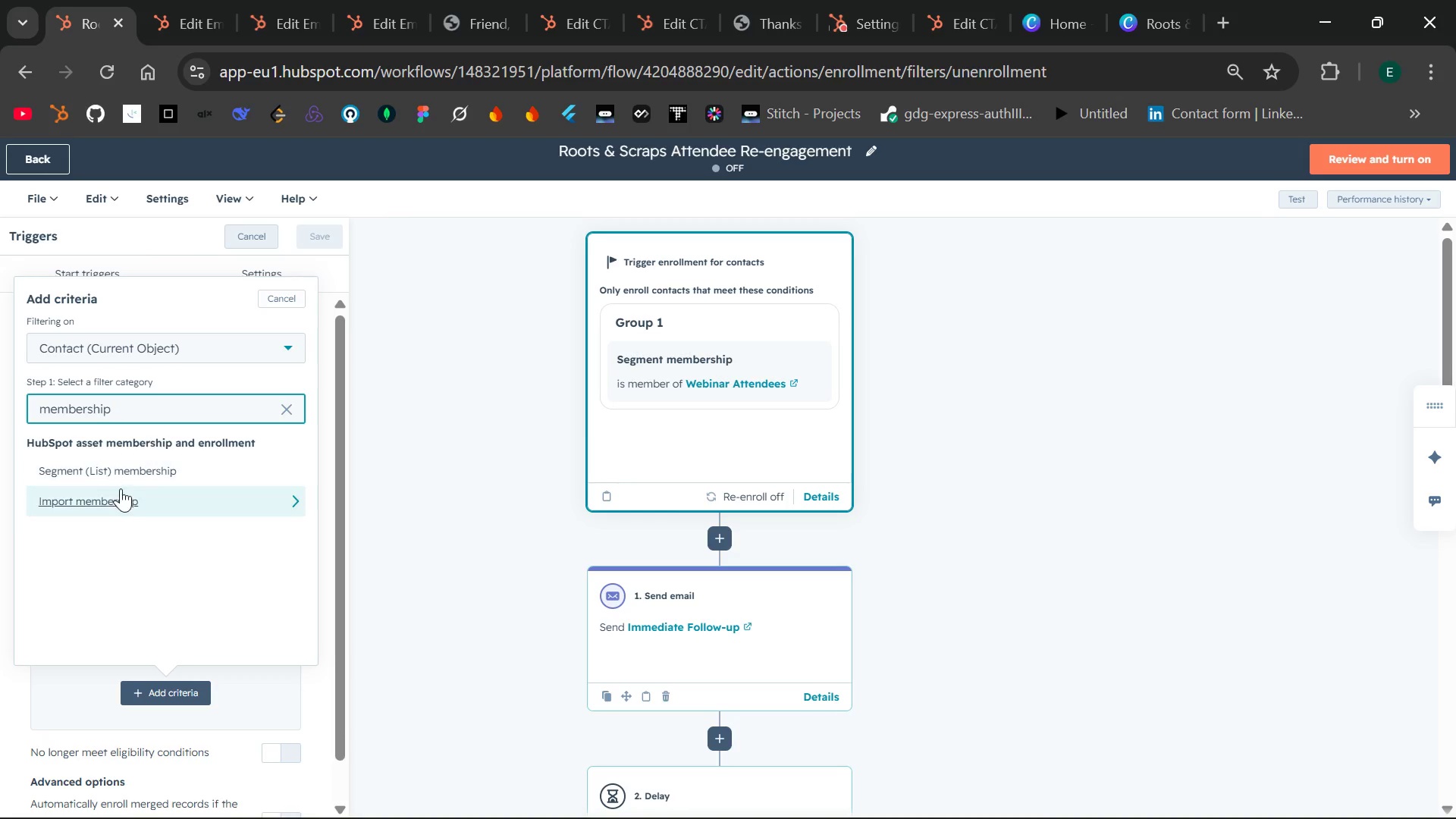 
left_click([118, 494])
 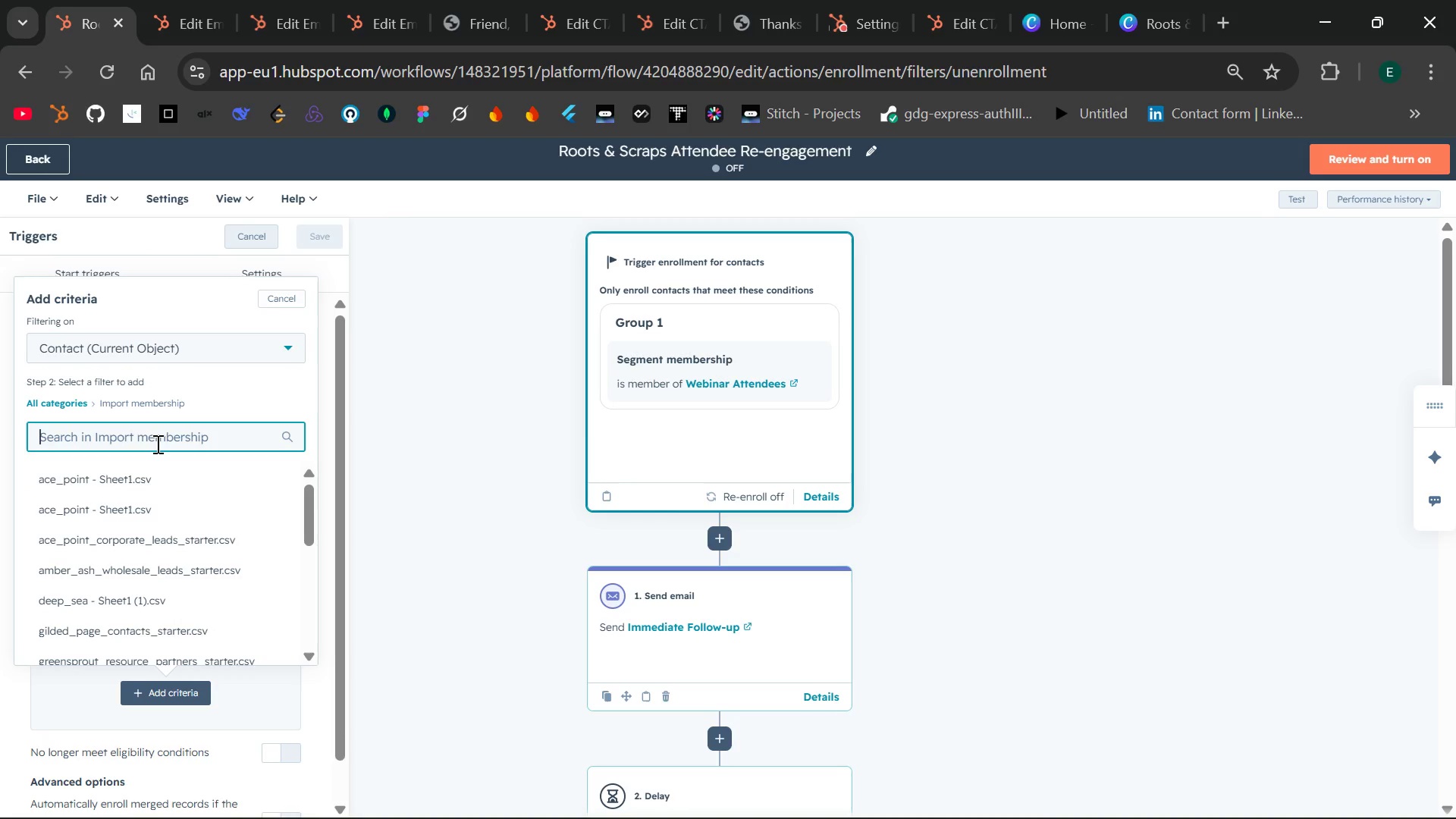 
wait(8.2)
 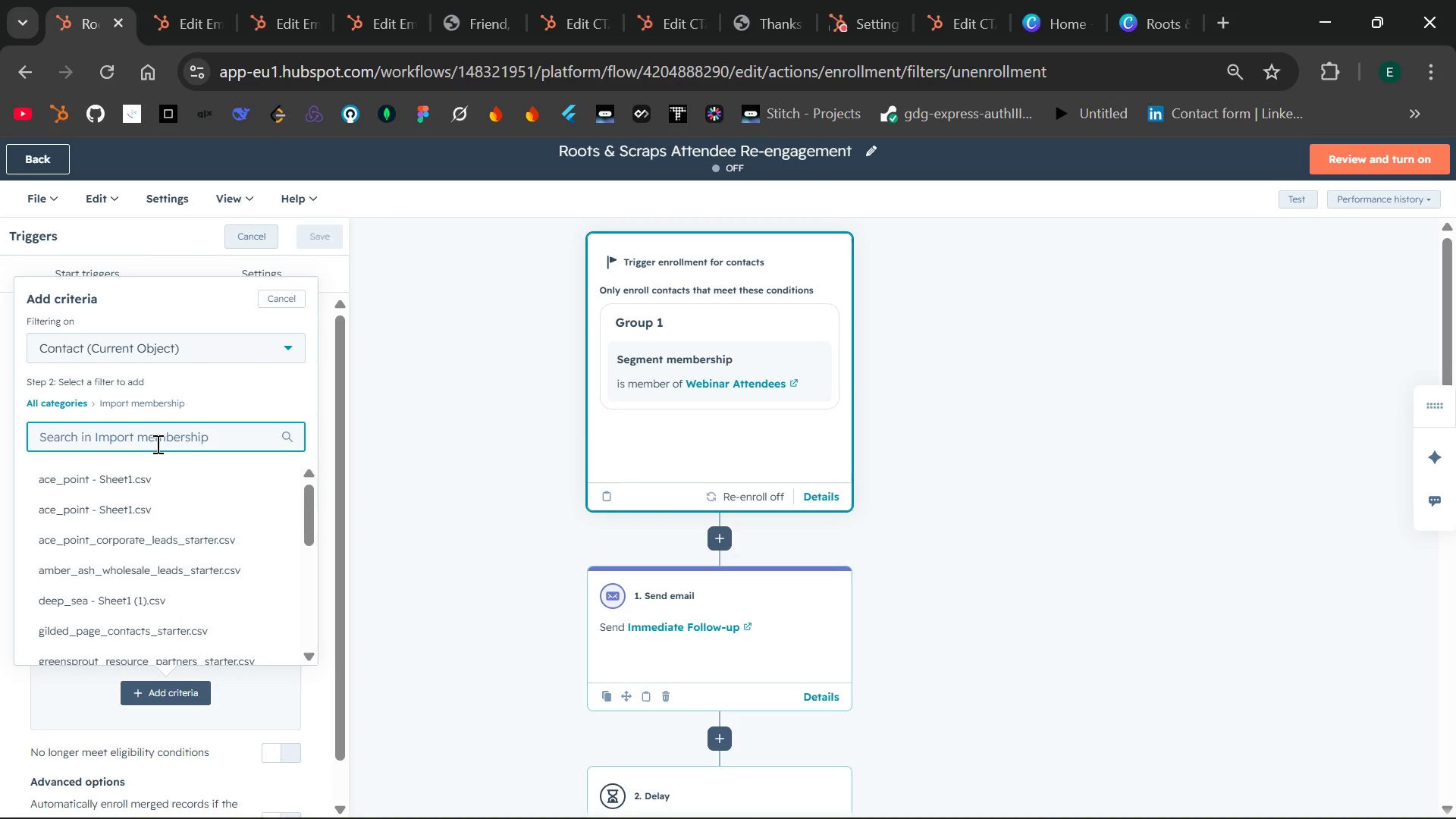 
key(Shift+A)
 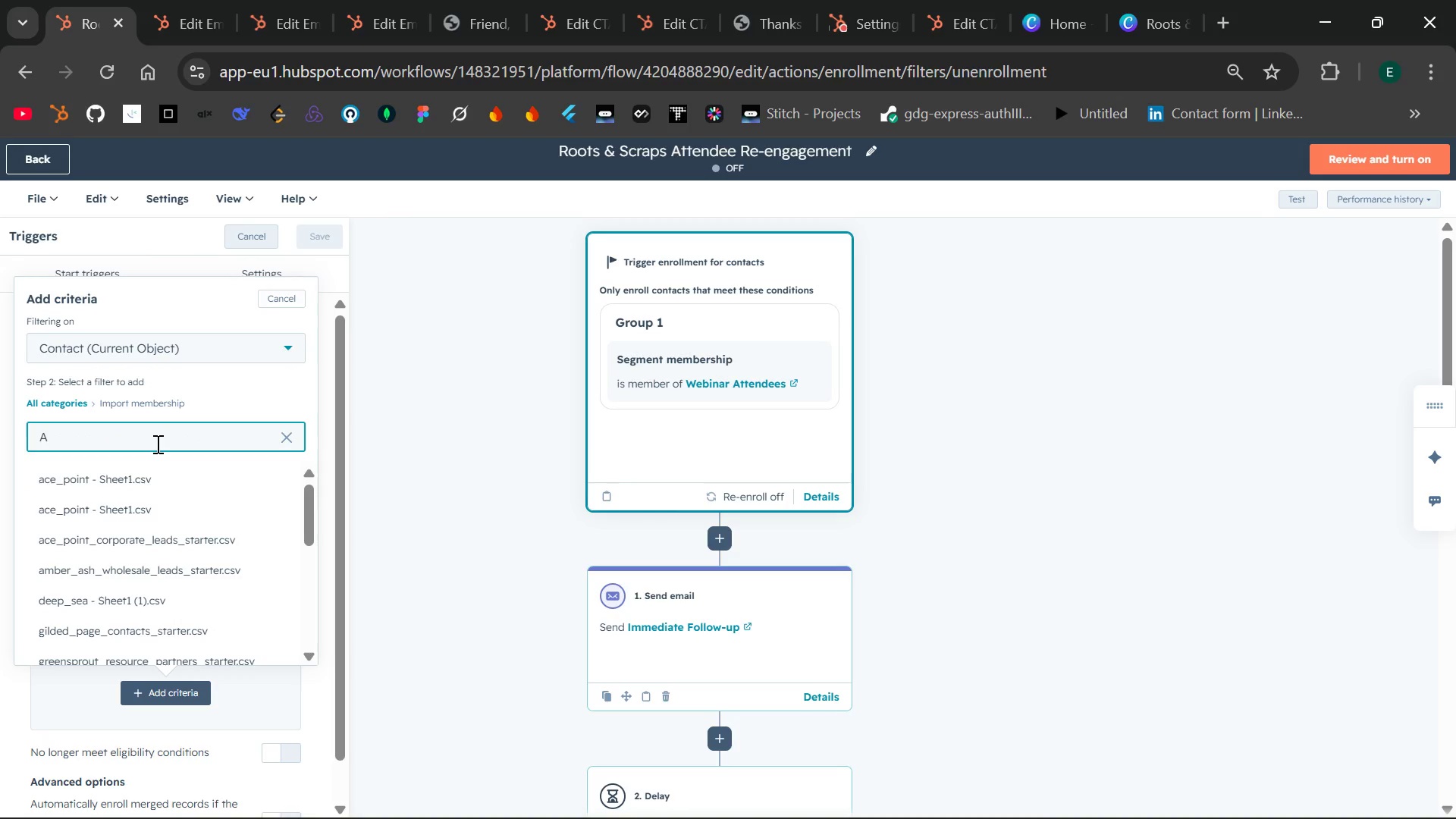 
key(Backspace)
 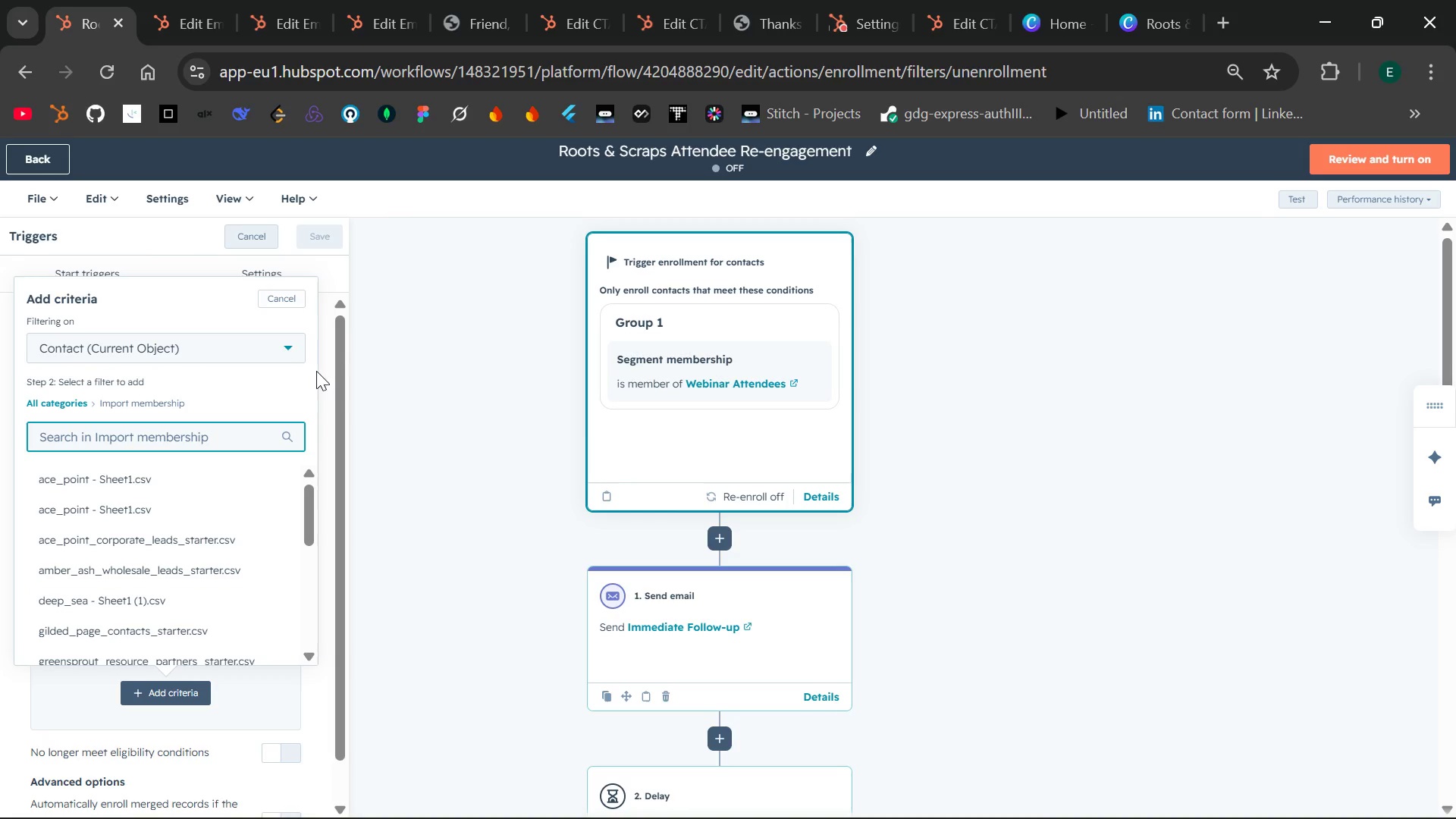 
left_click([292, 297])
 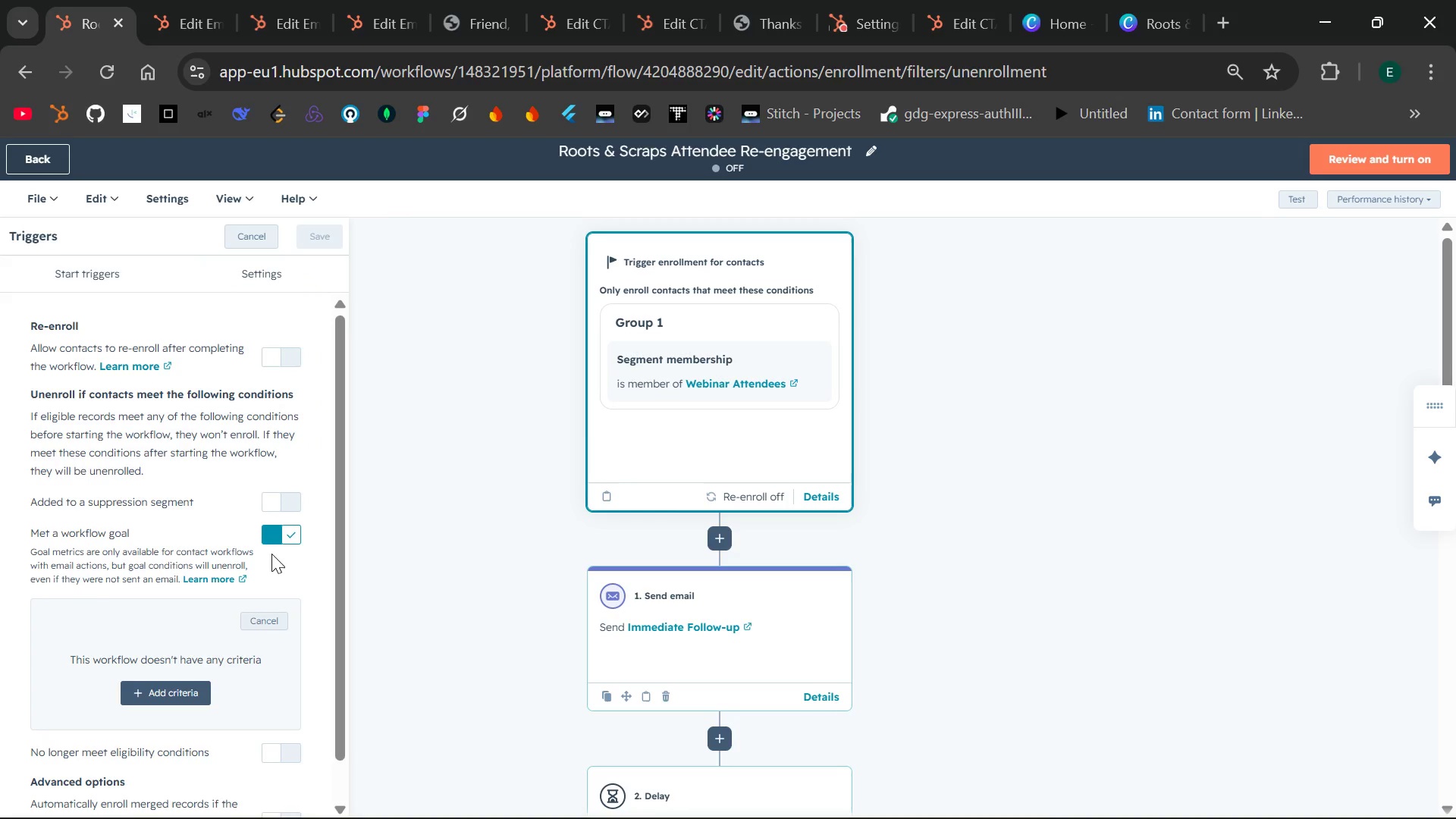 
left_click([275, 538])
 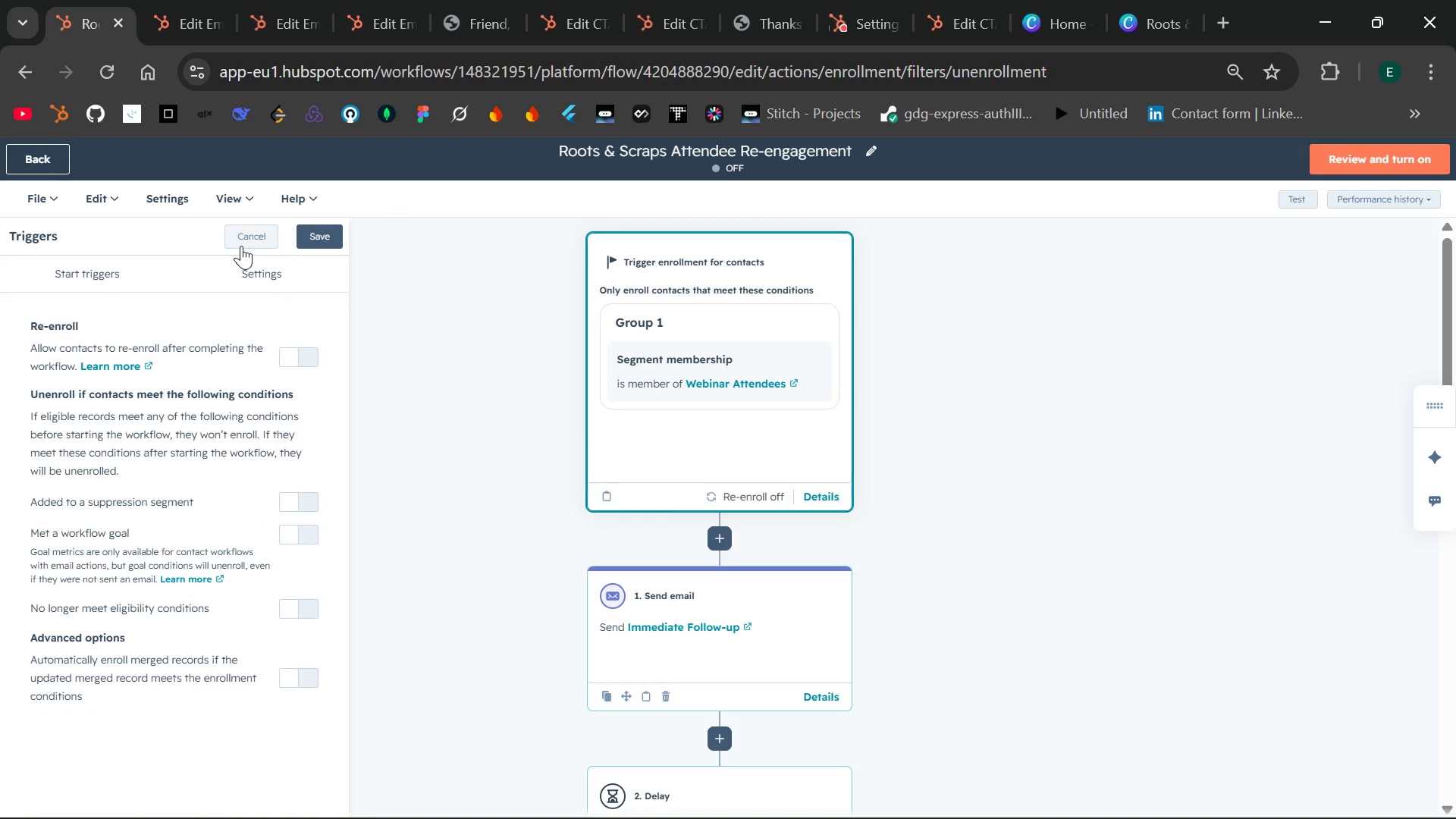 
left_click([254, 237])
 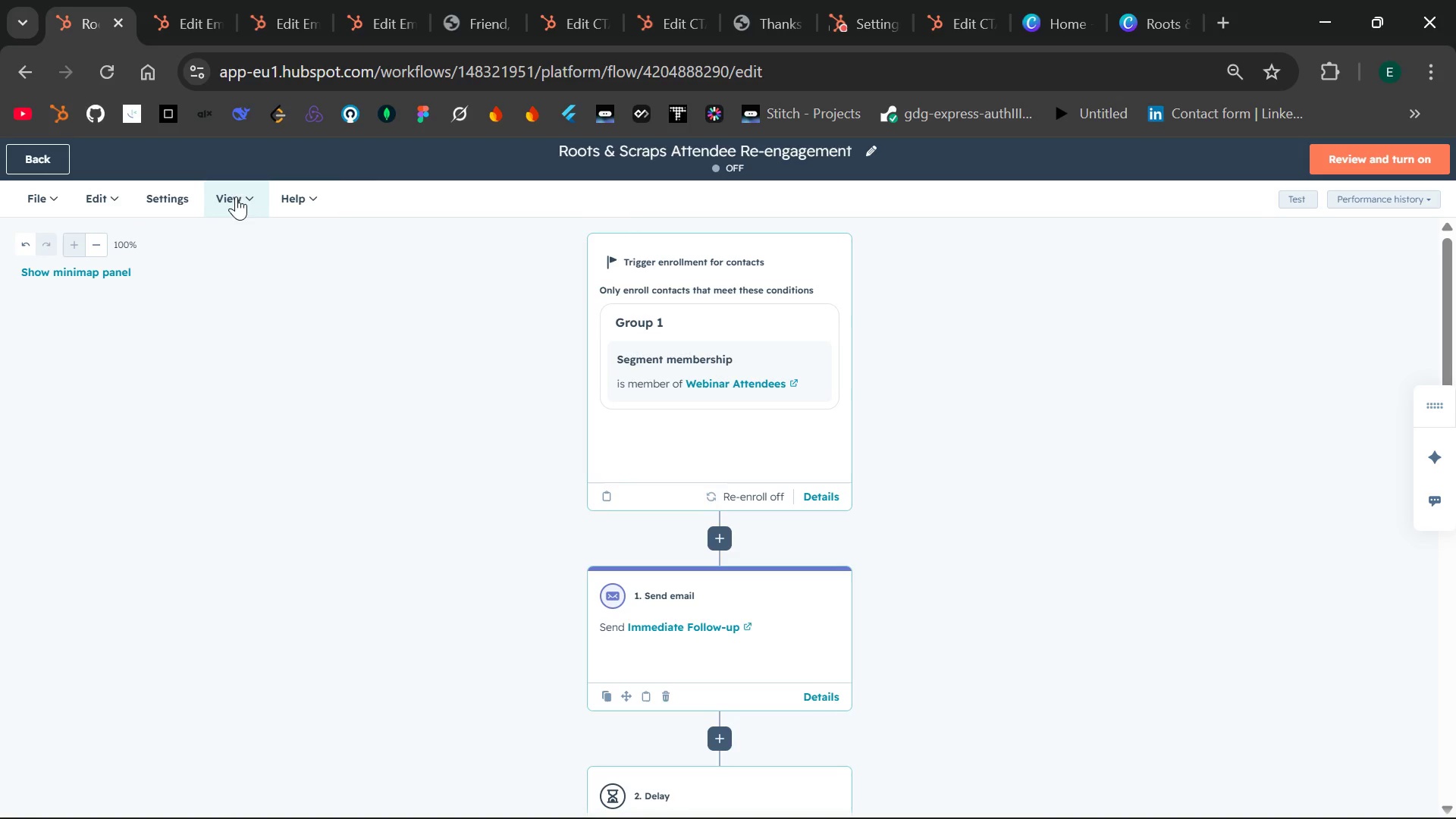 
wait(5.05)
 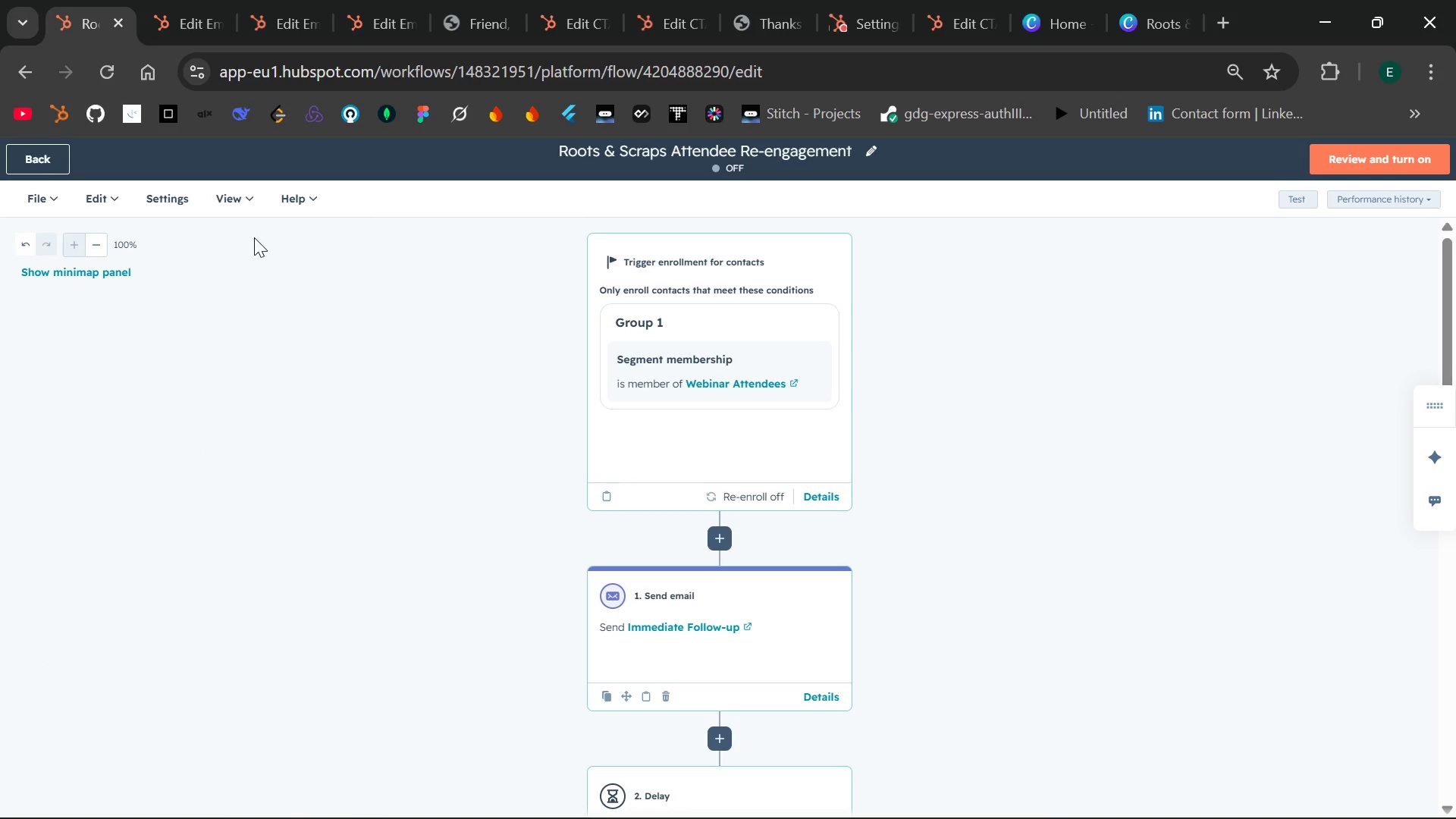 
left_click([657, 422])
 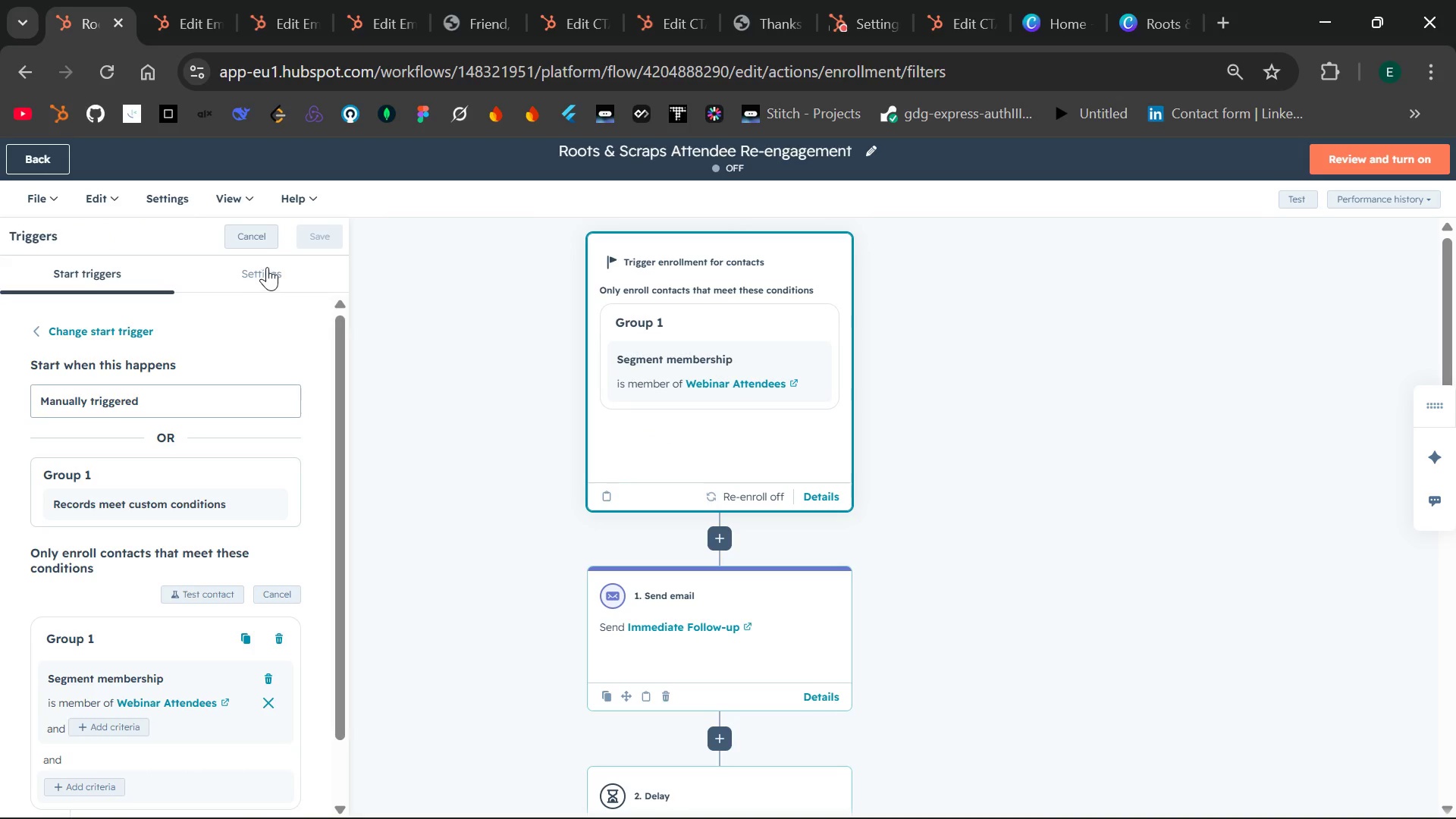 
wait(7.47)
 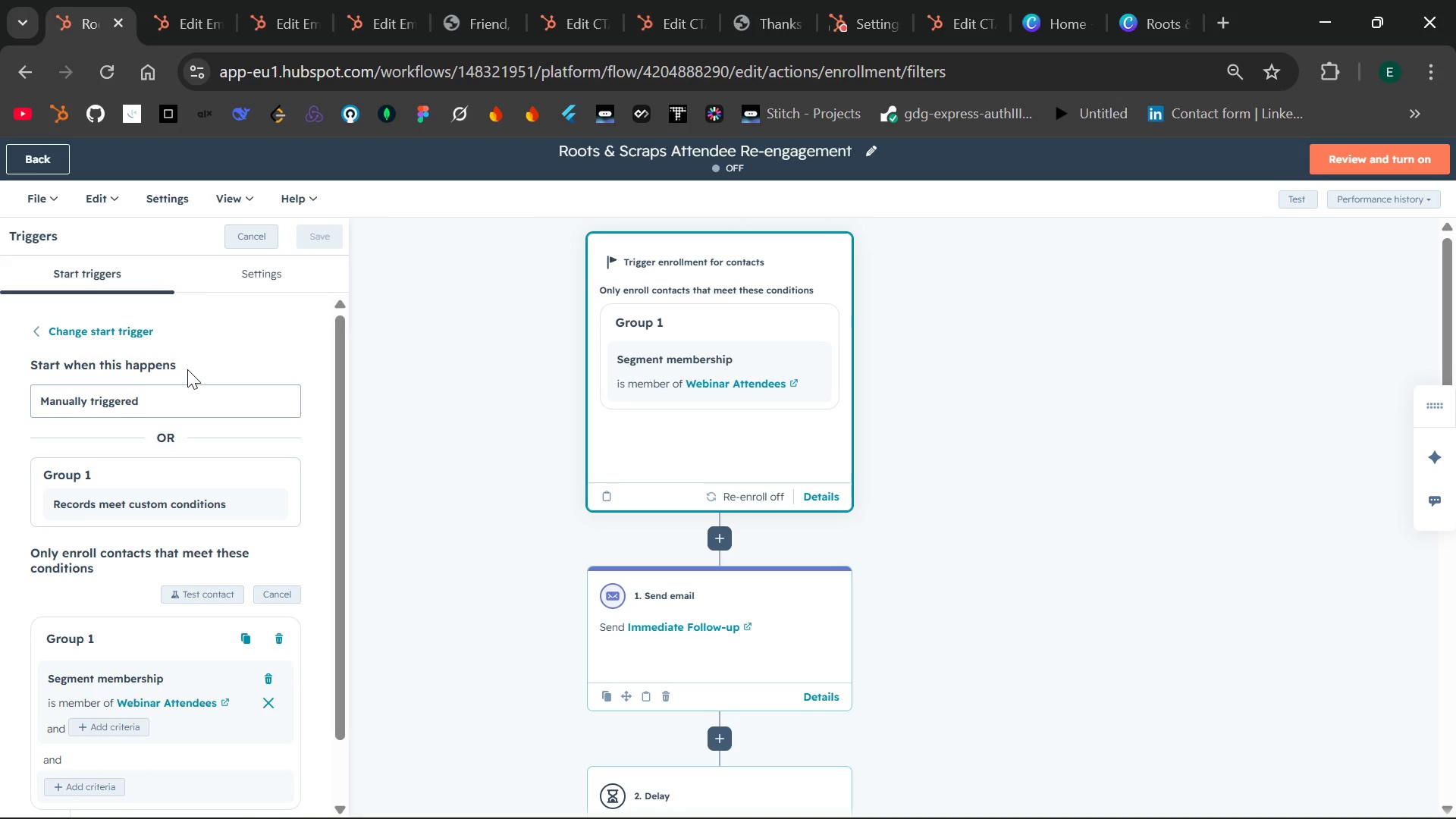 
left_click([269, 265])
 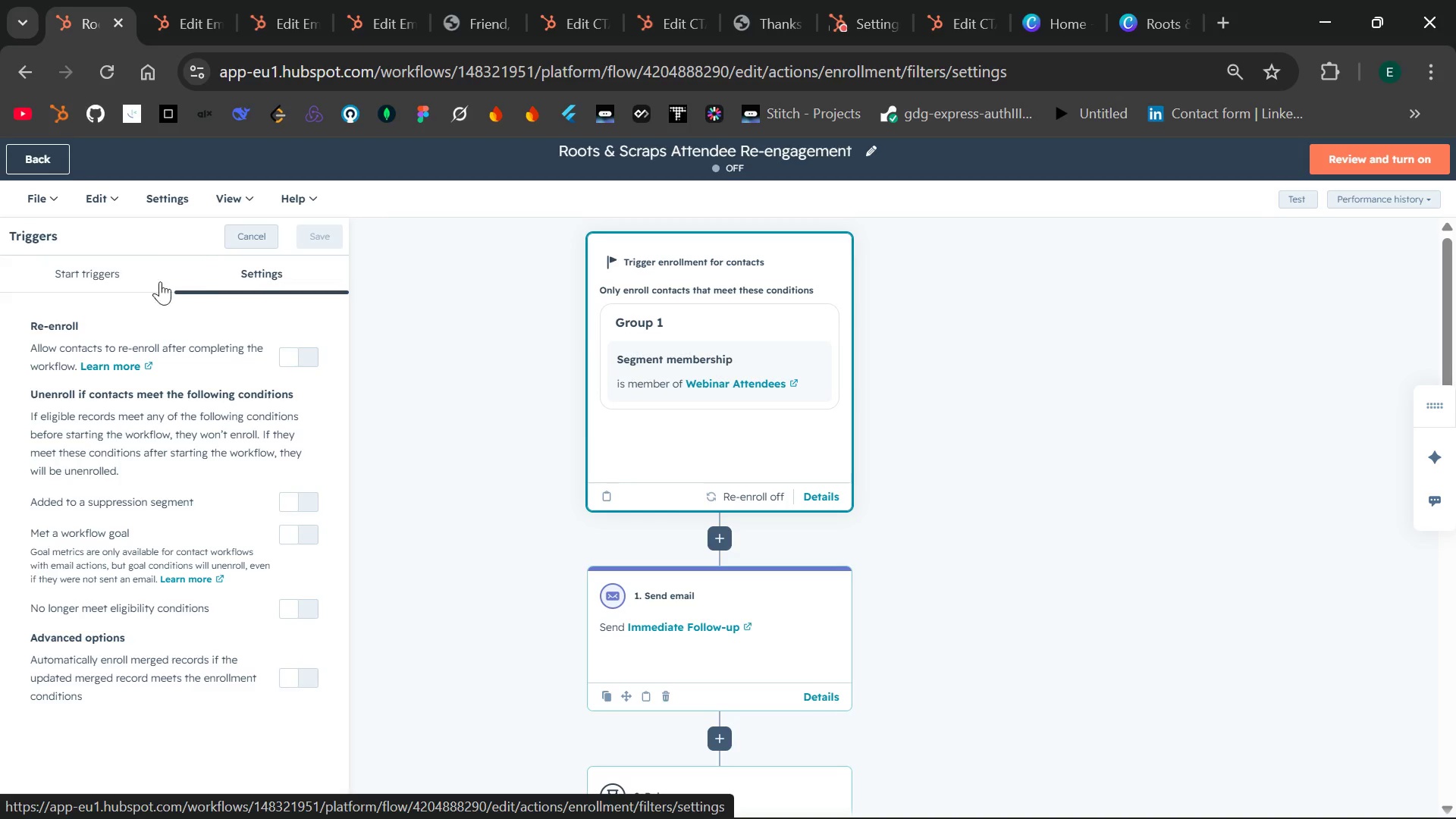 
left_click([103, 280])
 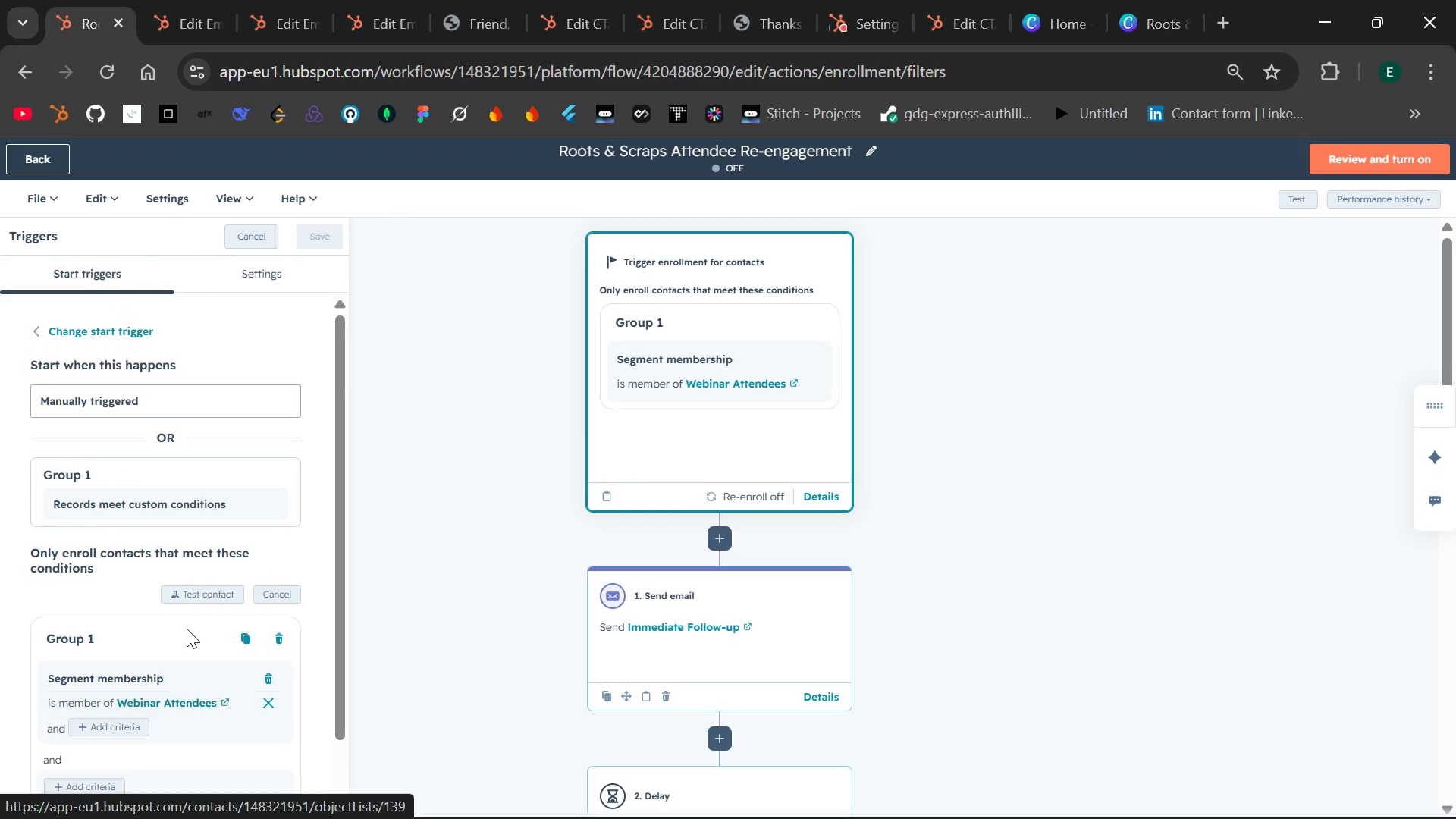 
left_click([184, 392])
 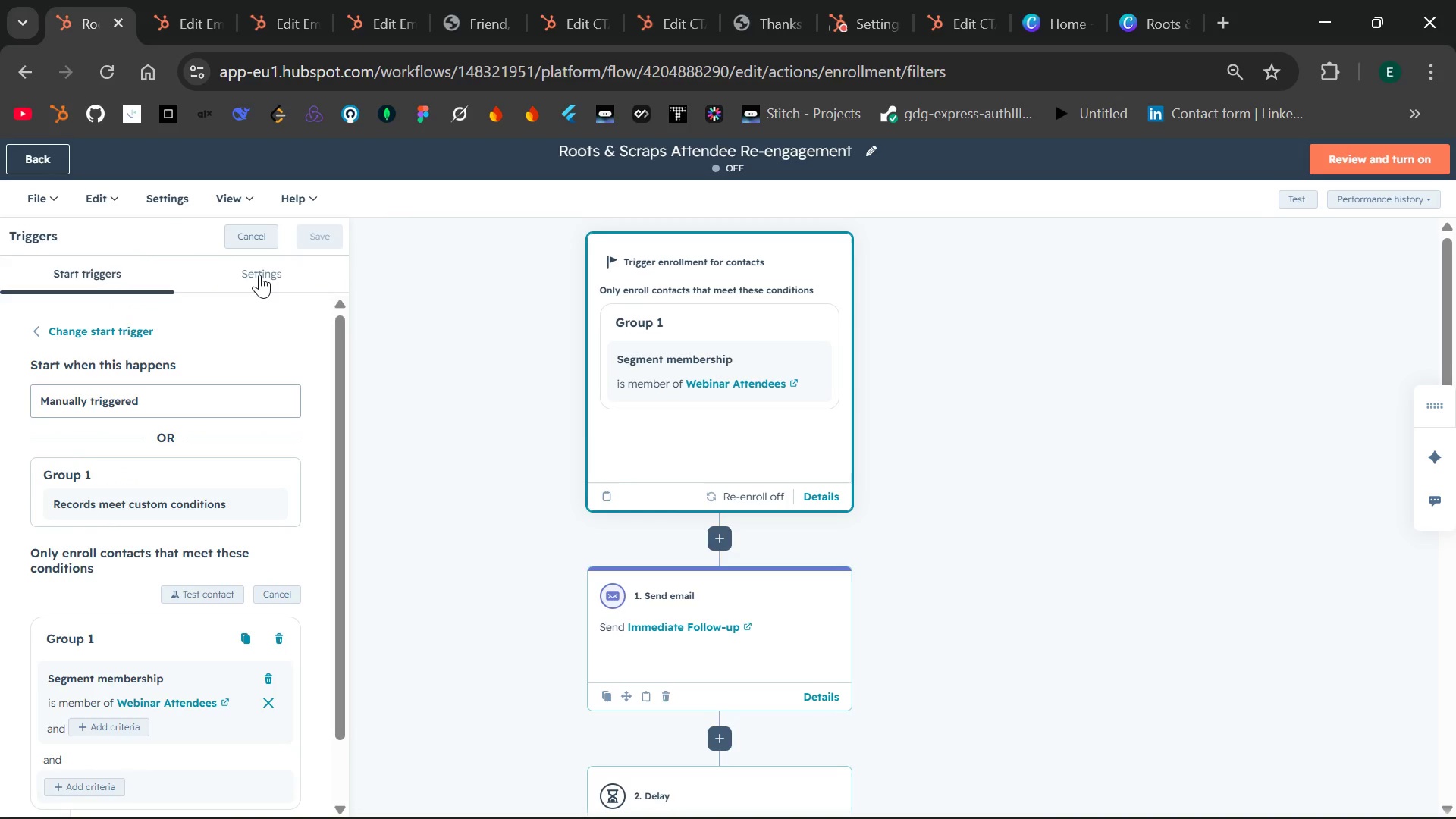 
left_click([262, 270])
 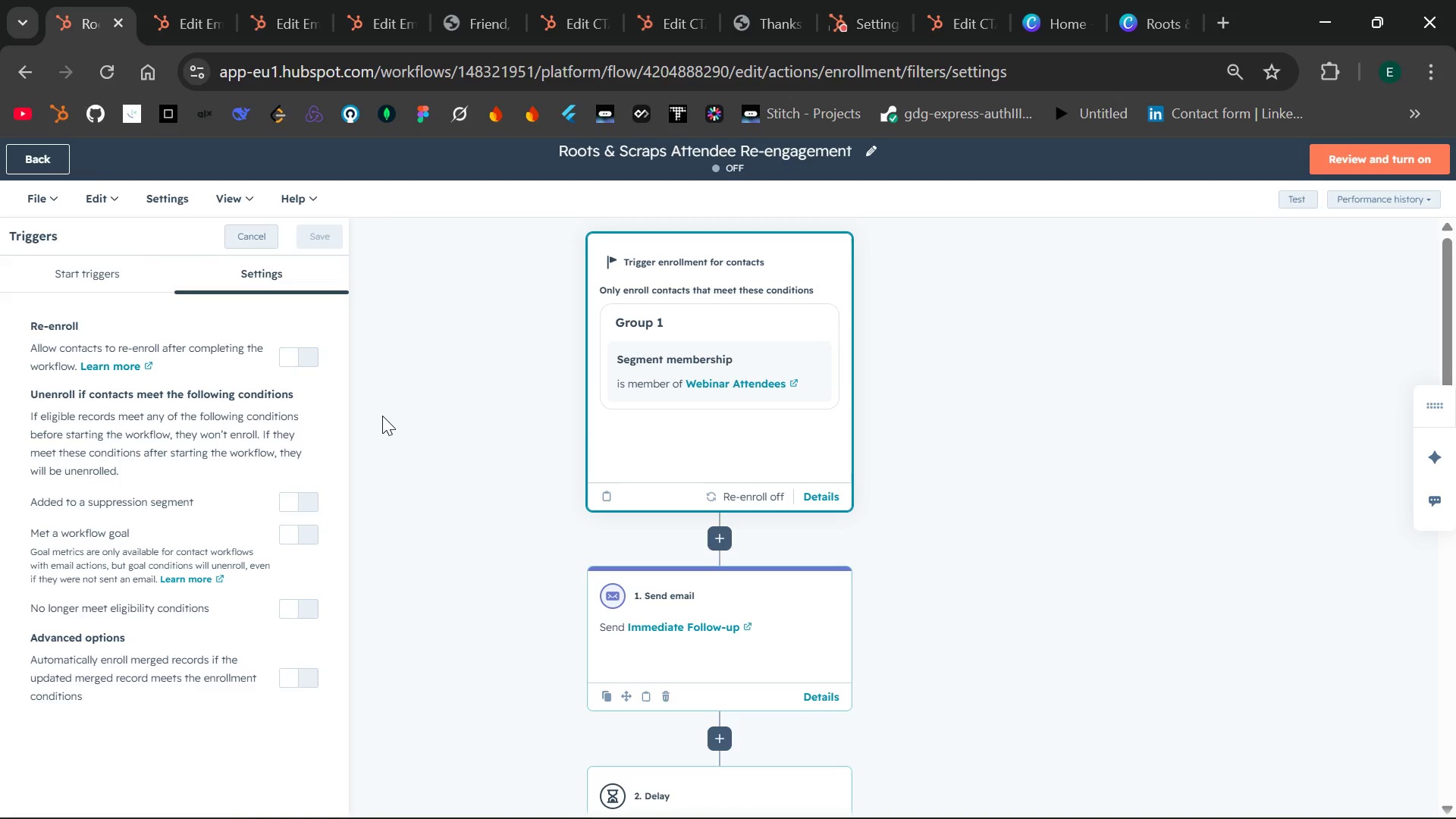 
wait(133.3)
 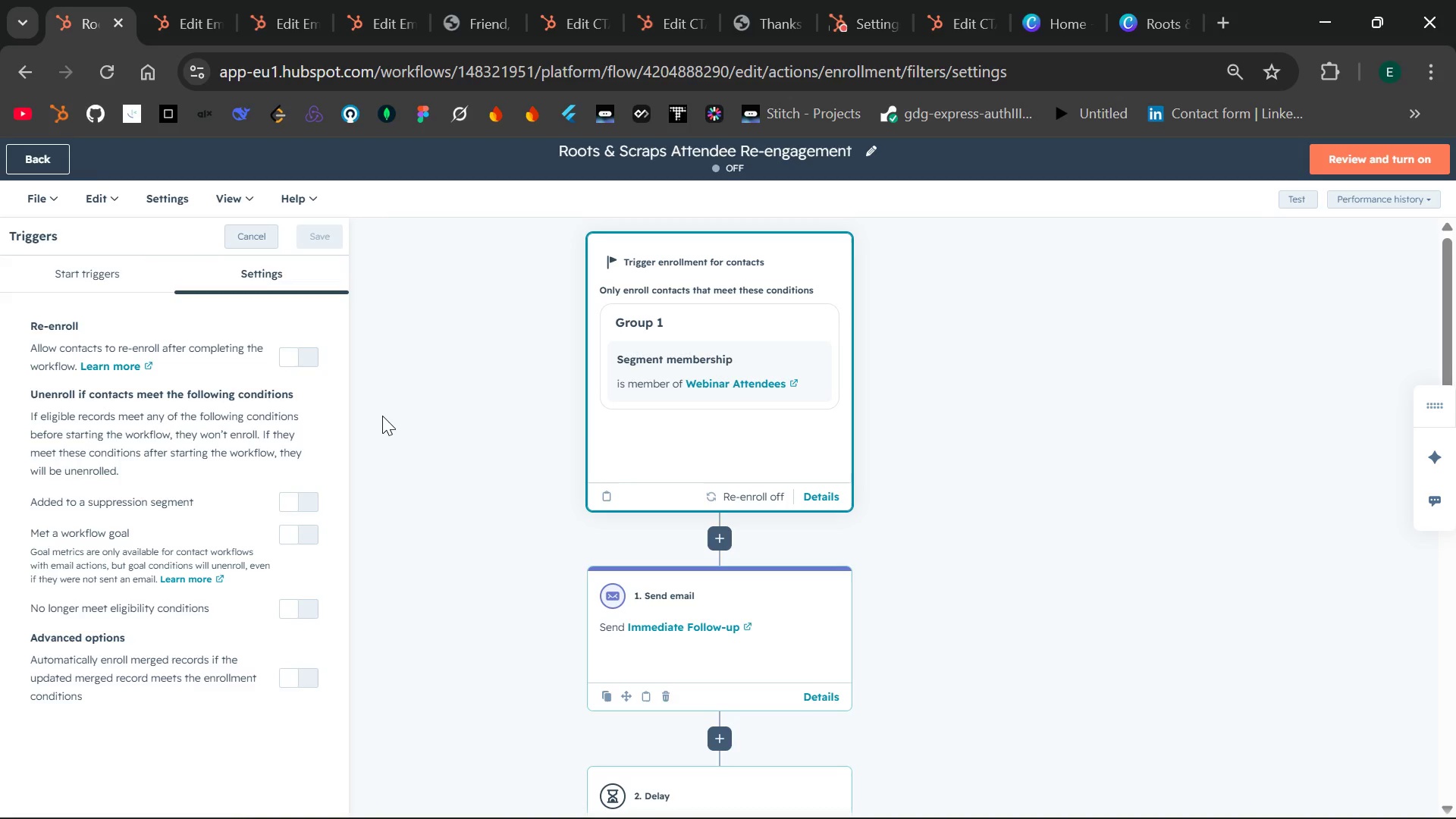 
left_click([1367, 157])
 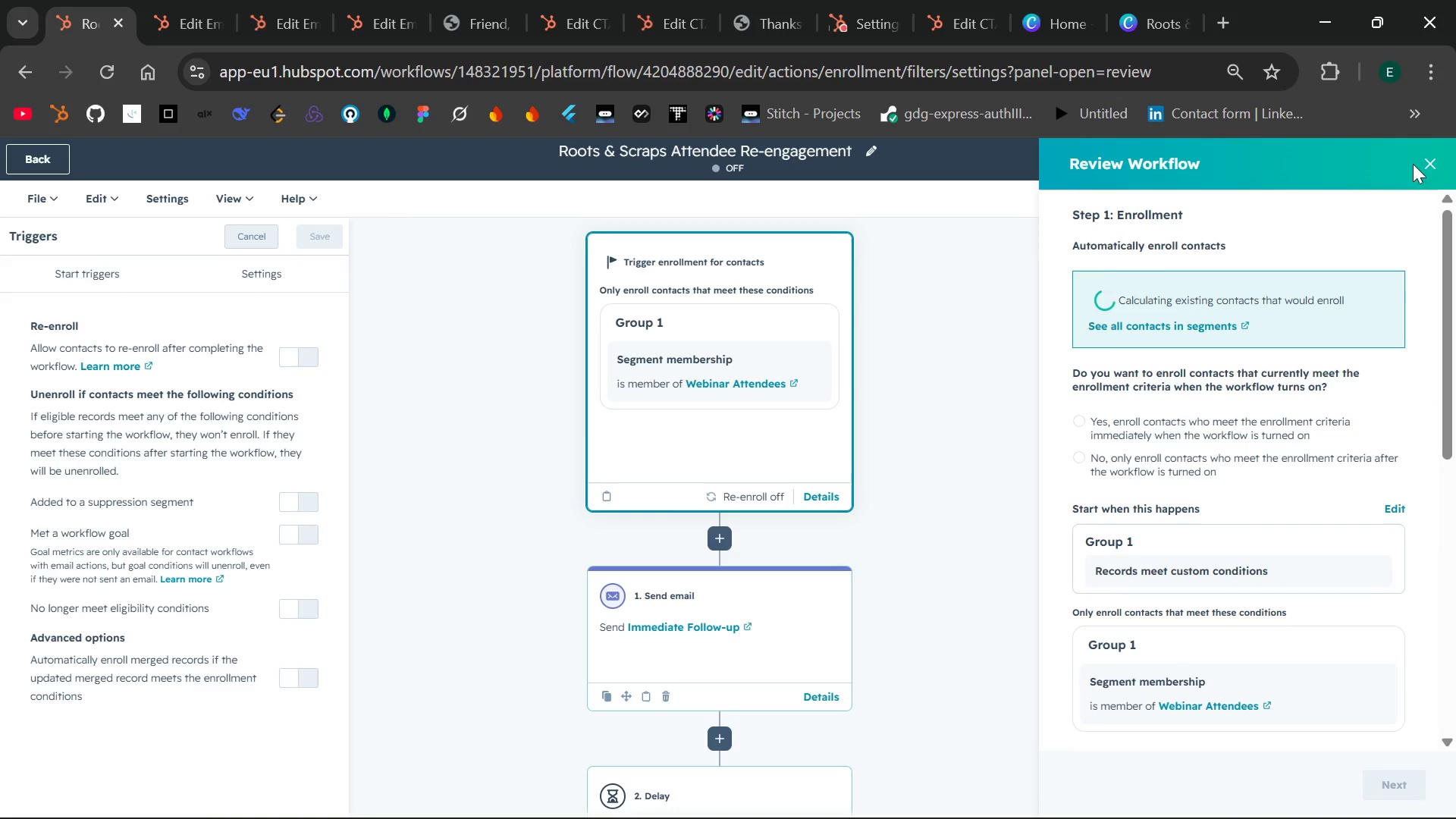 
left_click([1436, 169])
 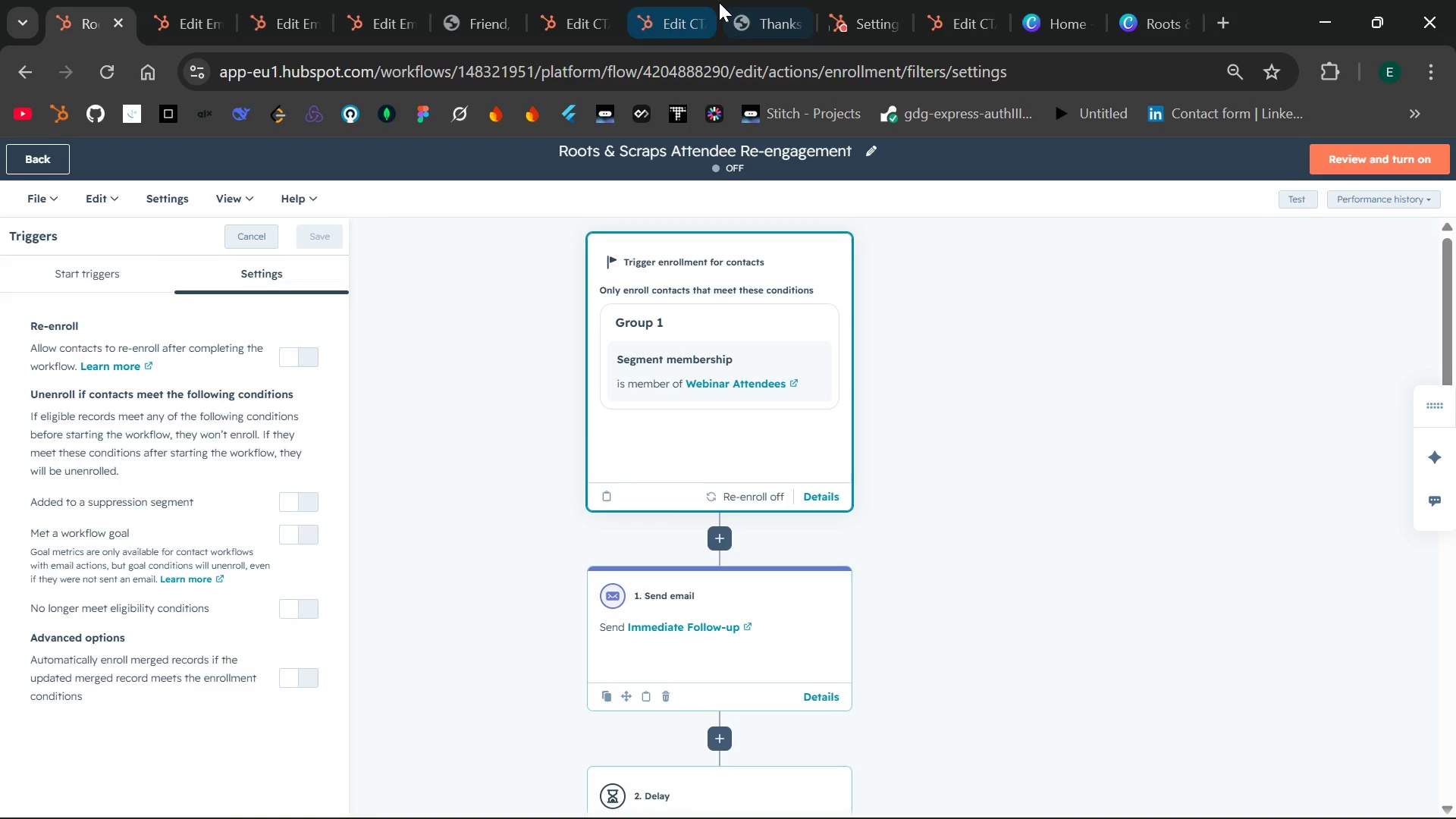 
left_click([212, 0])
 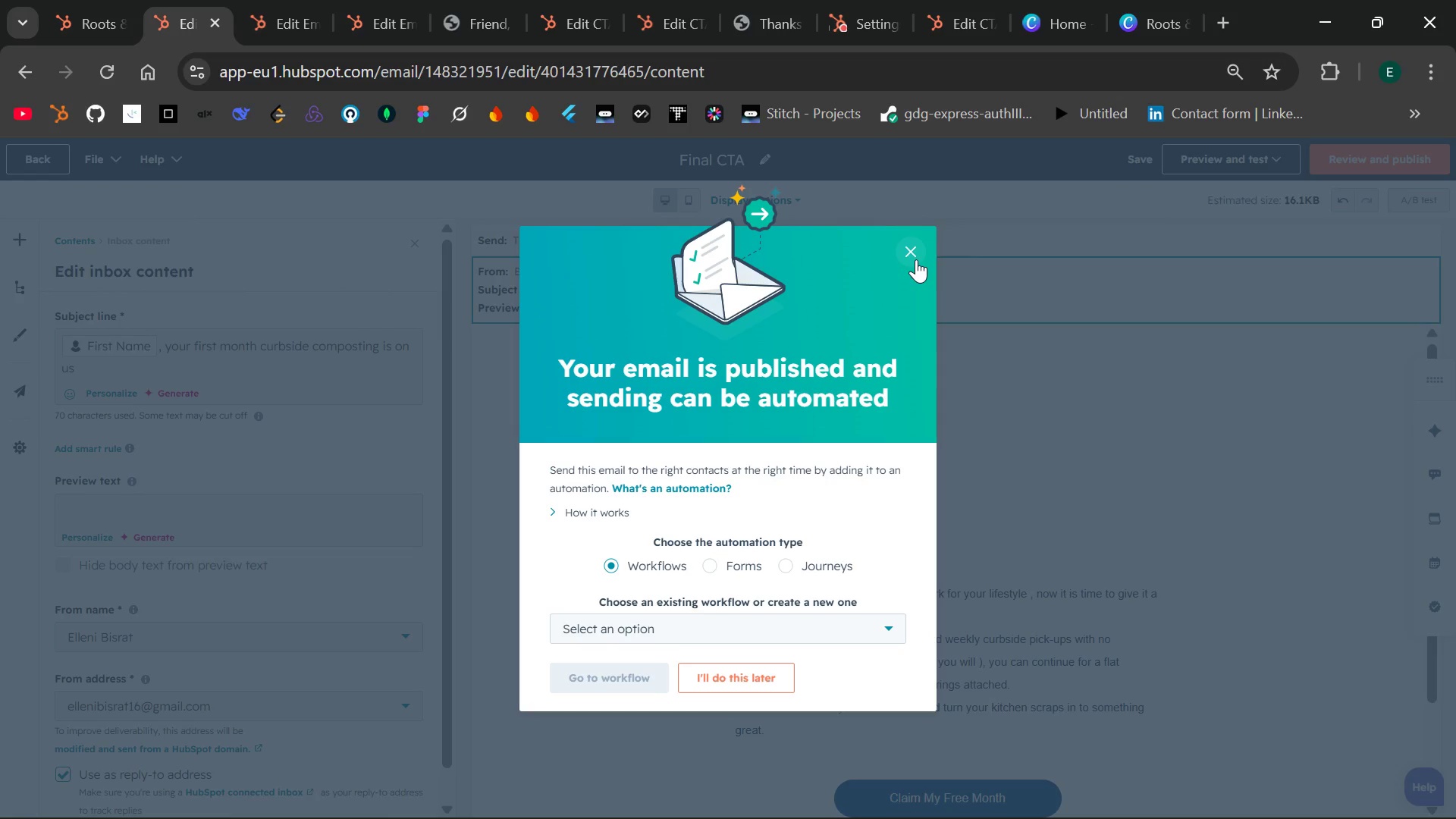 
left_click([916, 259])
 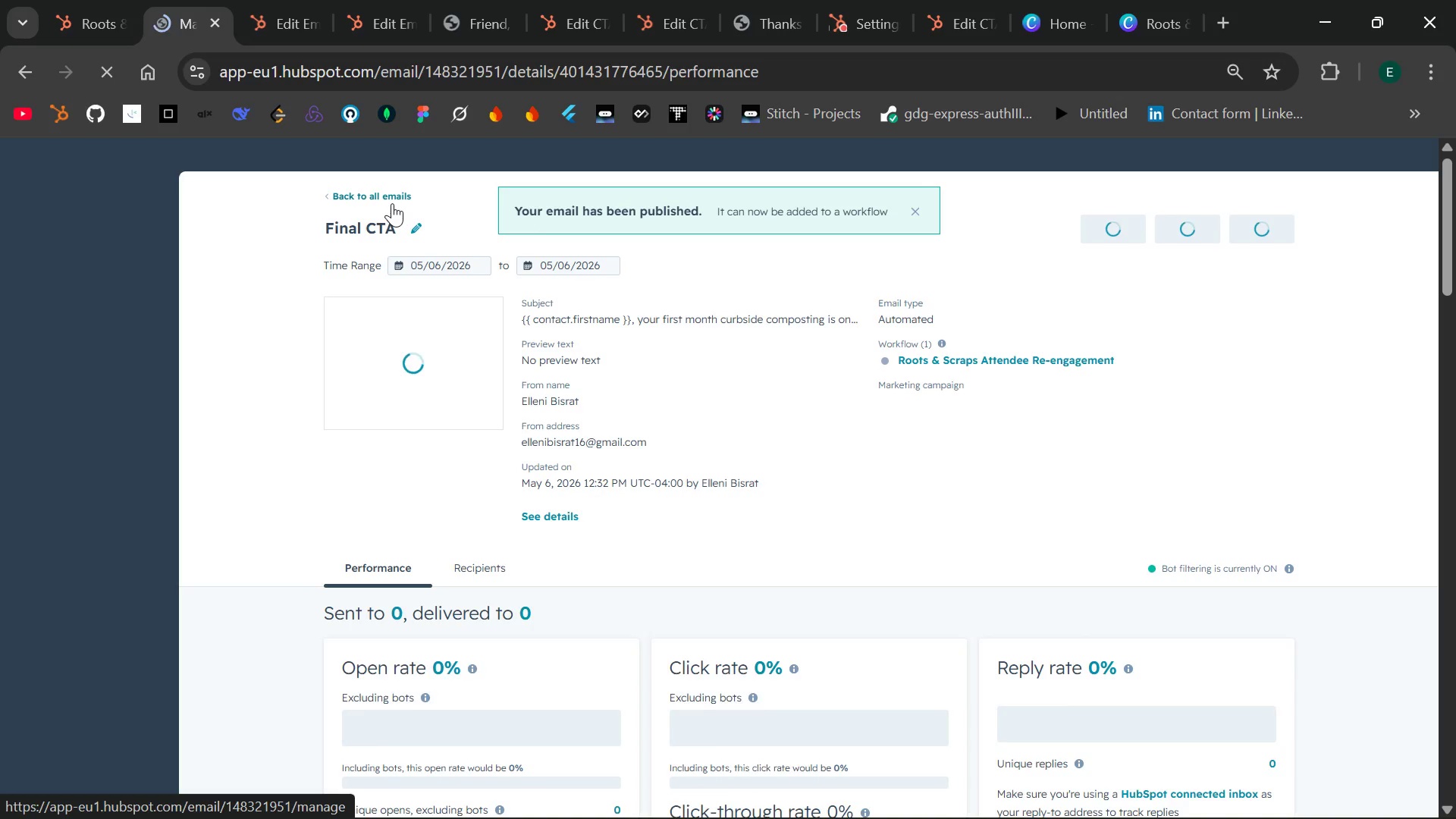 
wait(9.66)
 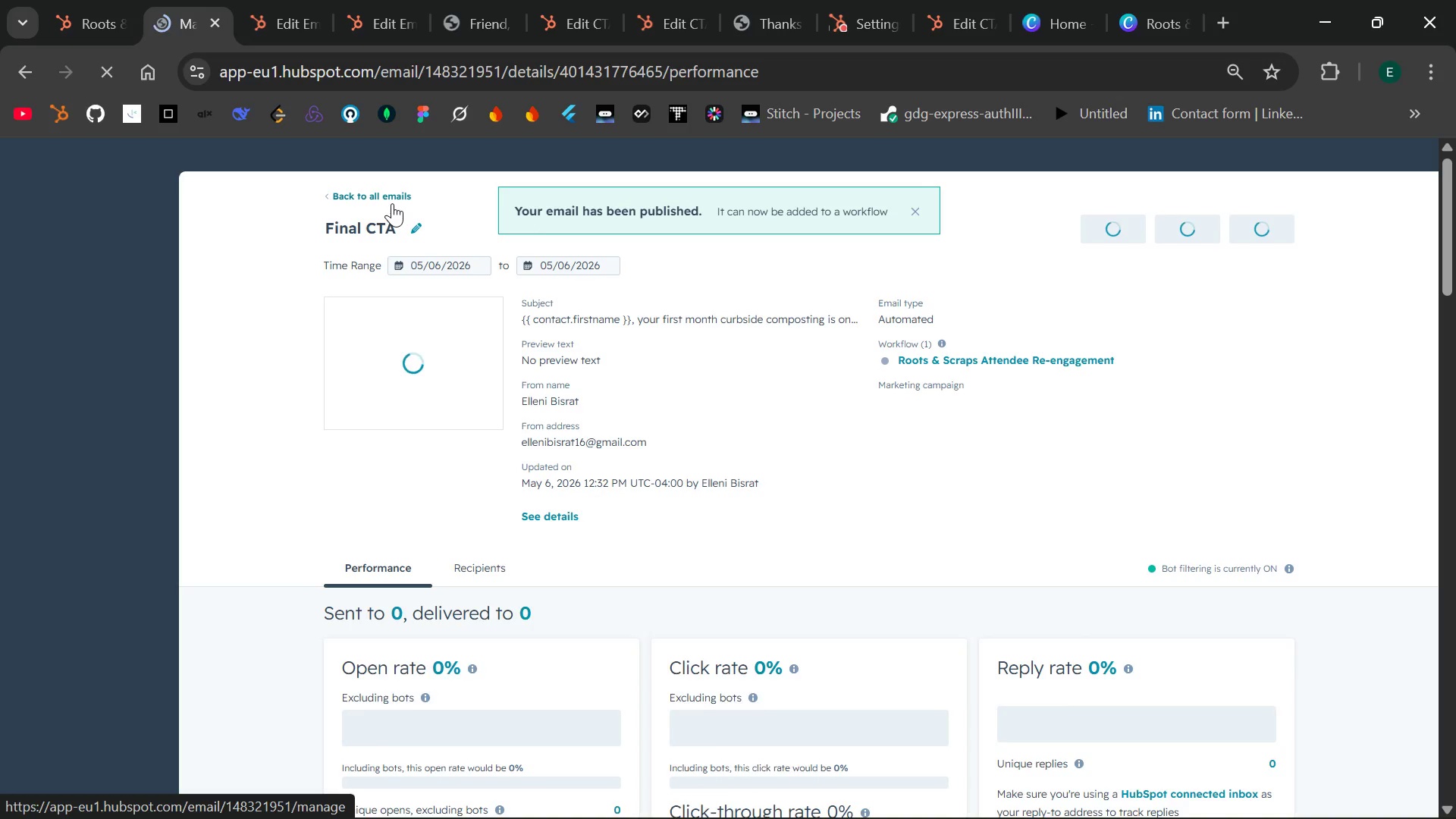 
left_click([161, 519])
 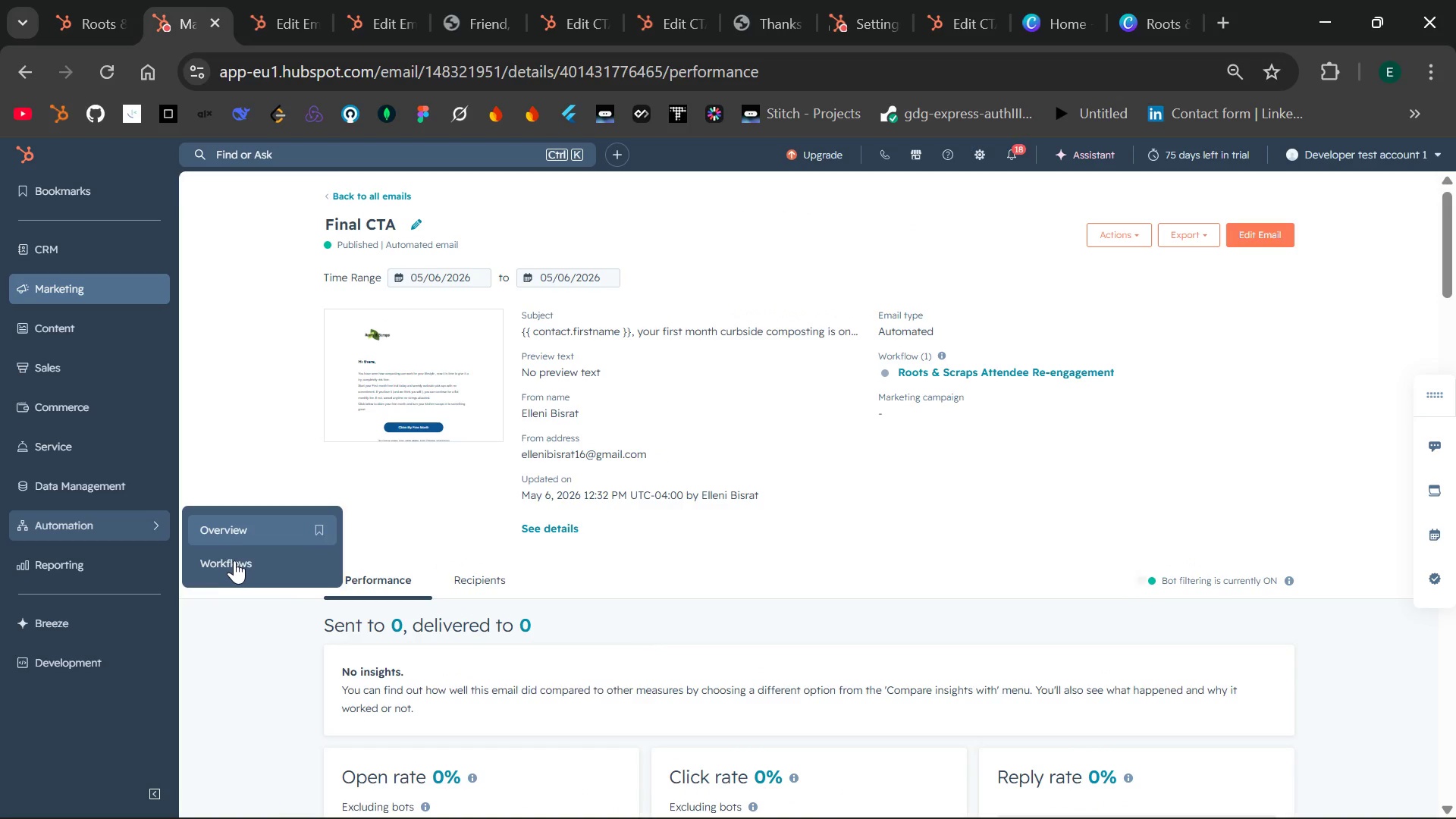 
left_click([234, 560])
 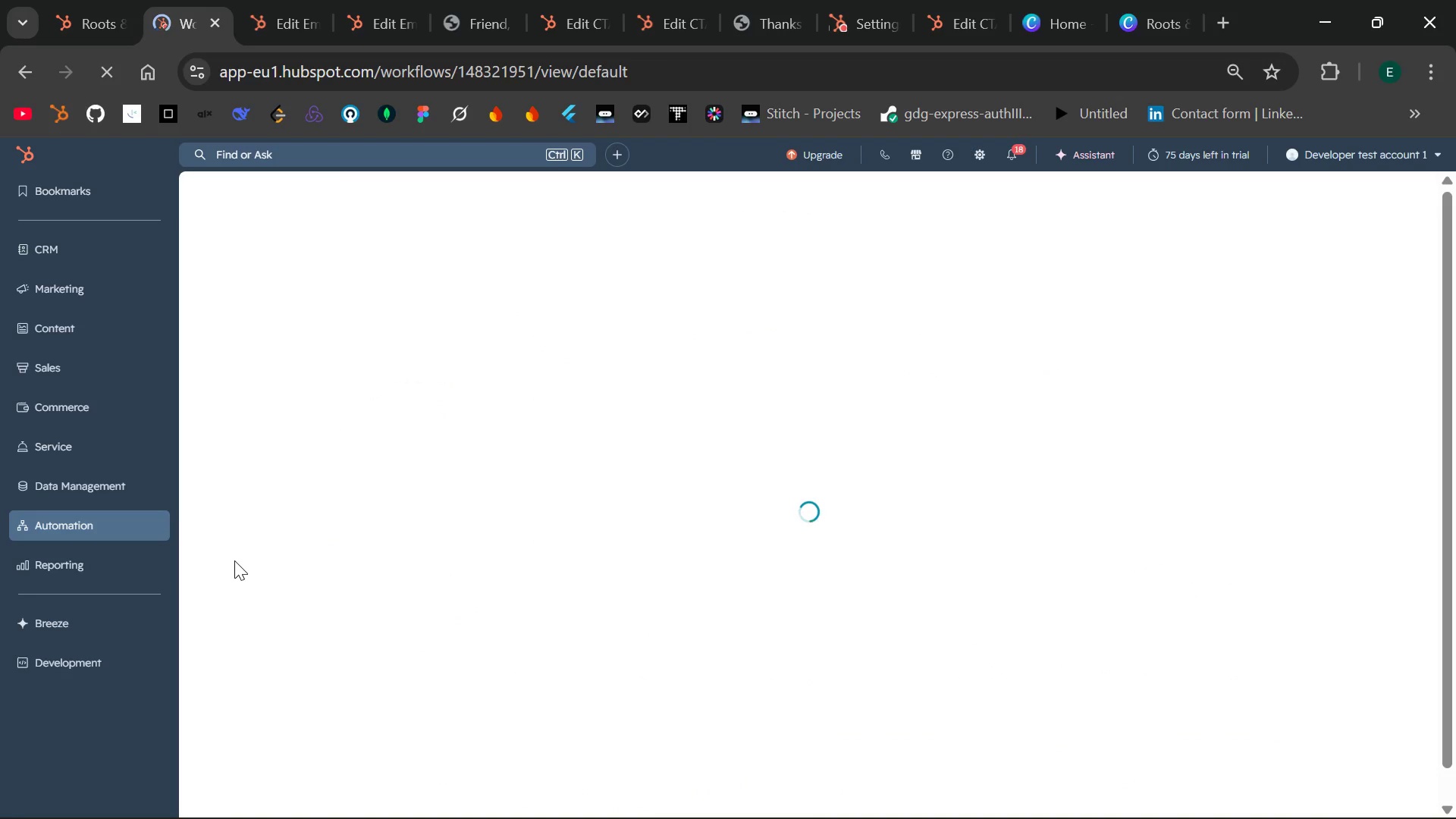 
wait(8.69)
 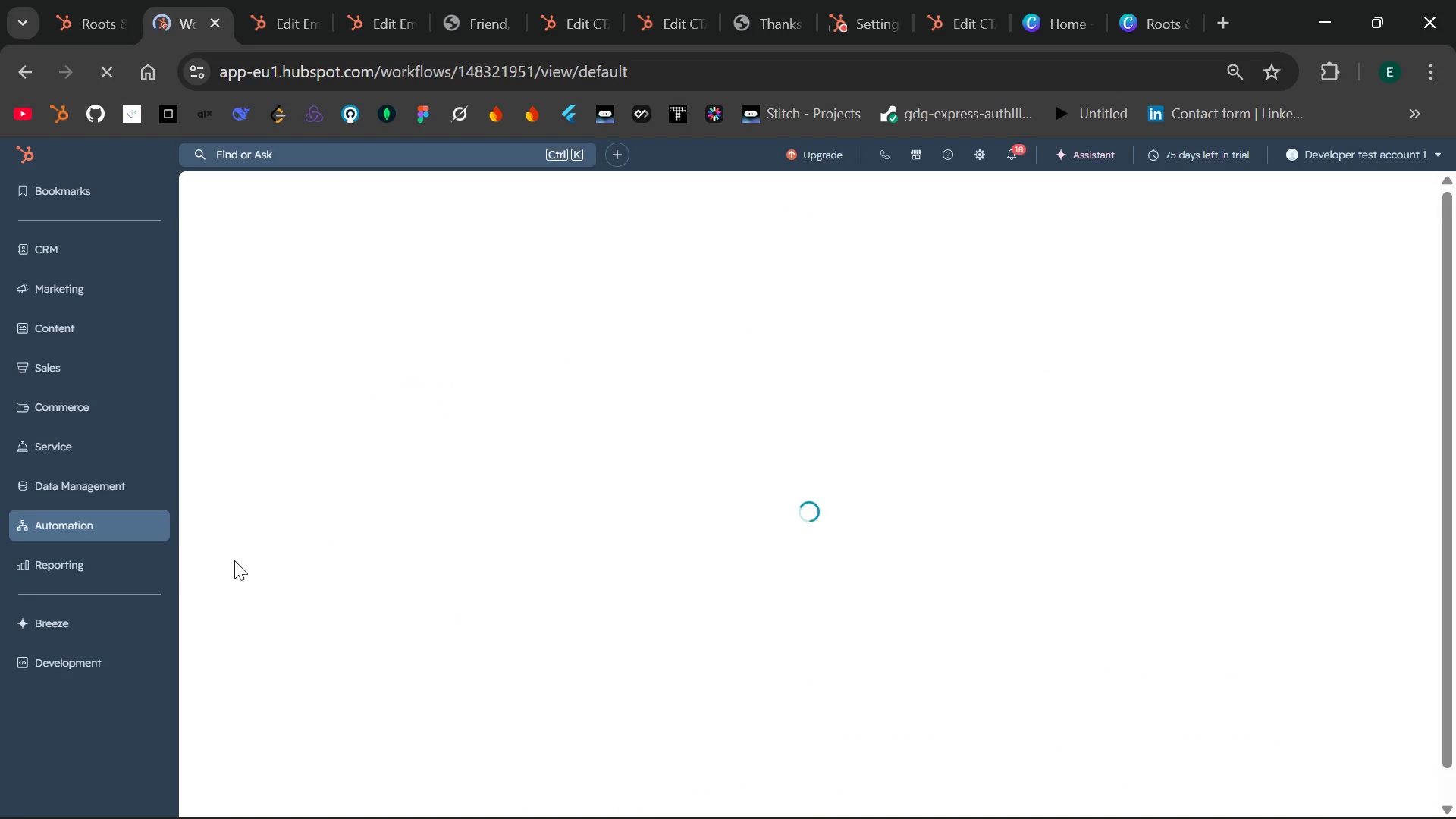 
mouse_move([778, 262])
 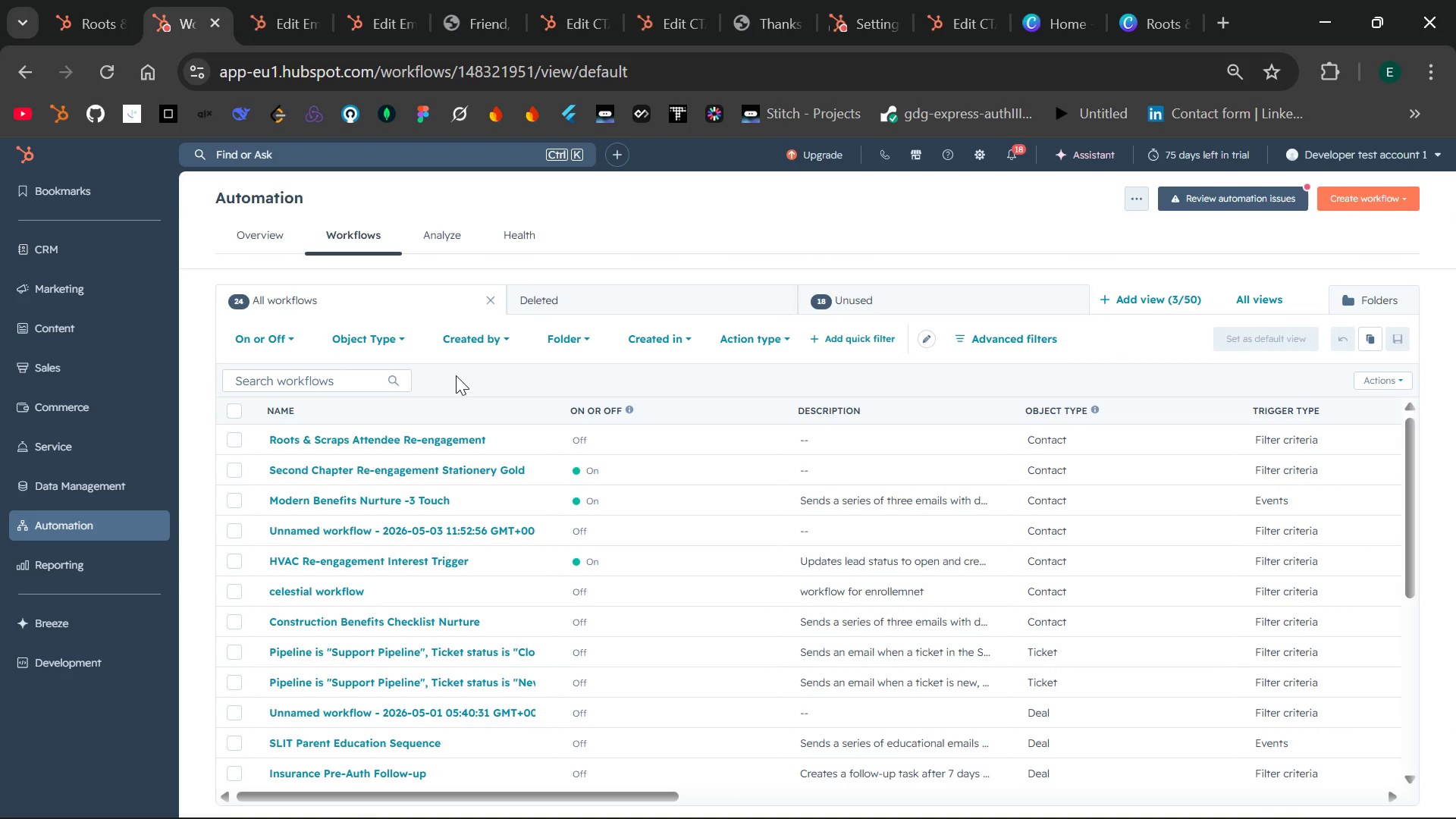 
wait(11.8)
 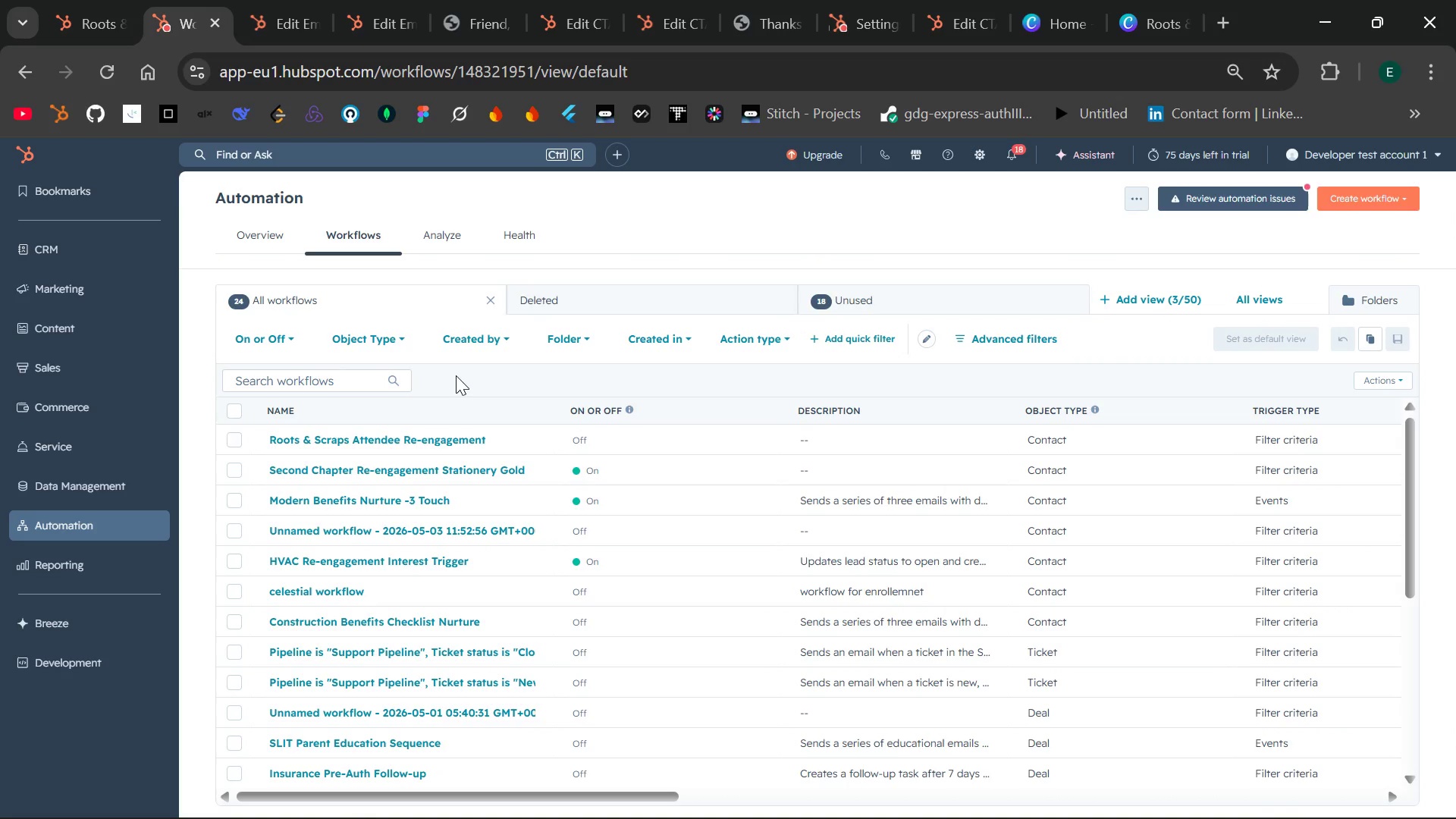 
left_click([512, 442])
 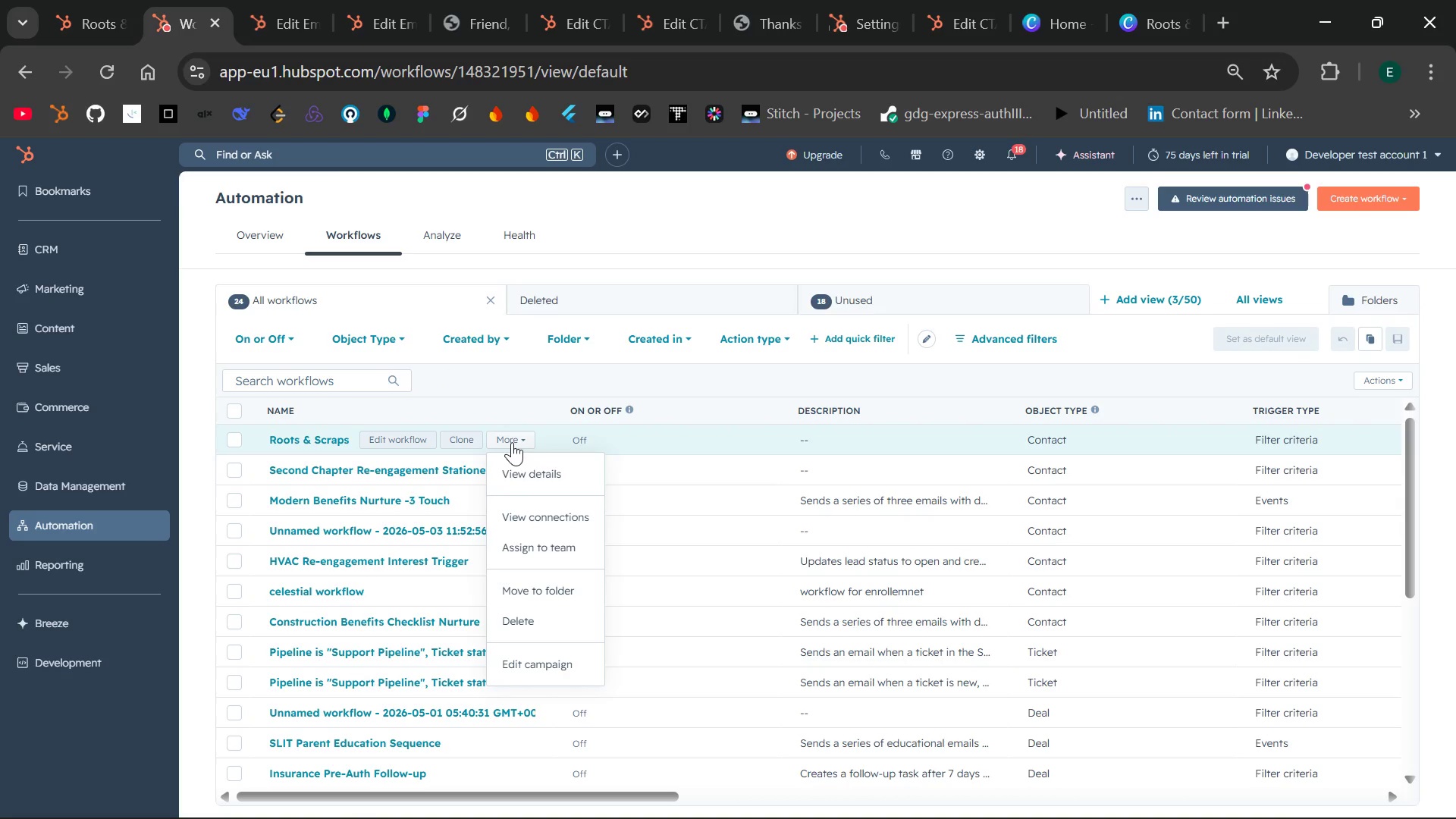 
wait(13.86)
 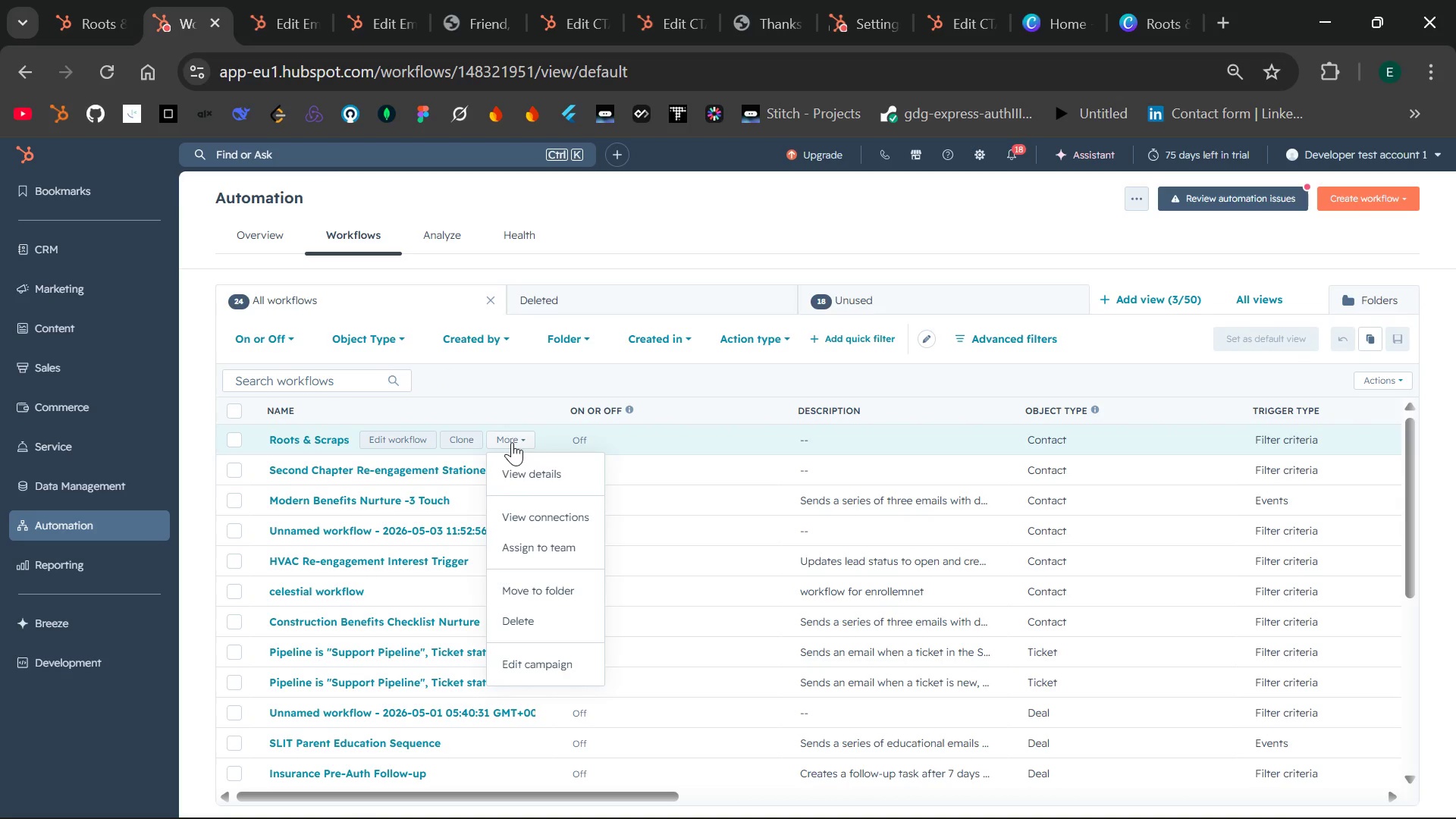 
left_click([512, 442])
 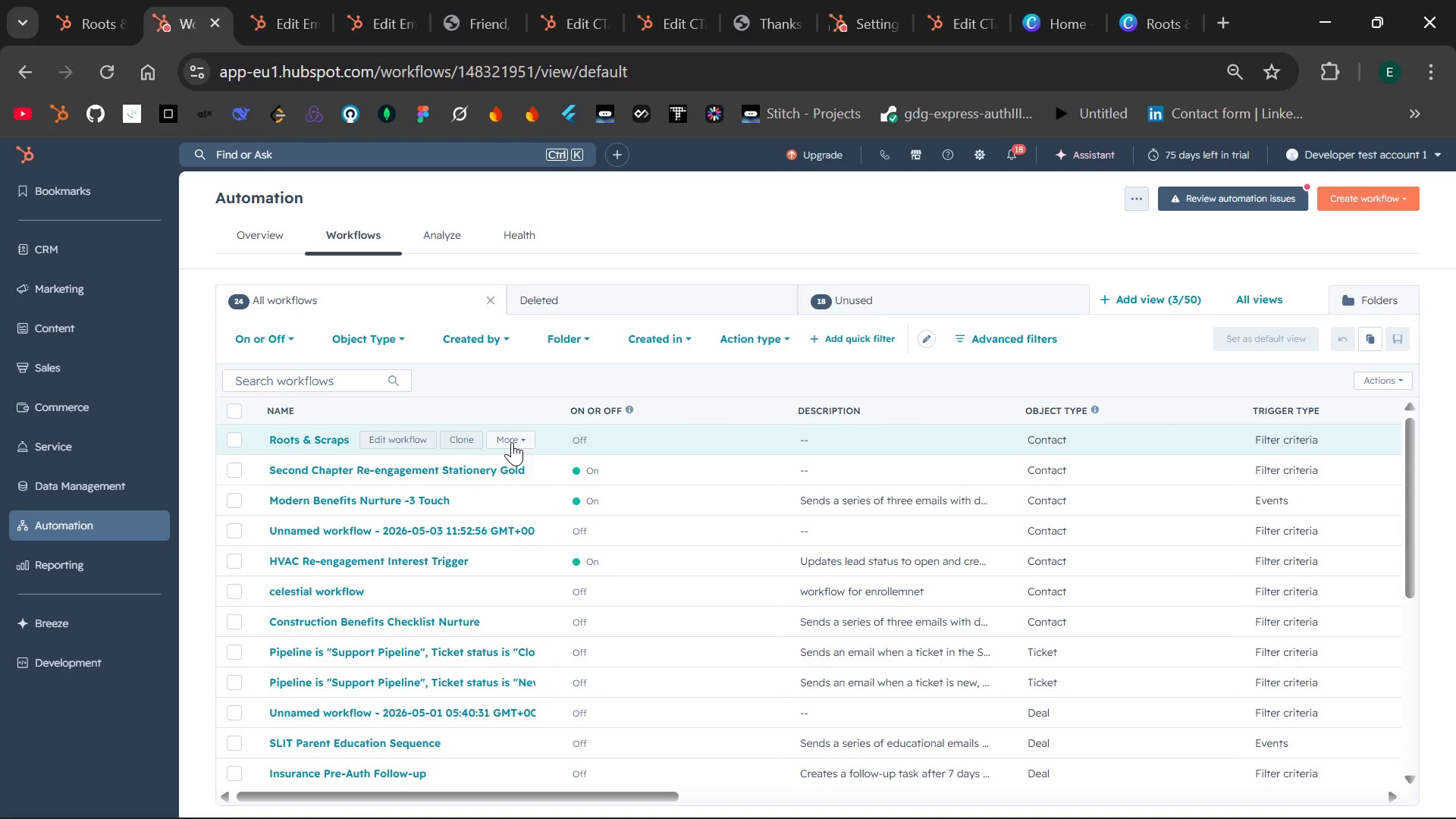 
left_click([505, 441])
 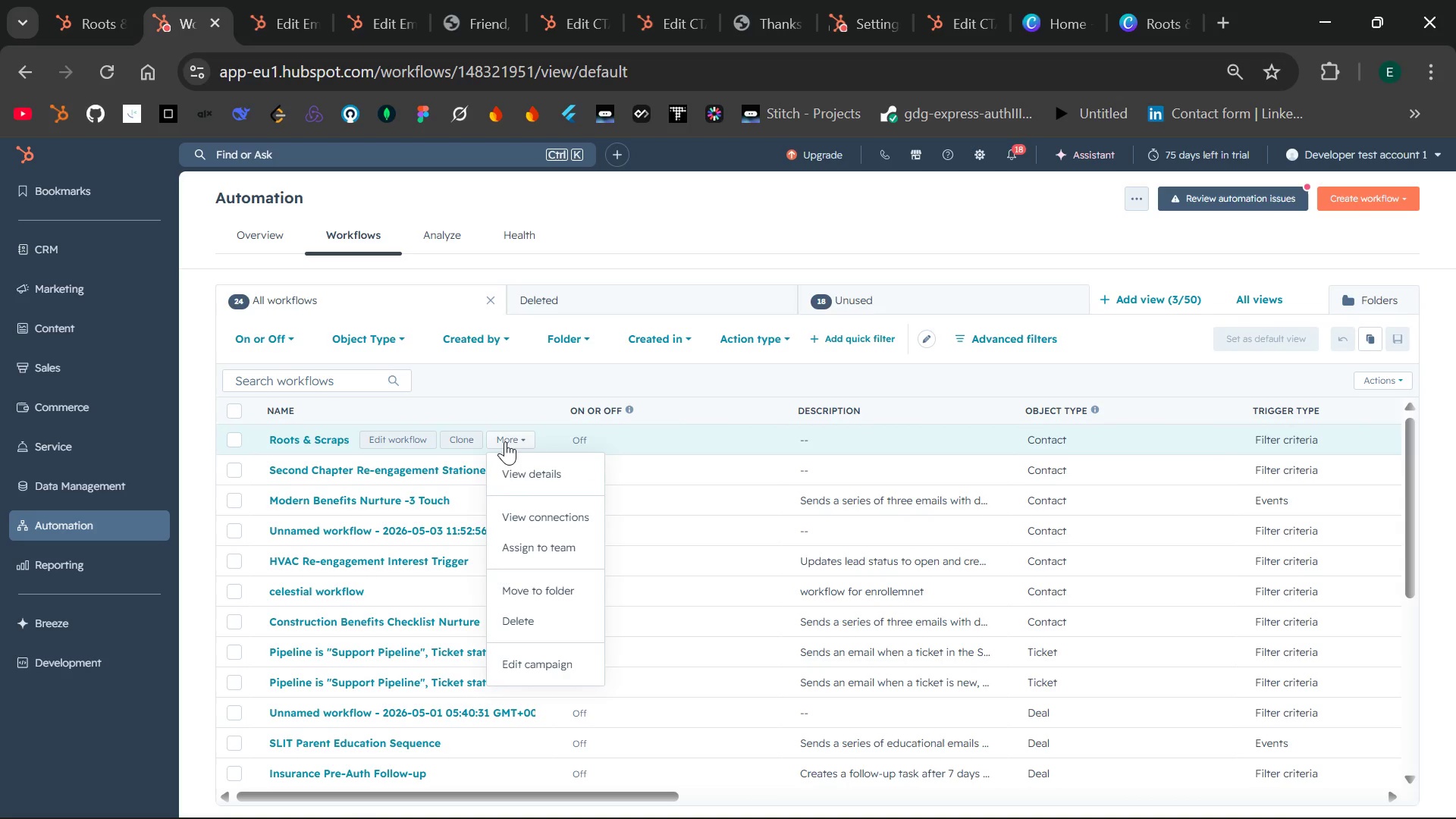 
wait(9.55)
 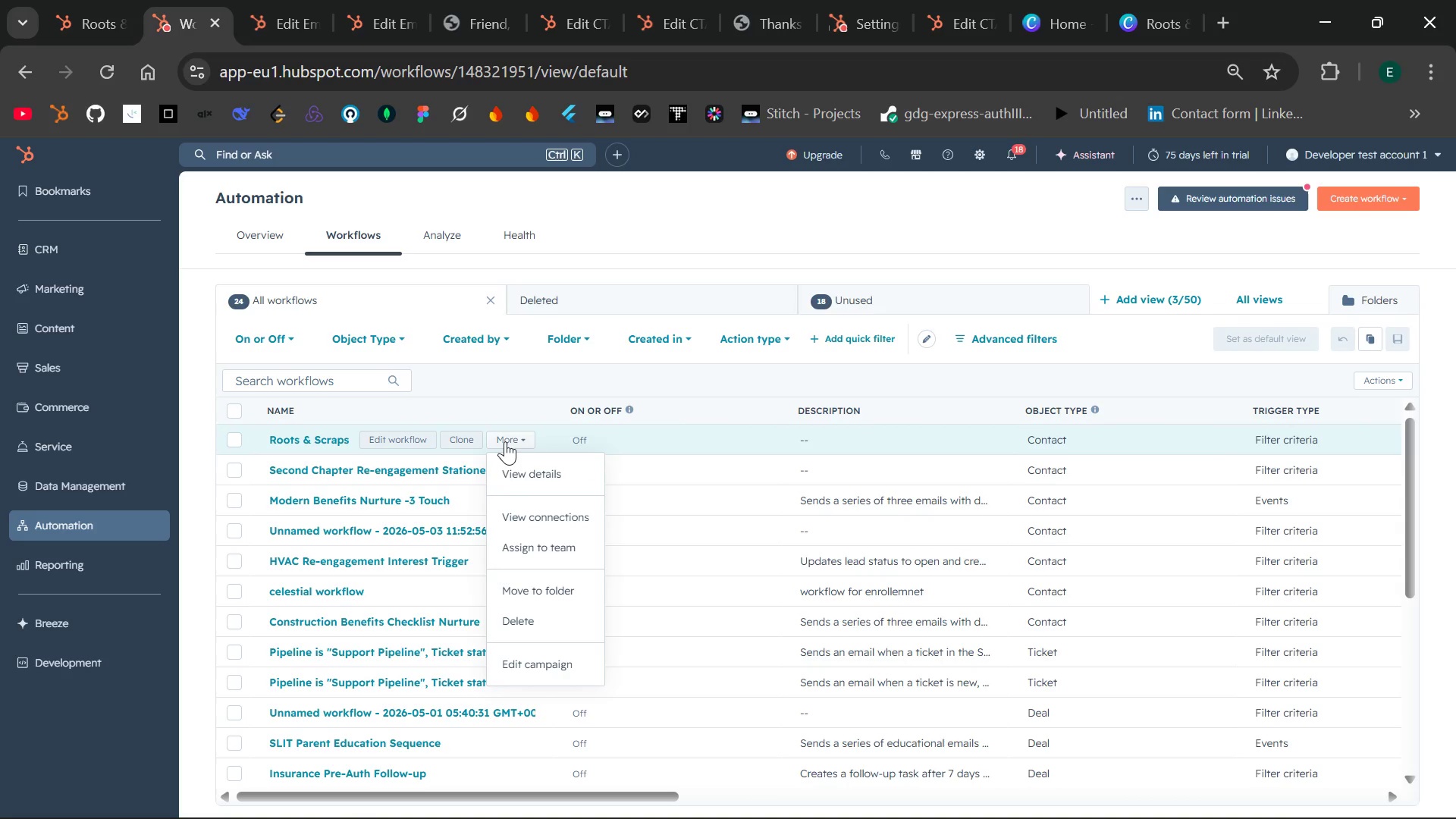 
left_click([413, 440])
 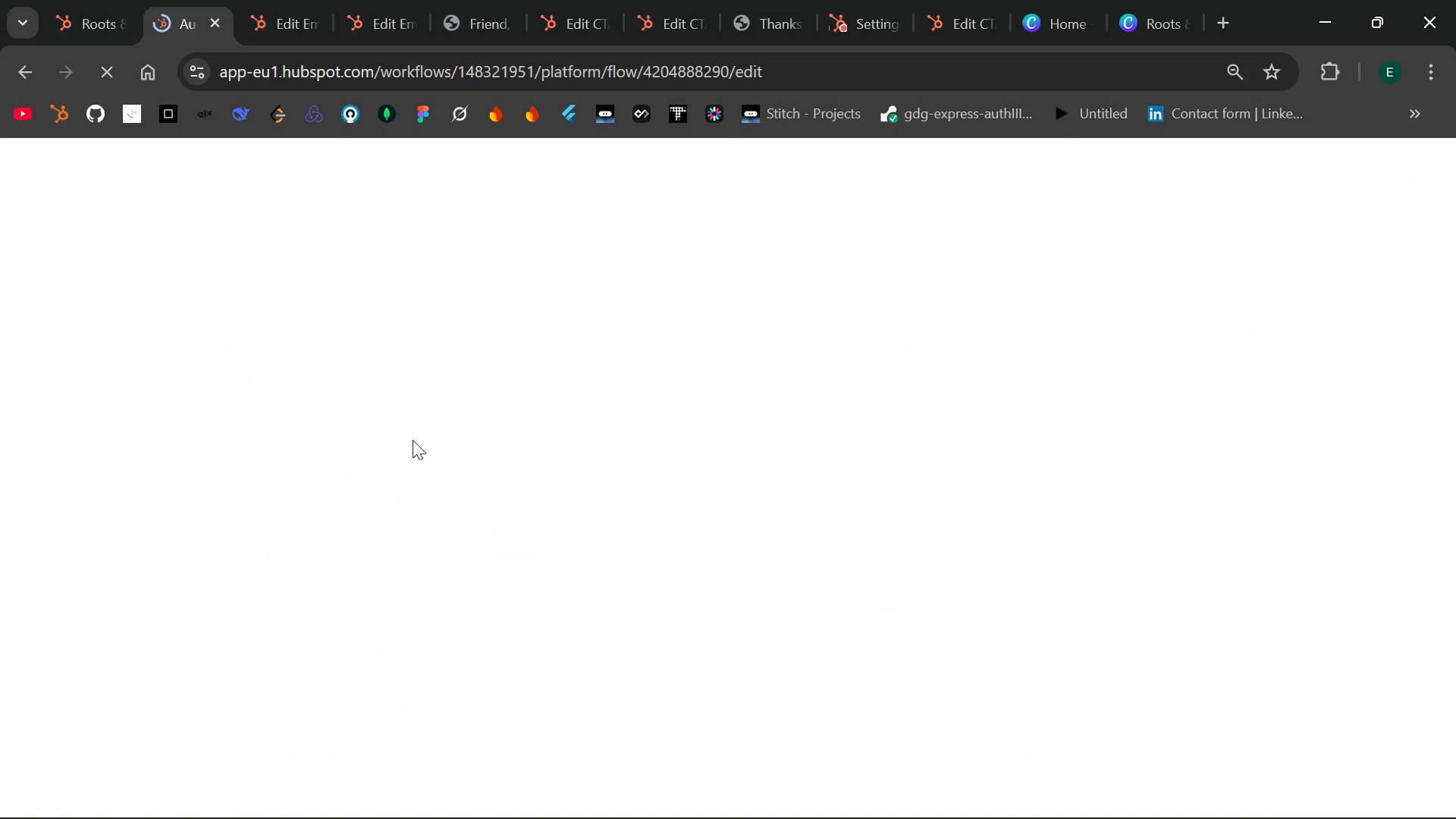 
mouse_move([710, 381])
 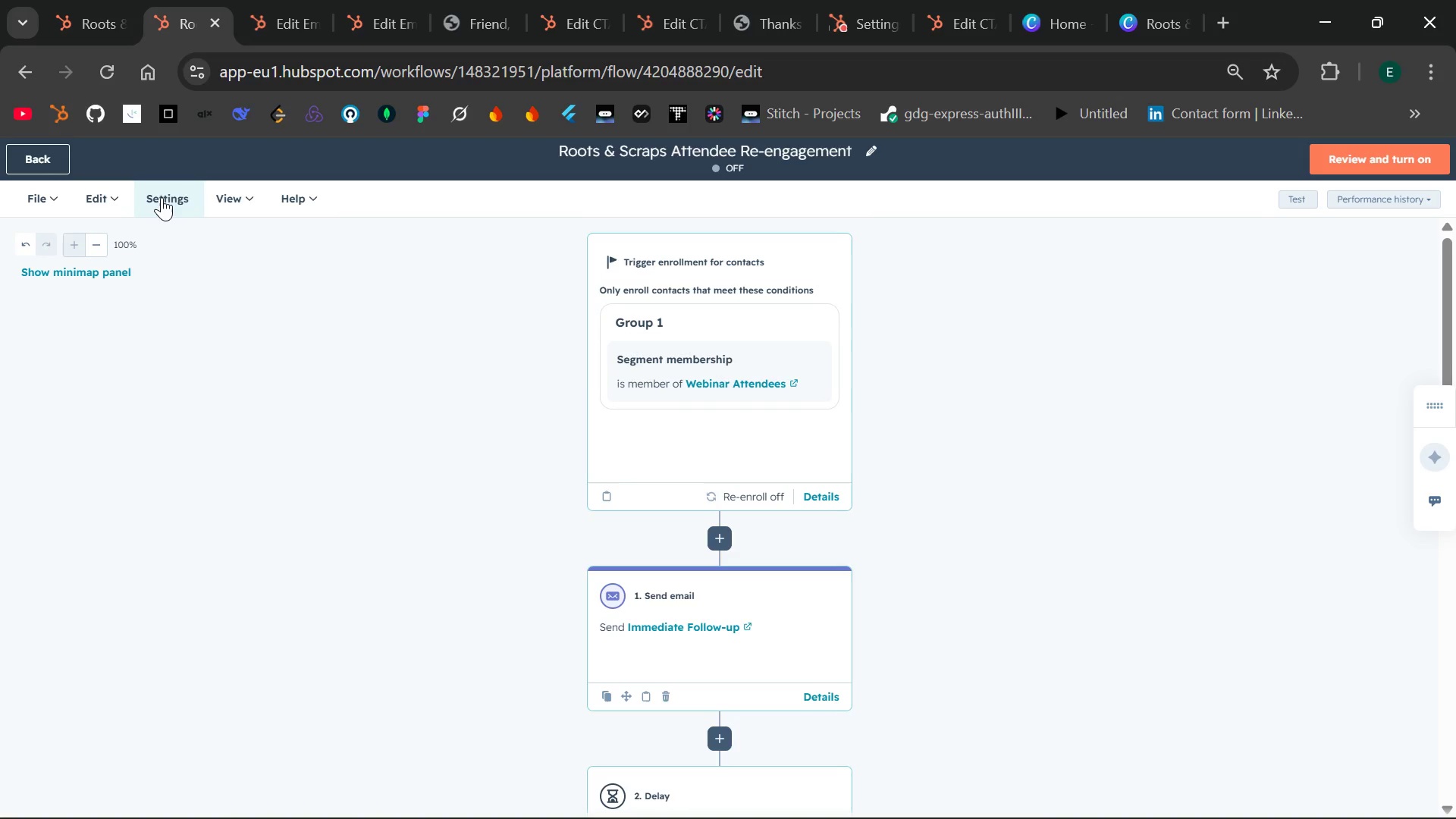 
left_click([162, 199])
 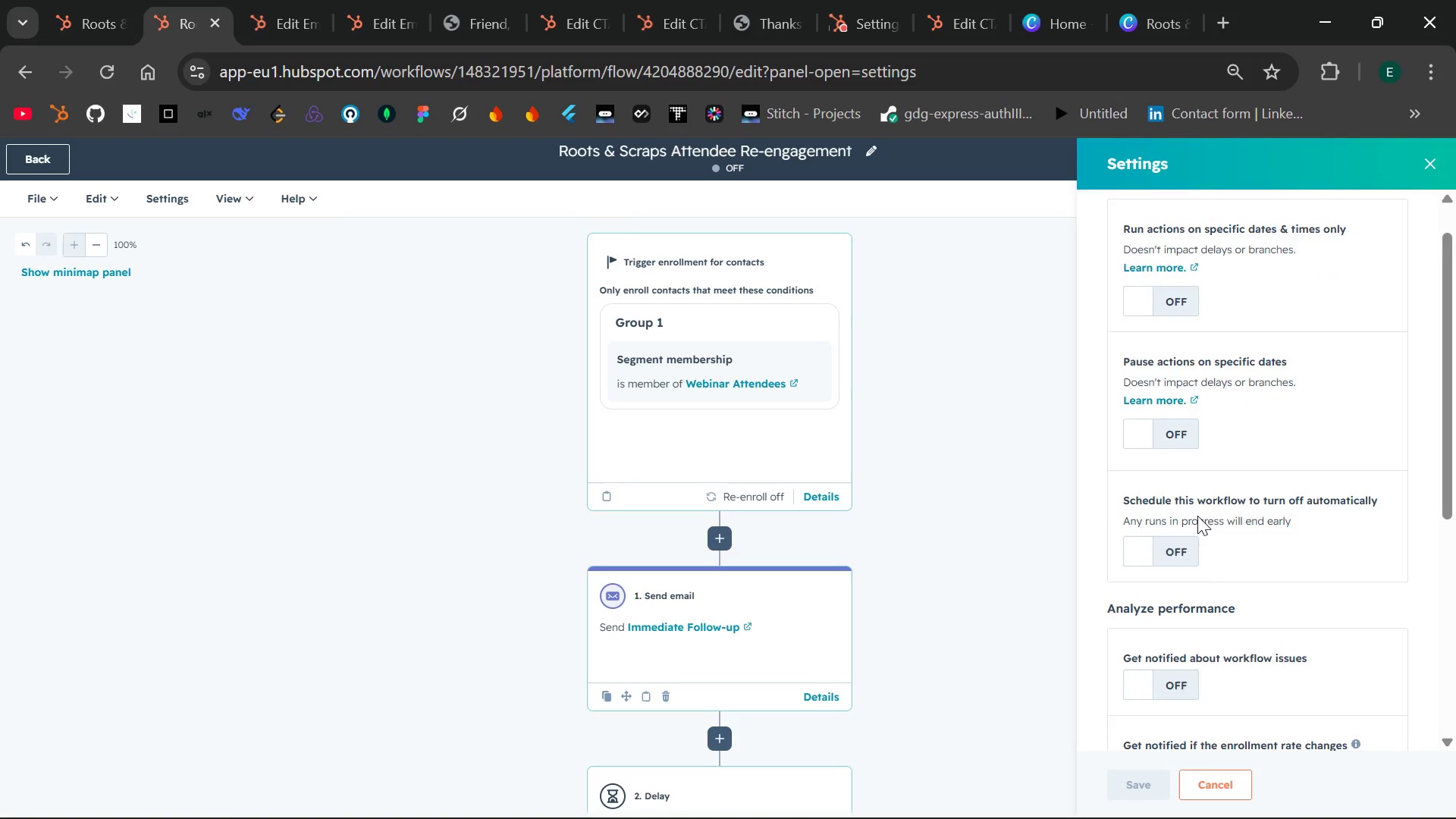 
wait(14.42)
 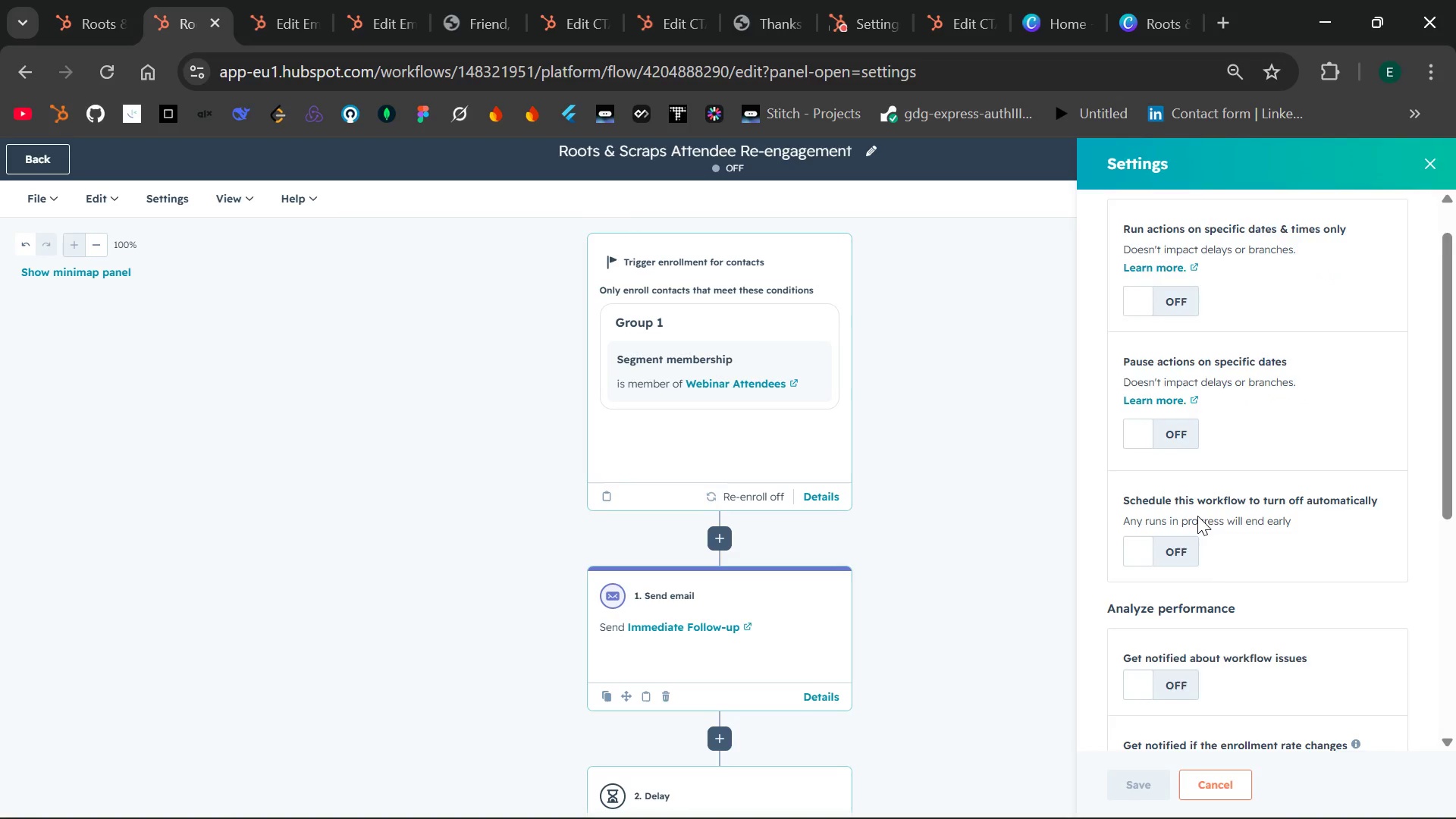 
left_click([1139, 704])
 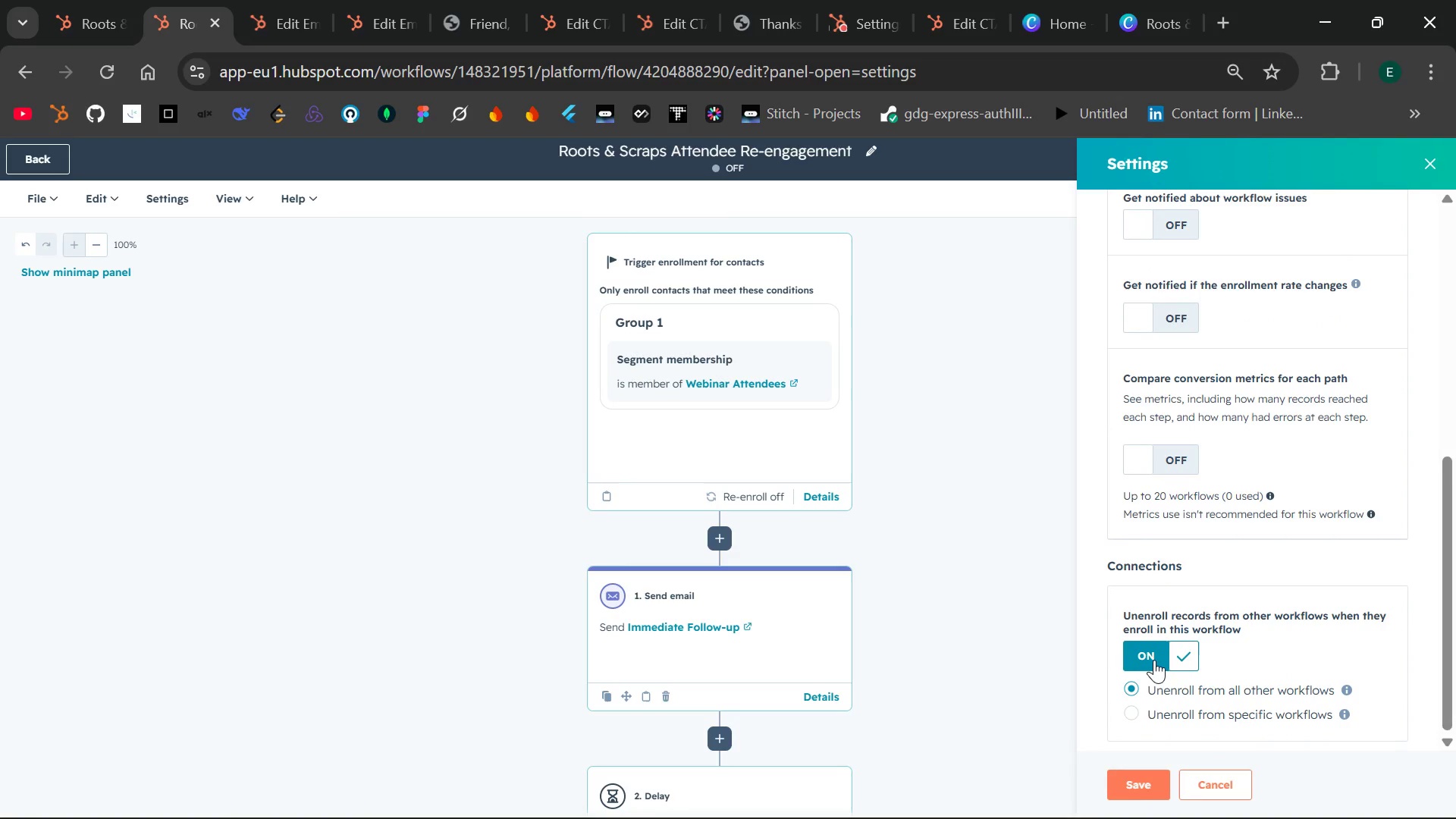 
left_click([1155, 656])
 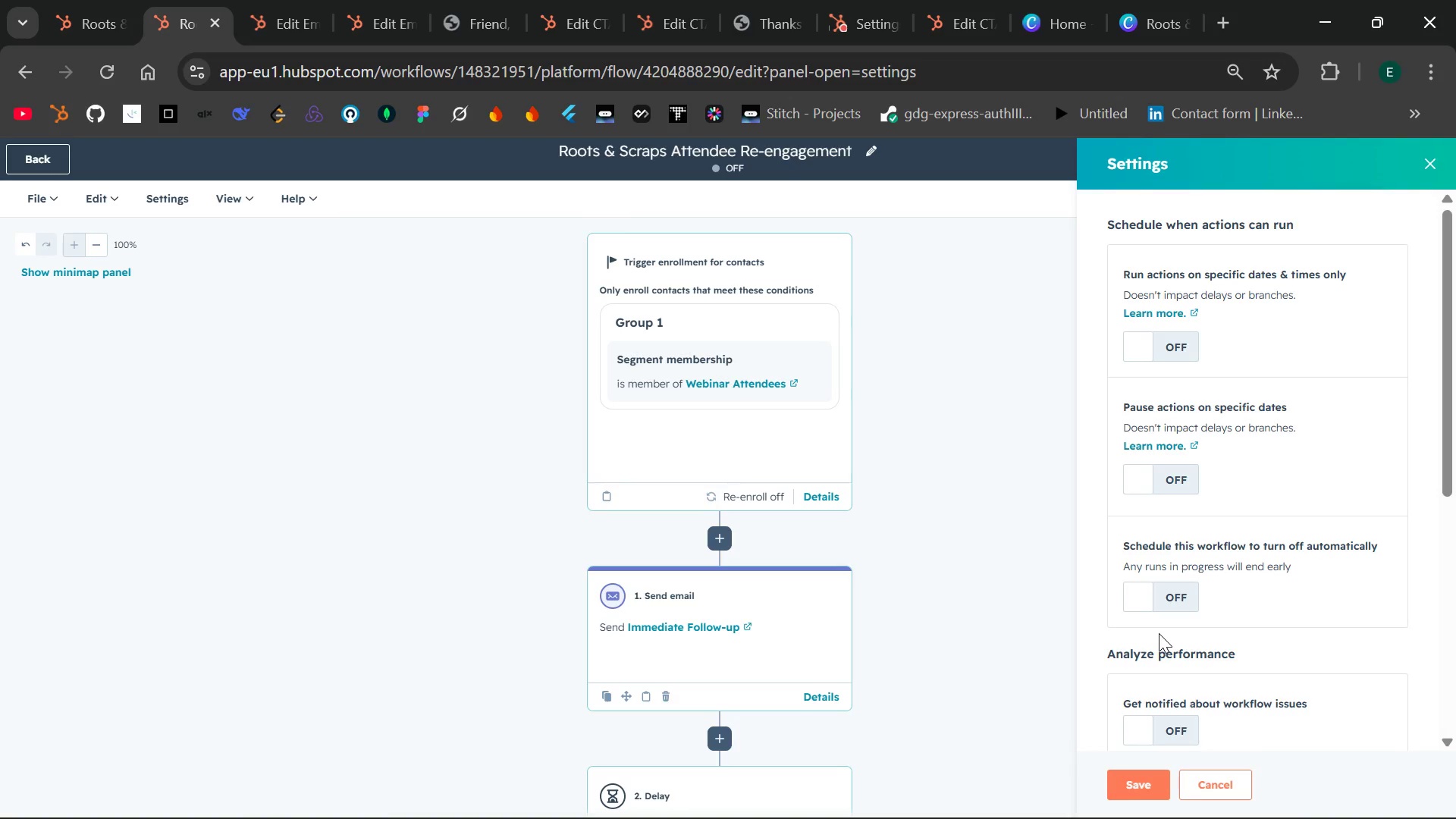 
wait(31.92)
 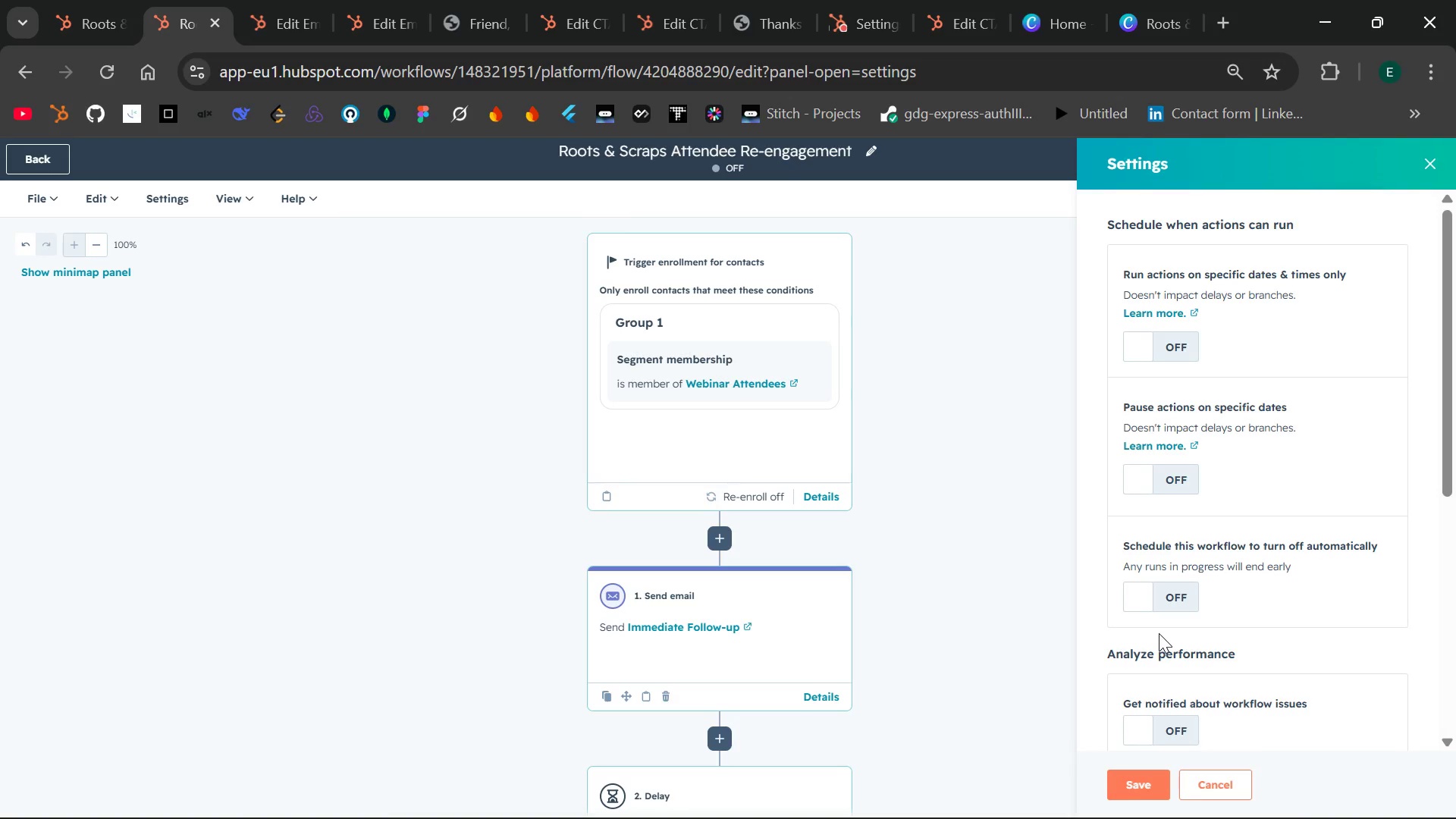 
left_click([1436, 163])
 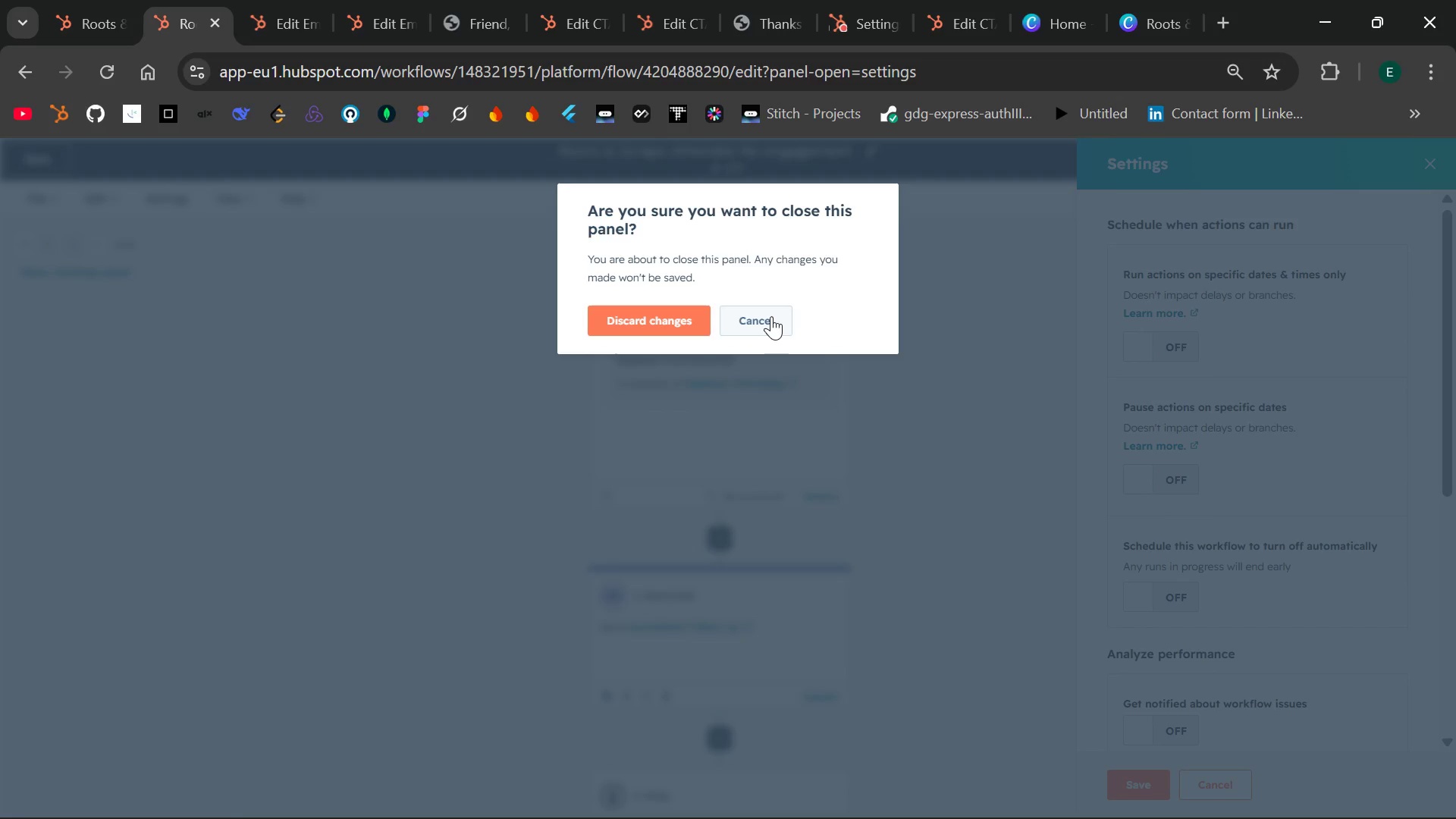 
left_click([701, 326])
 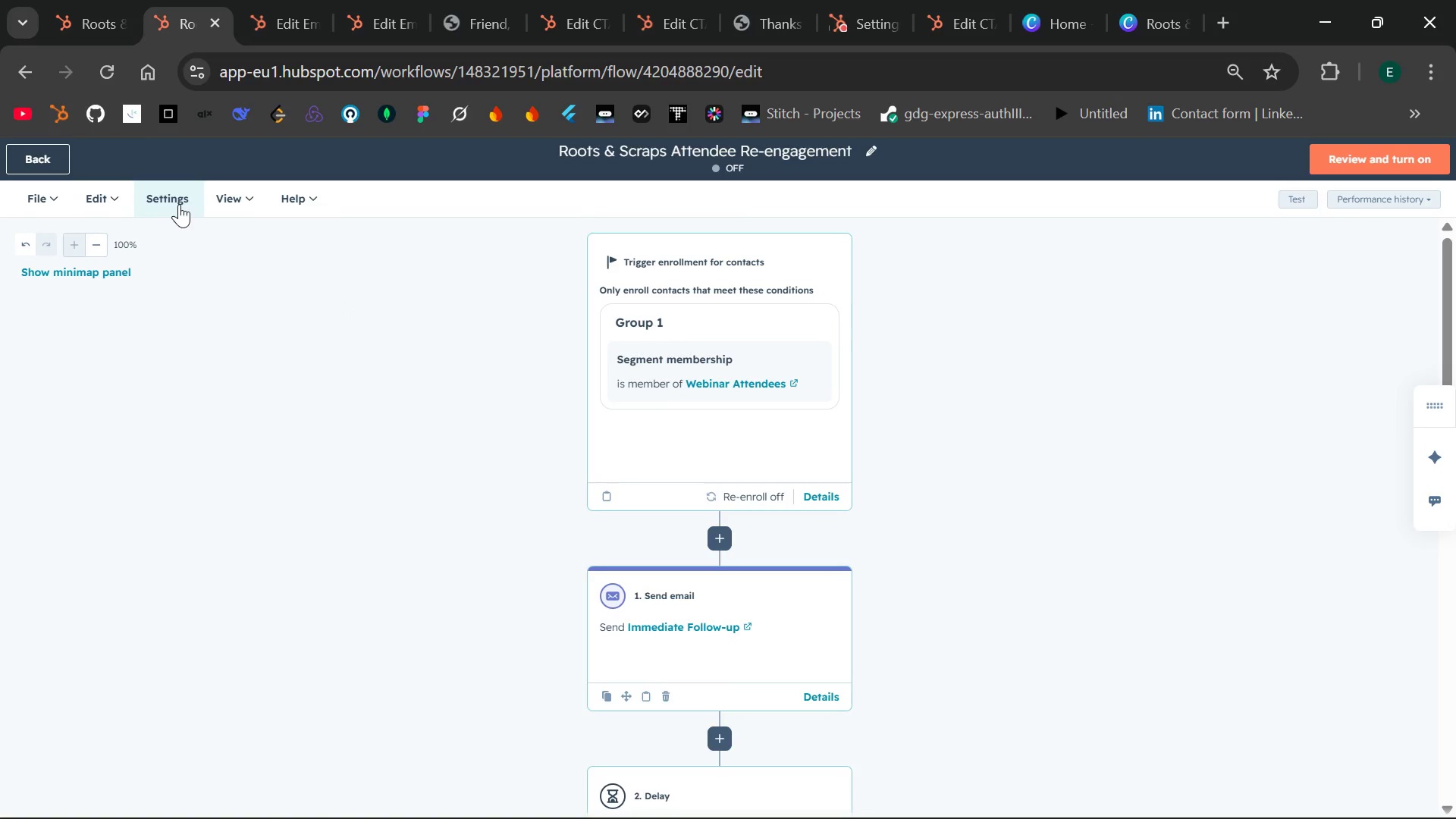 
left_click([179, 204])
 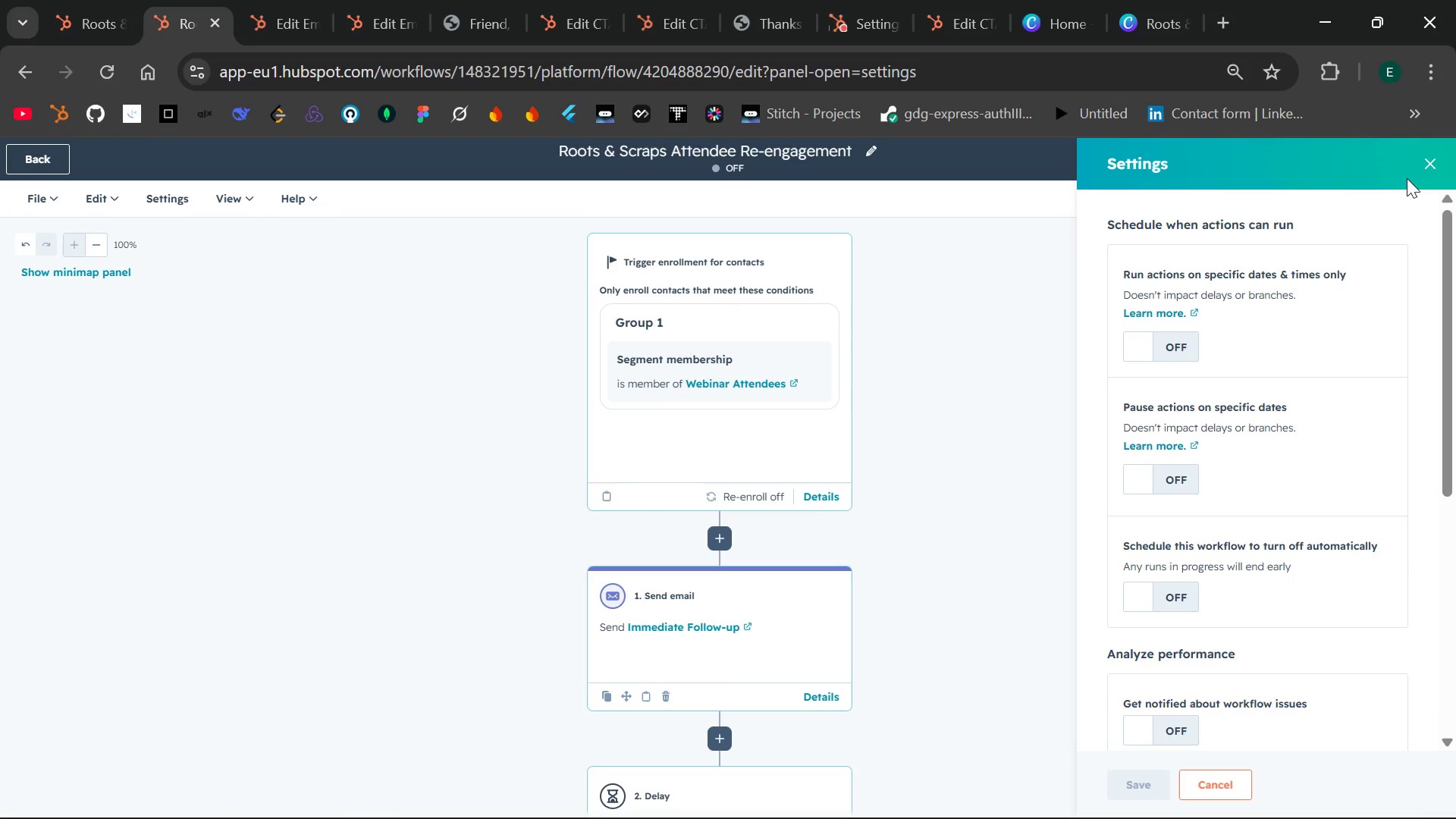 
left_click([1427, 169])
 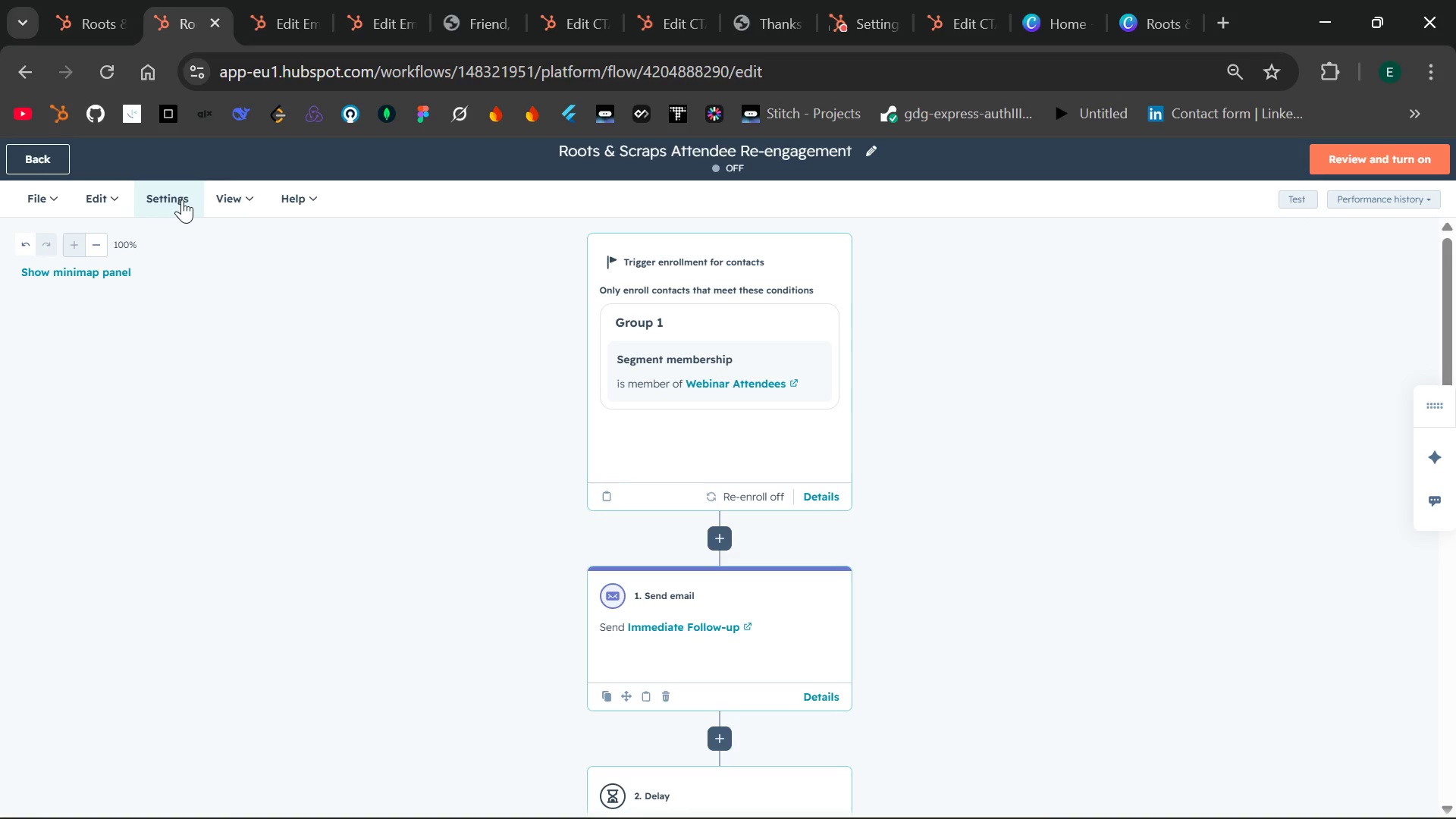 
left_click([827, 392])
 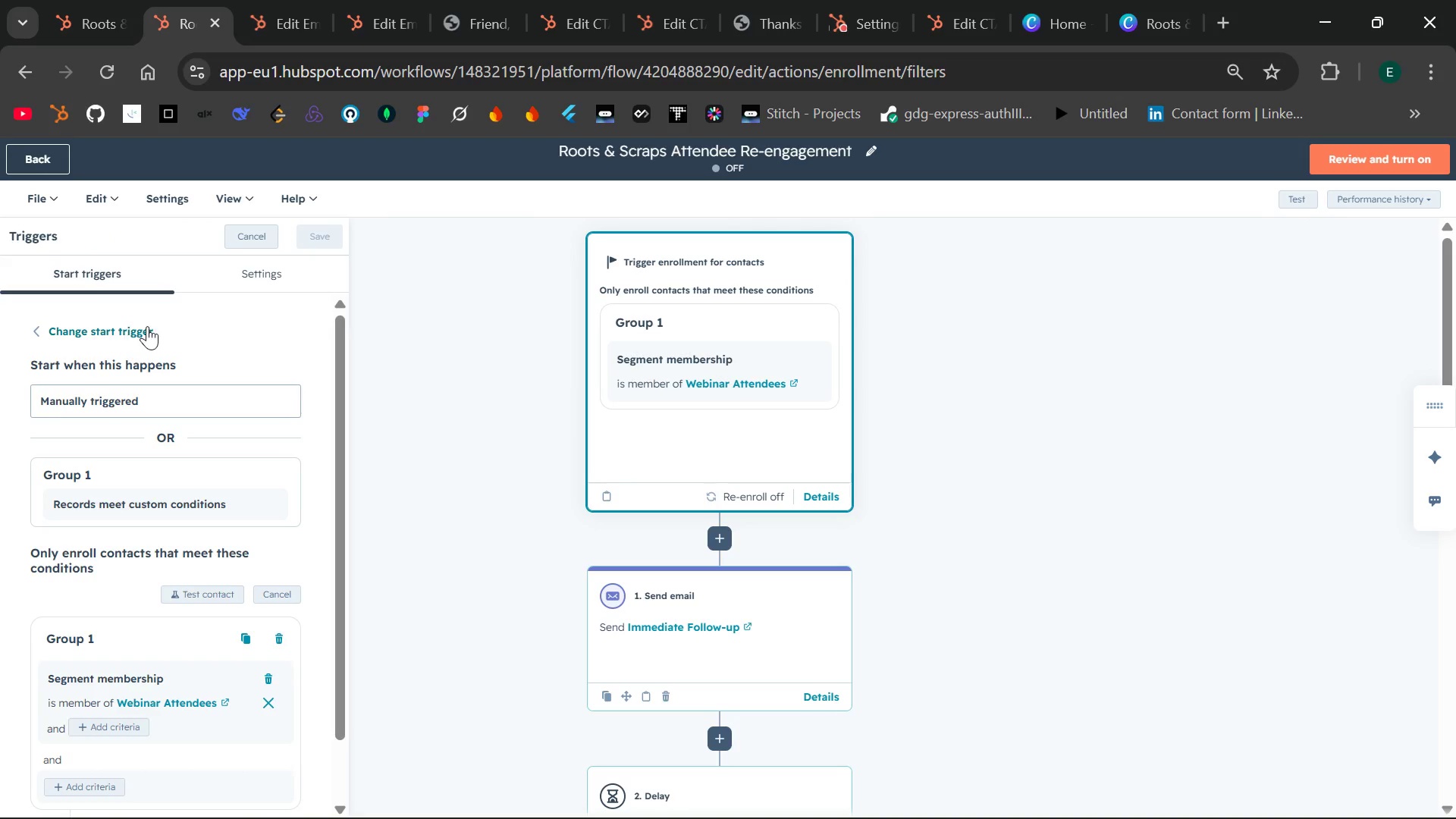 
wait(5.77)
 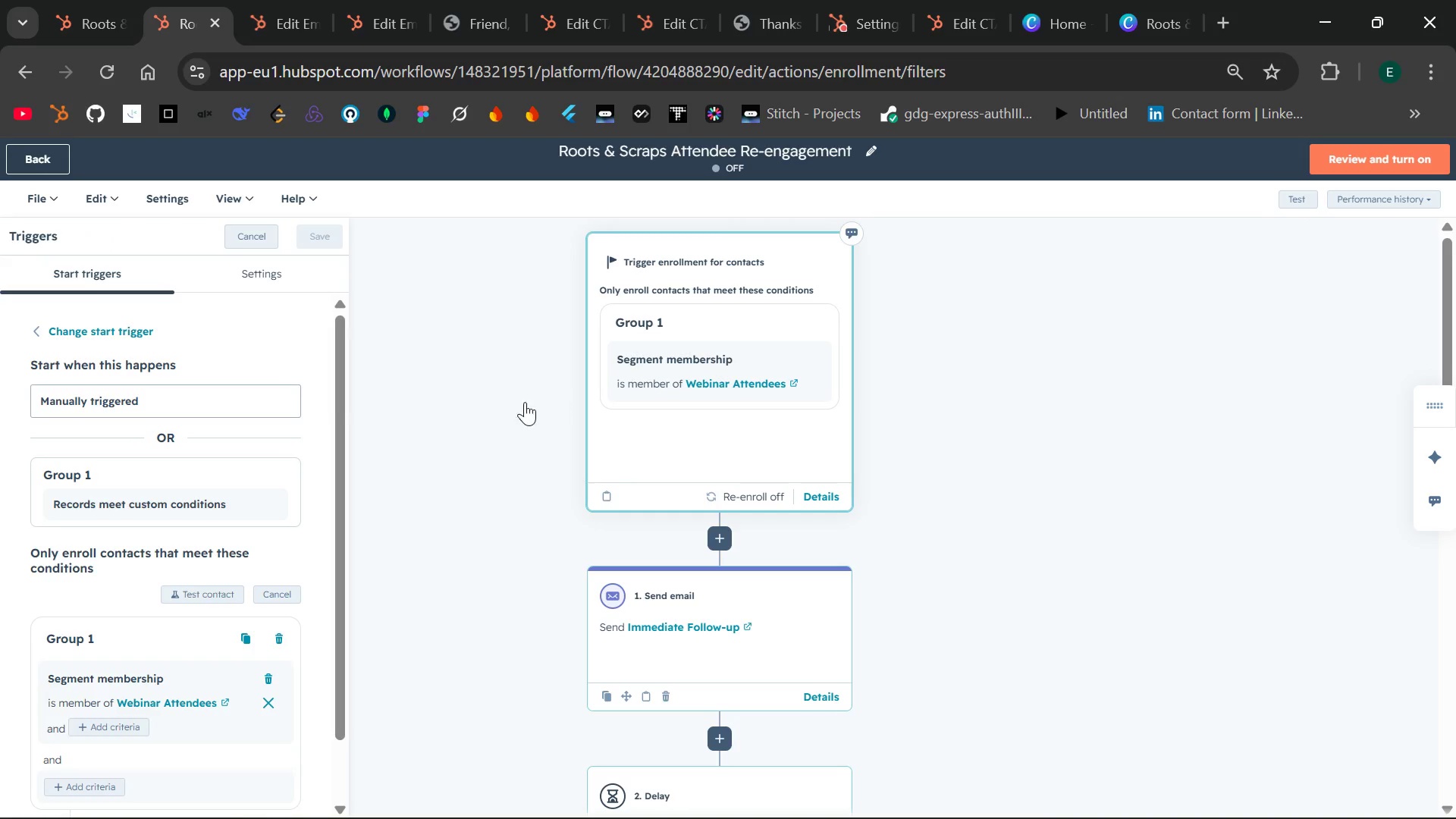 
left_click([261, 270])
 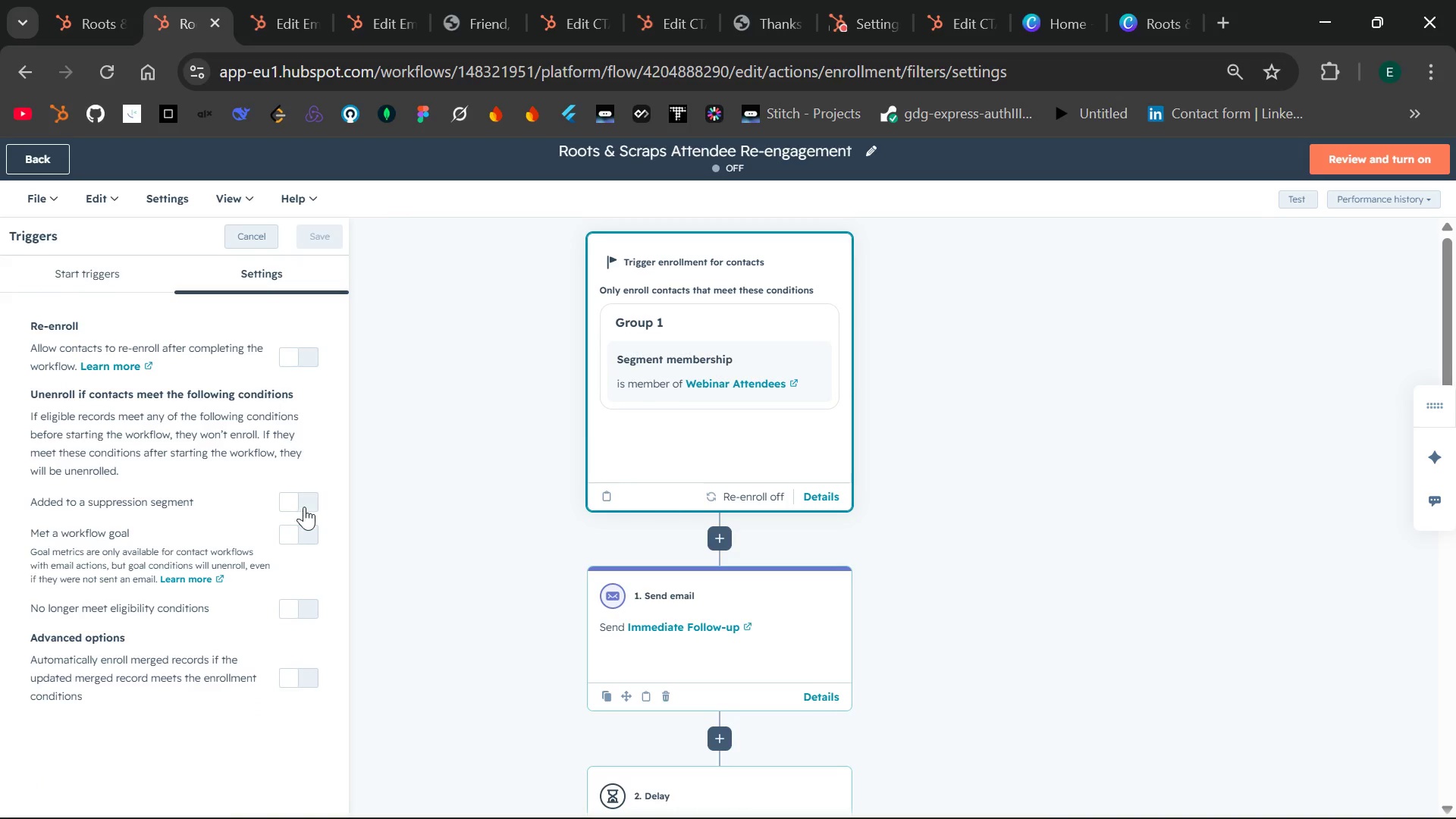 
wait(10.92)
 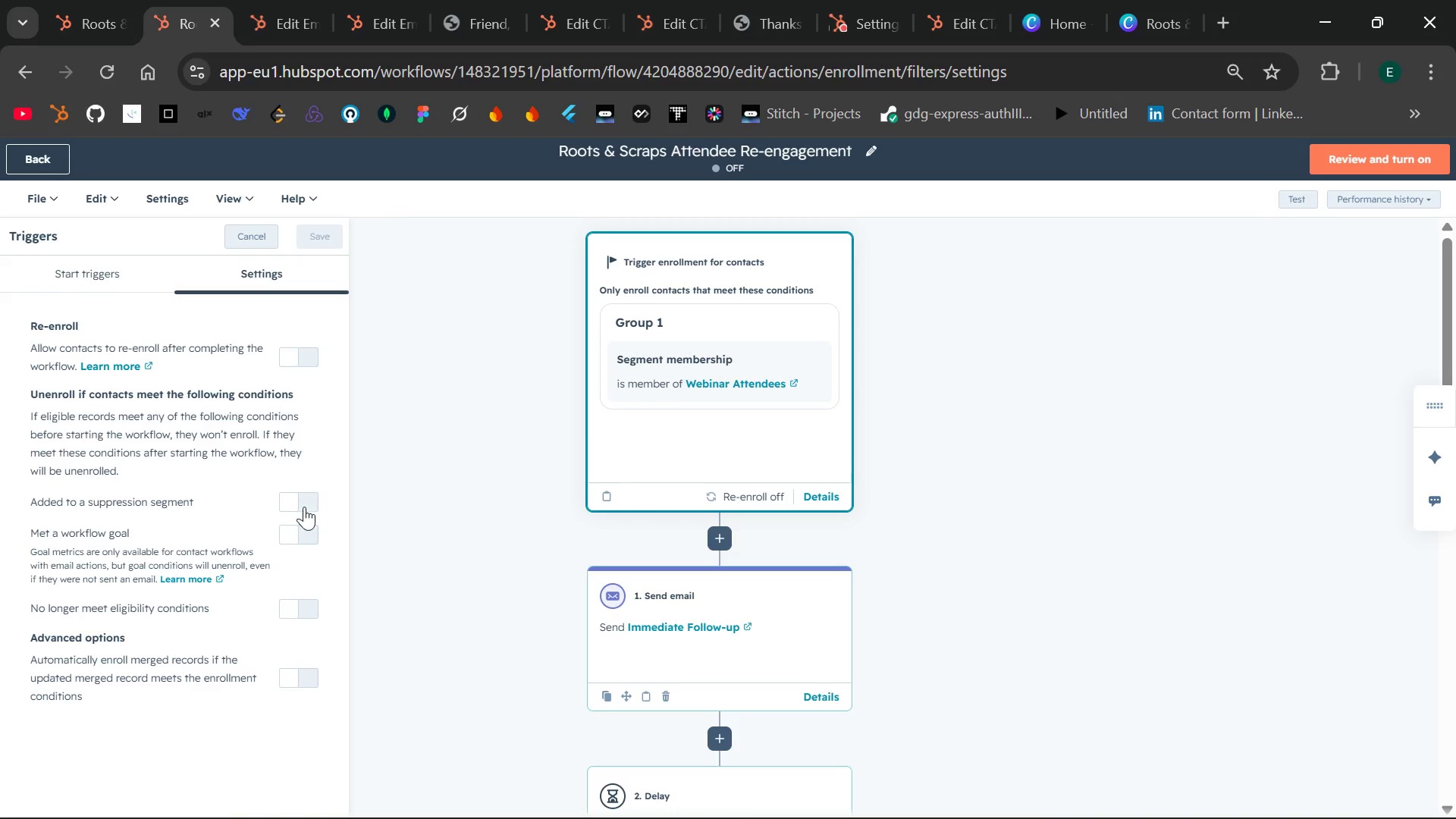 
left_click([286, 504])
 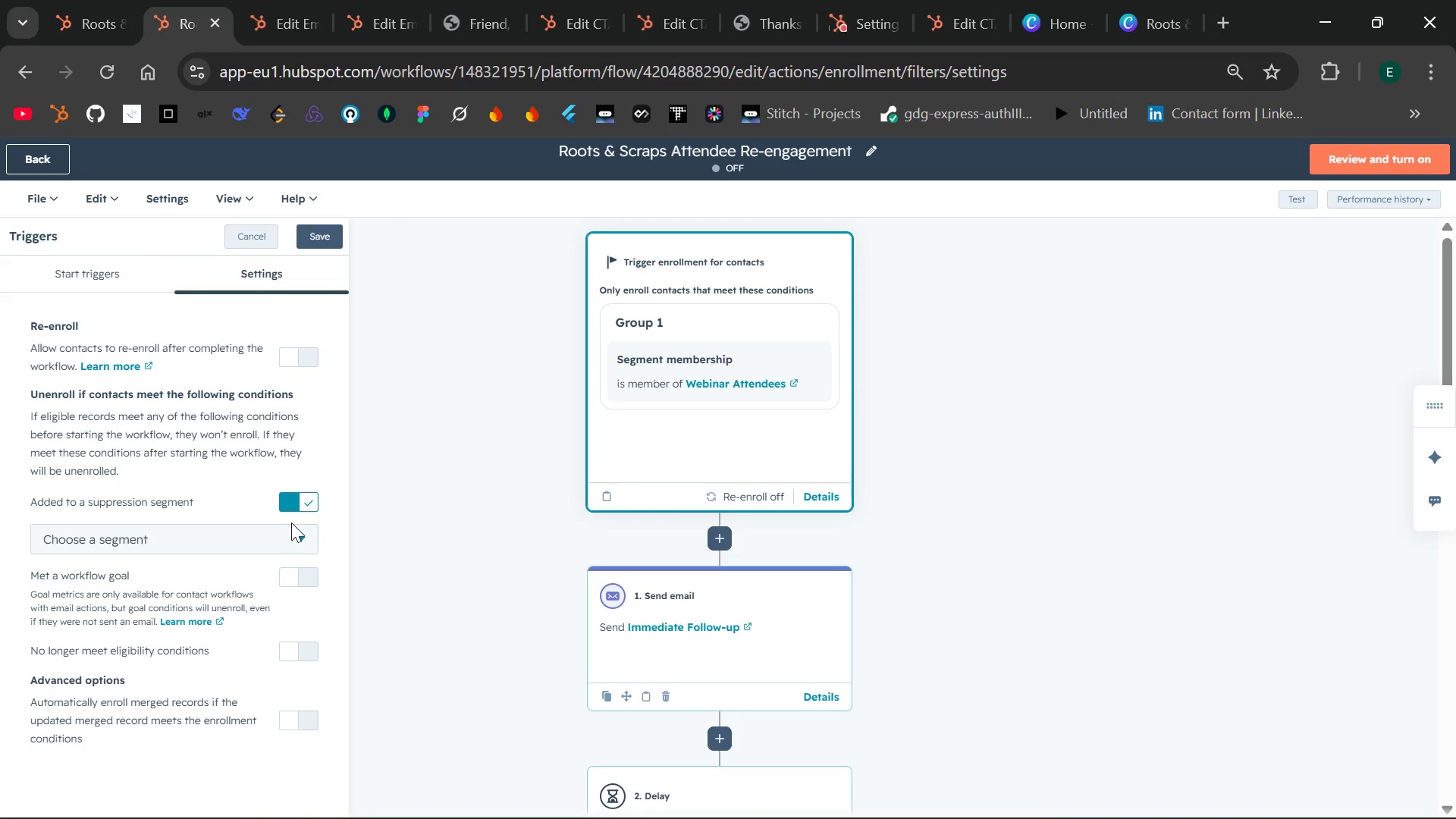 
left_click([297, 535])
 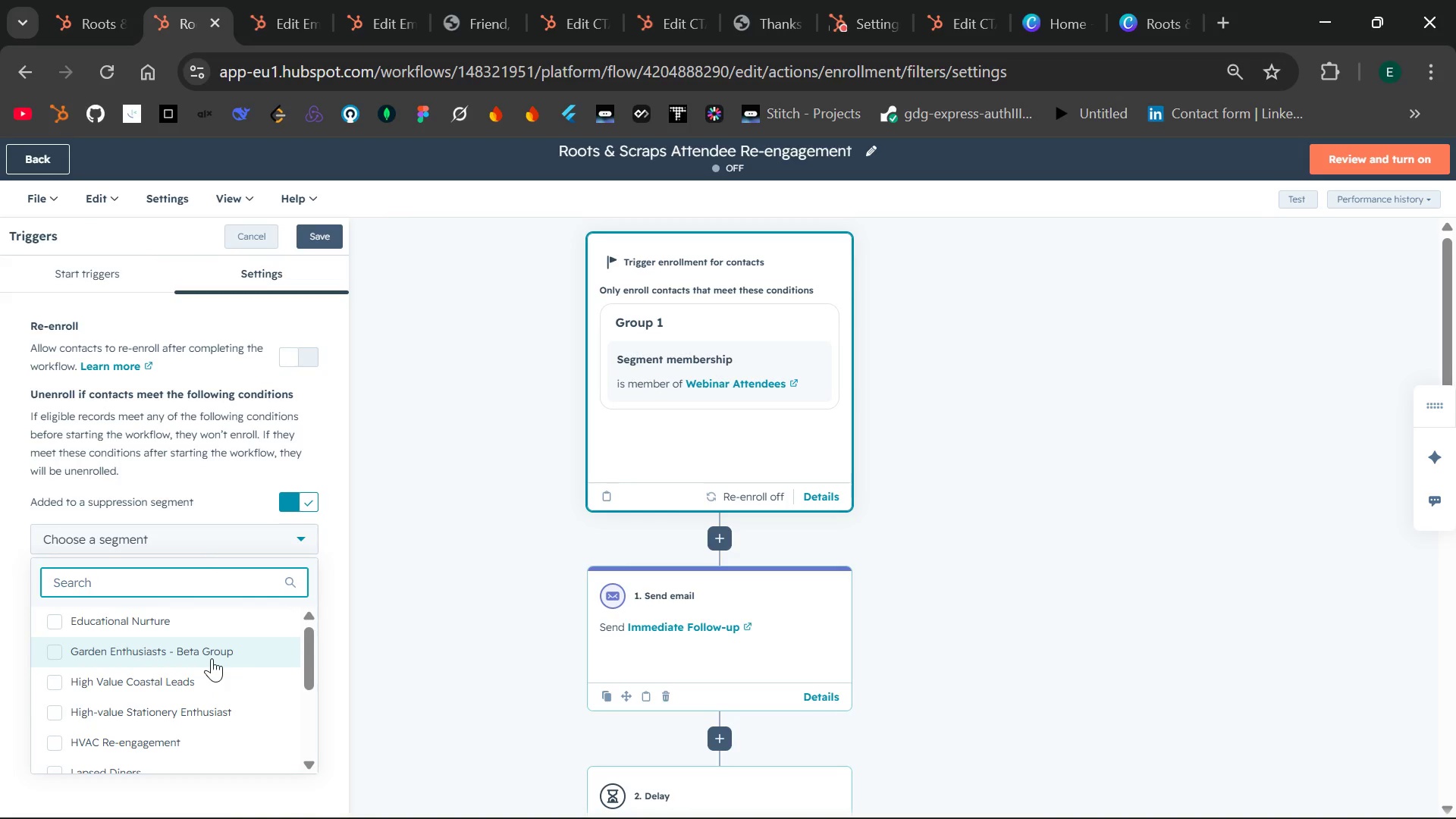 
wait(5.95)
 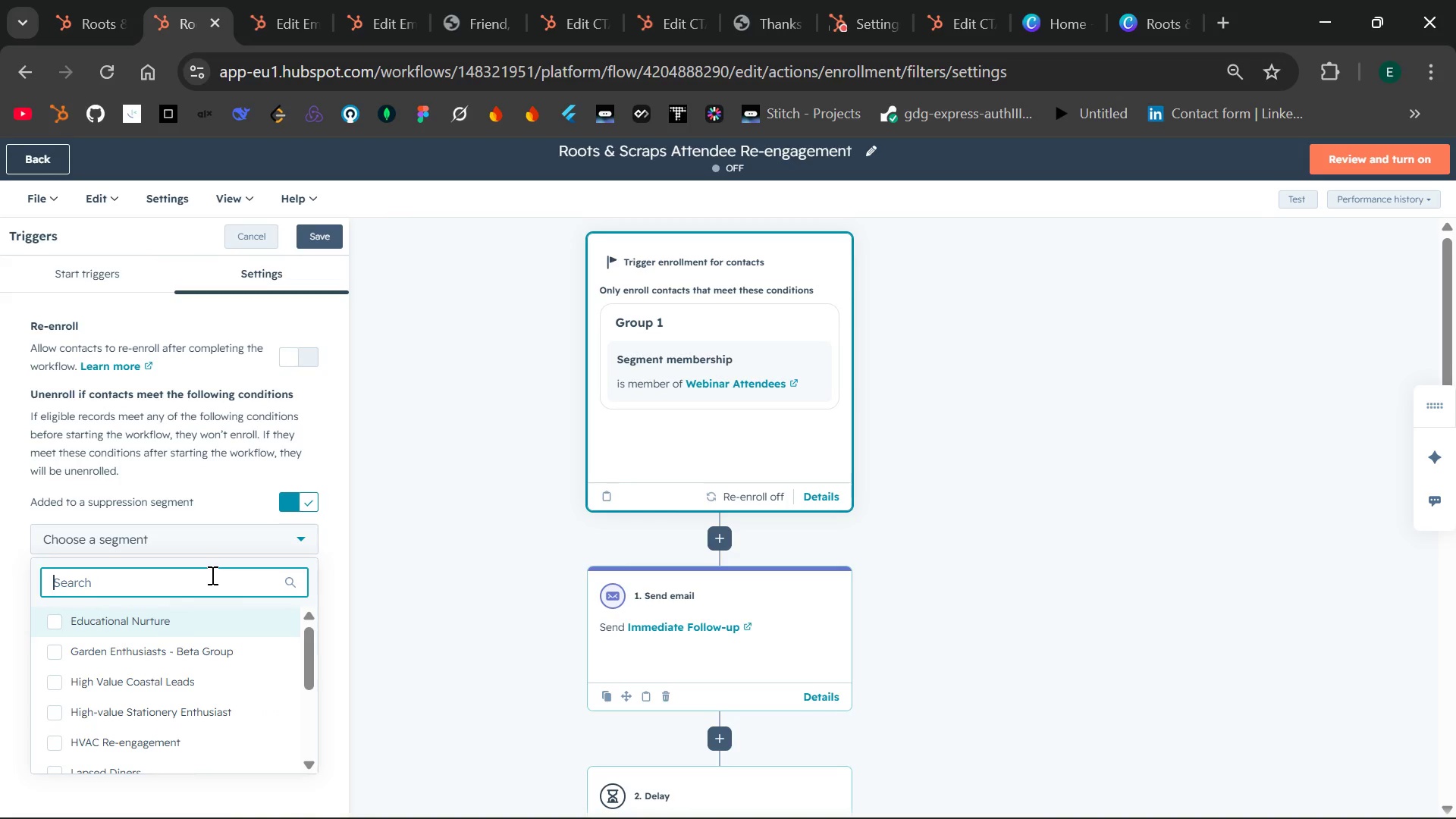 
left_click([295, 500])
 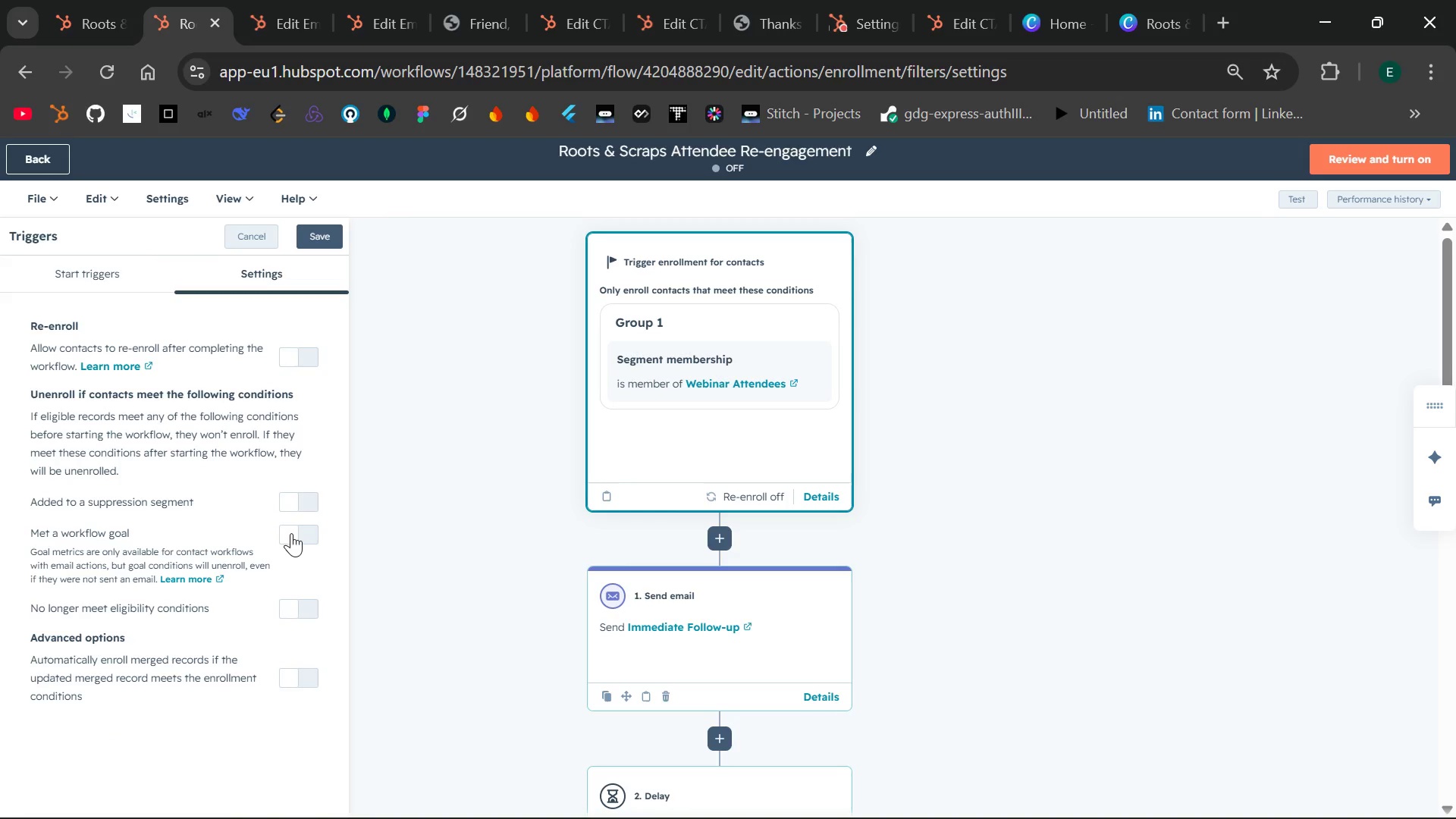 
left_click([291, 533])
 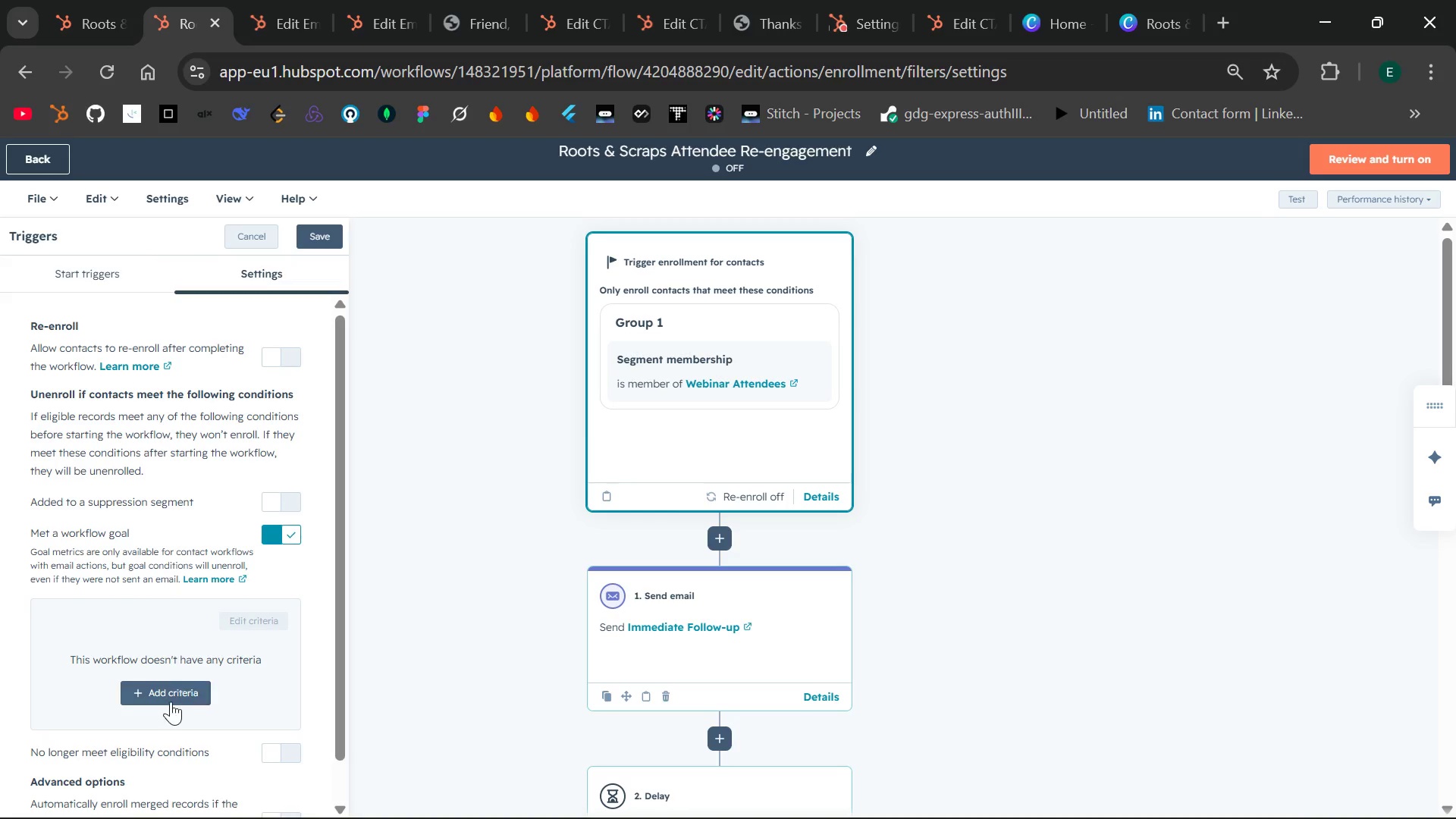 
left_click([173, 686])
 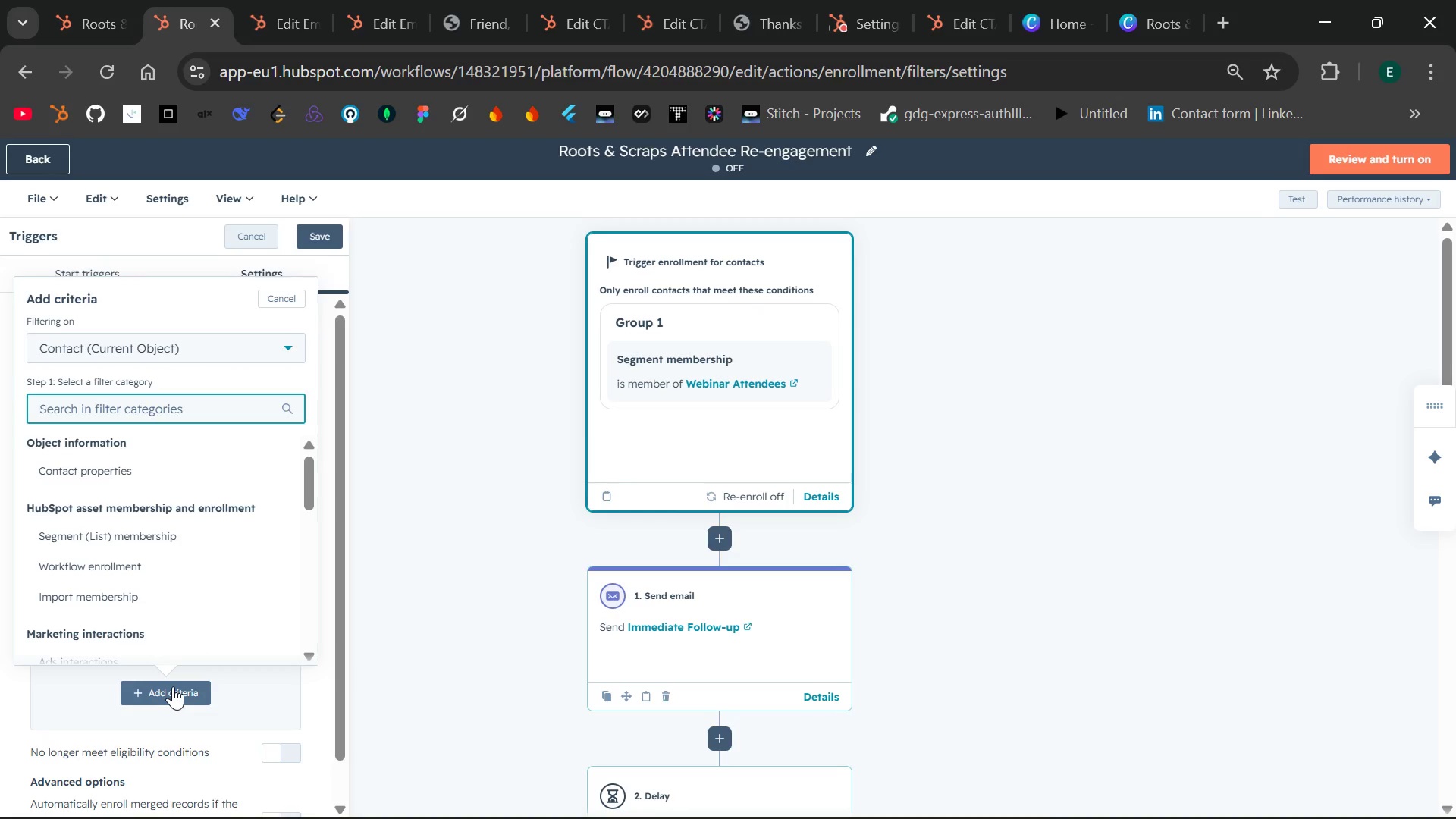 
type(Me)
 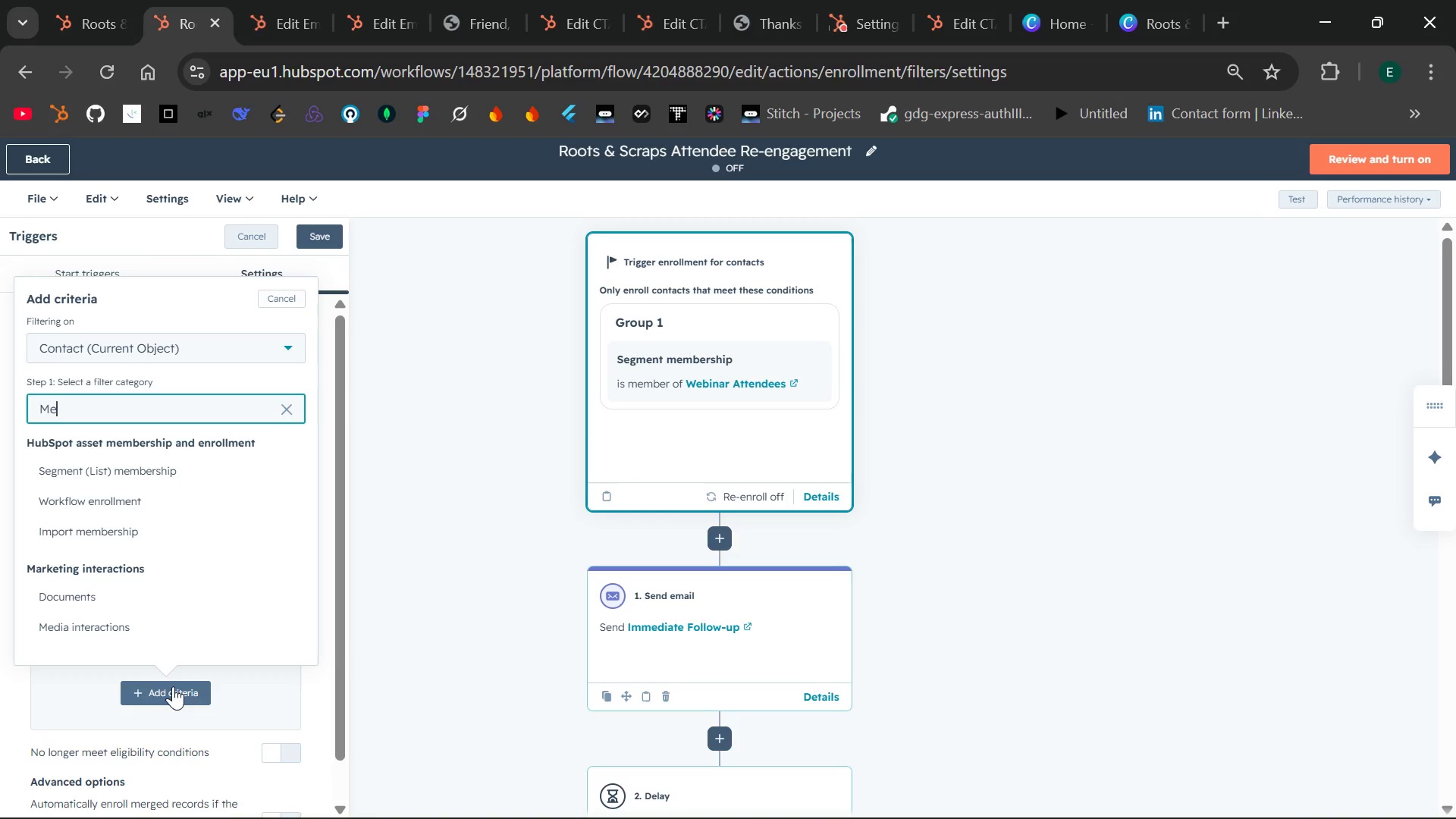 
wait(6.09)
 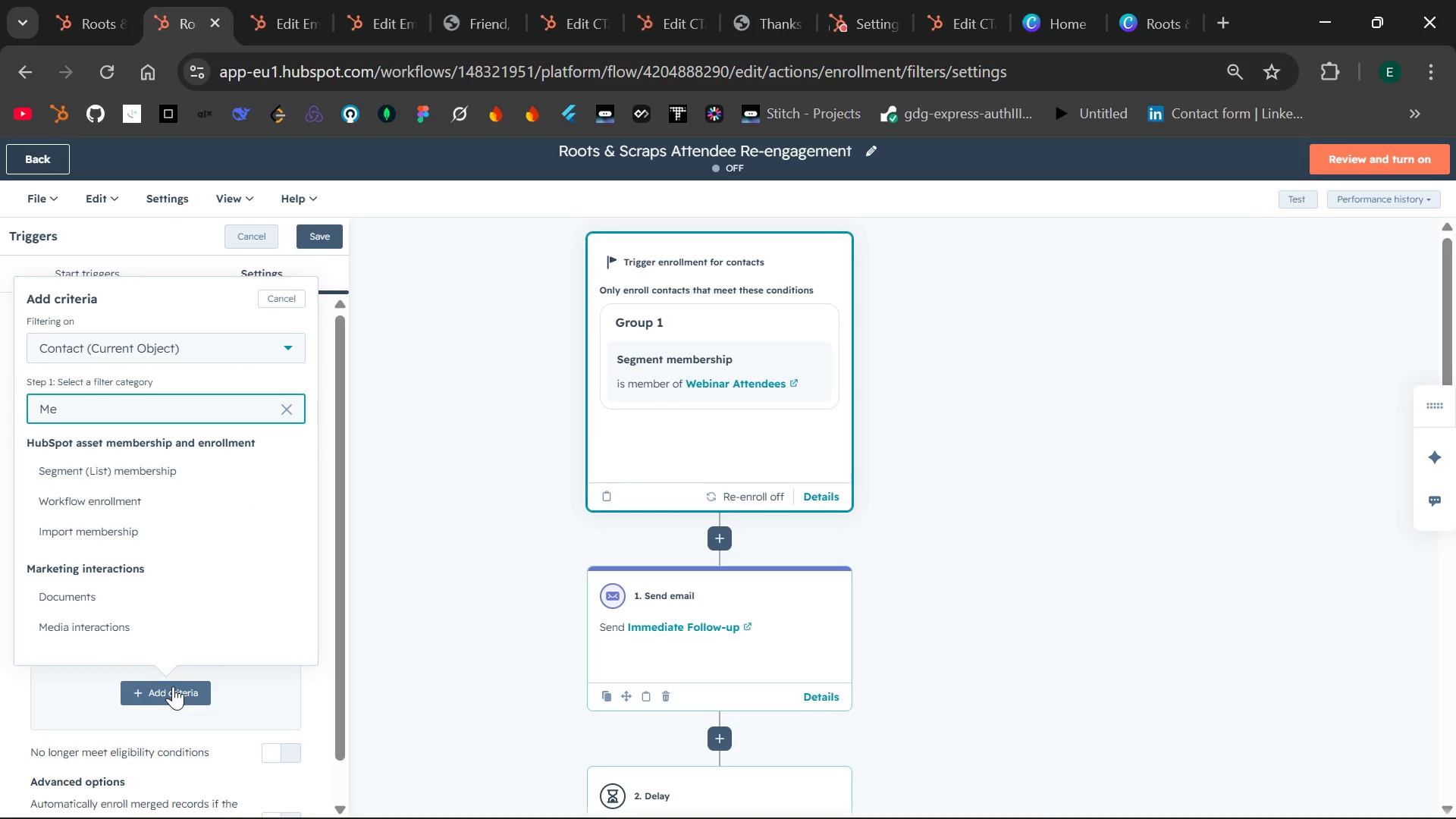 
type(mberships )
key(Backspace)
key(Backspace)
type(s)
key(Backspace)
type(s)
key(Backspace)
type( st)
key(Backspace)
key(Backspace)
 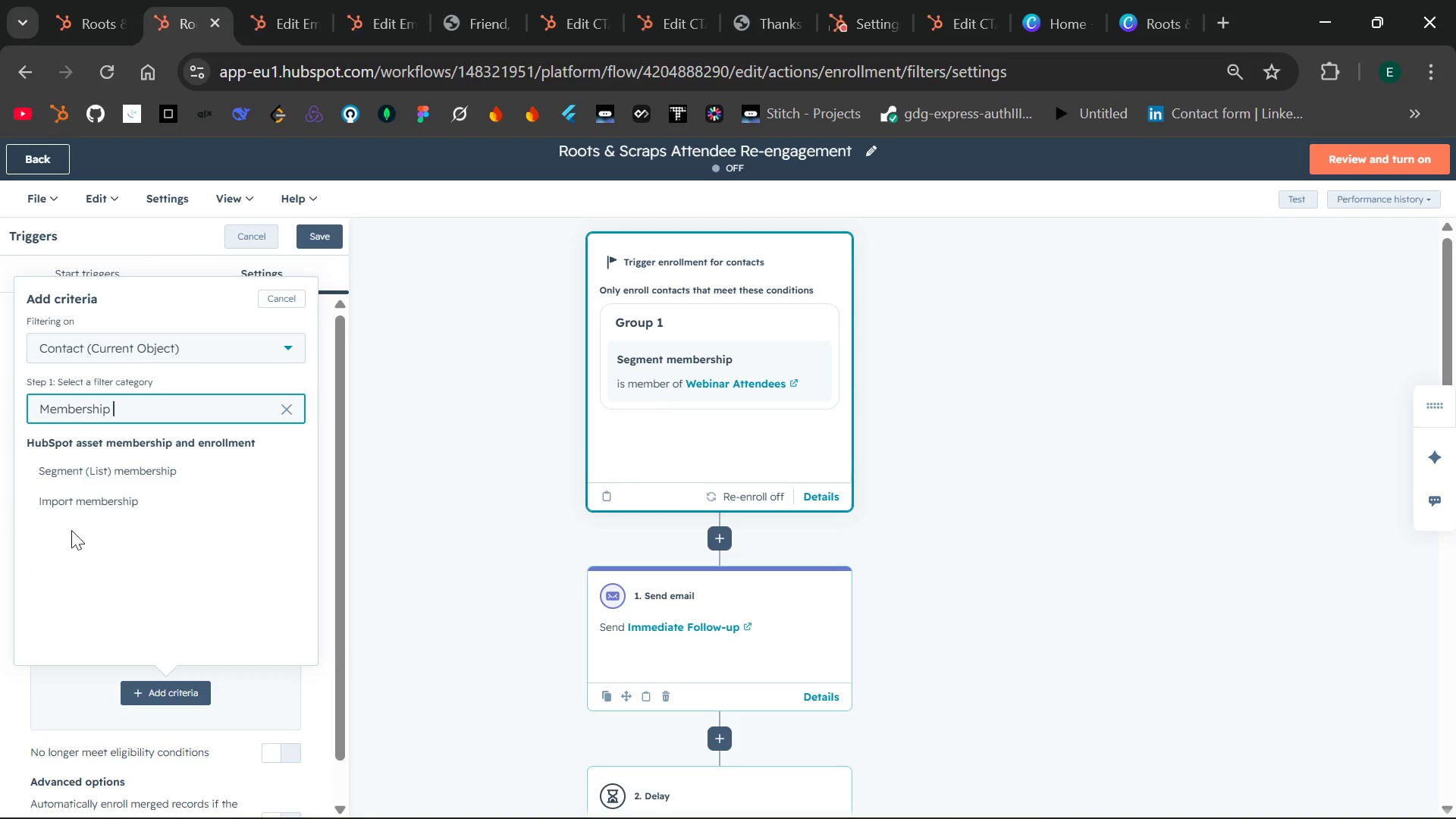 
left_click([96, 498])
 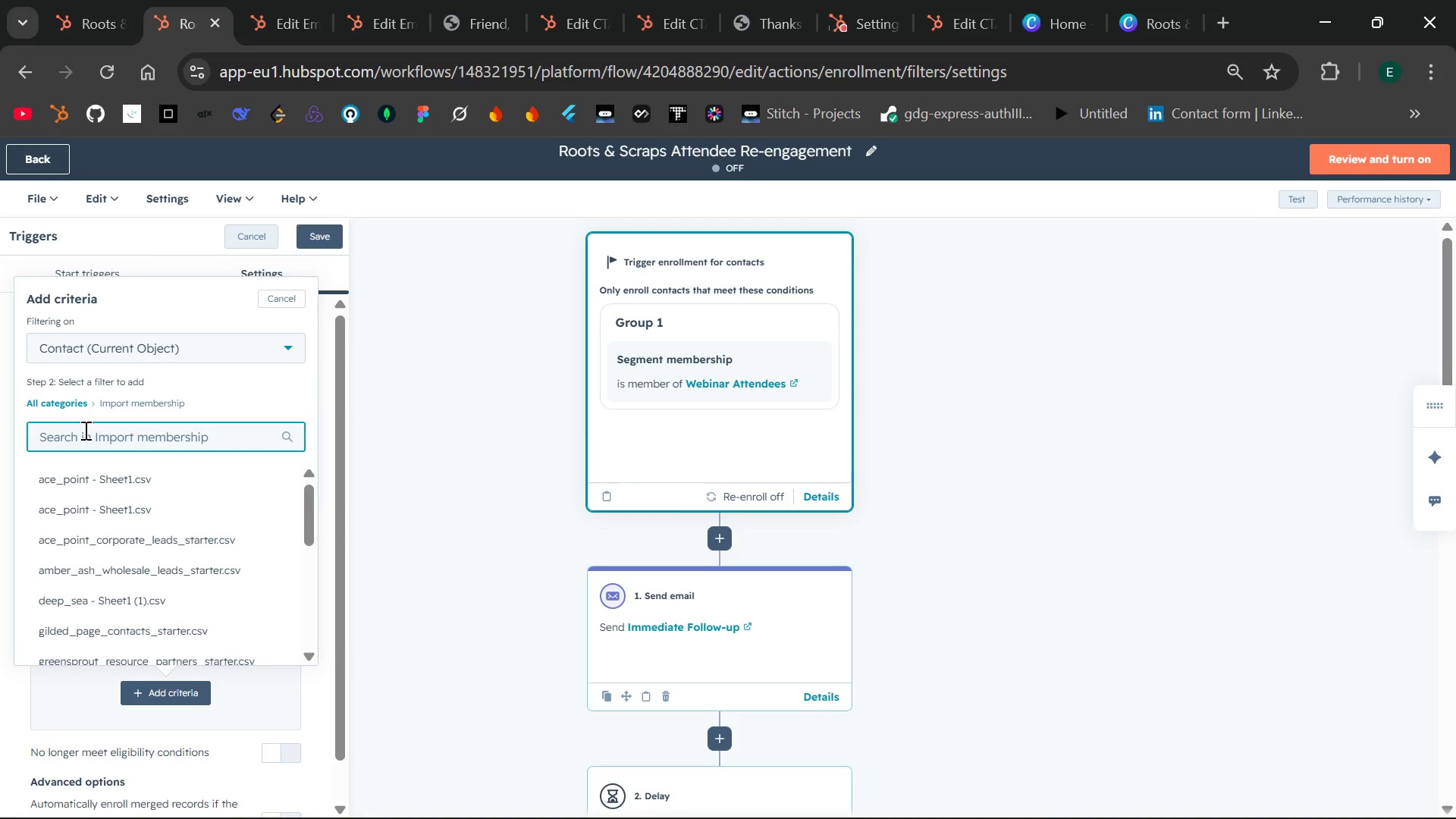 
wait(5.59)
 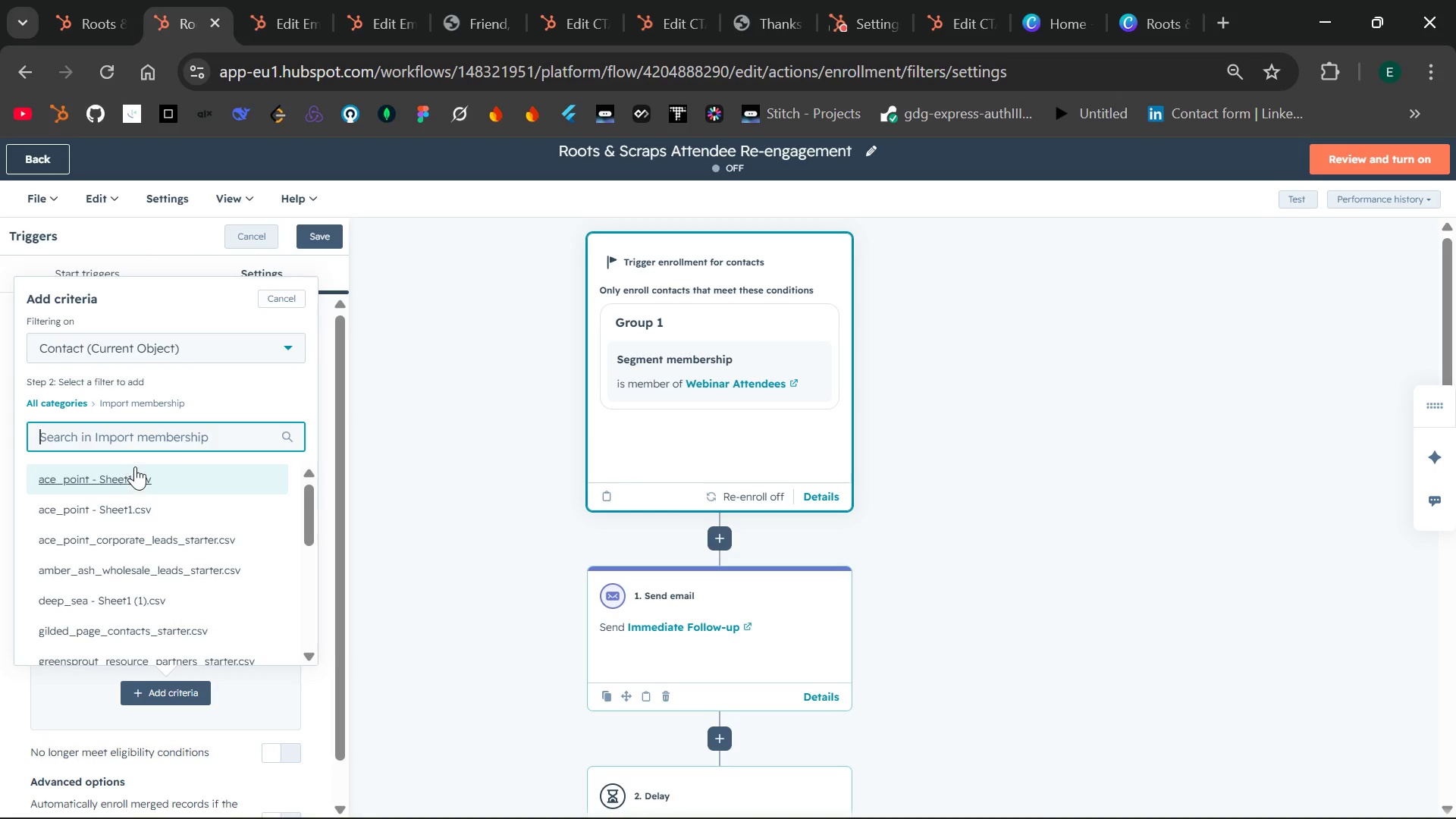 
type(active)
 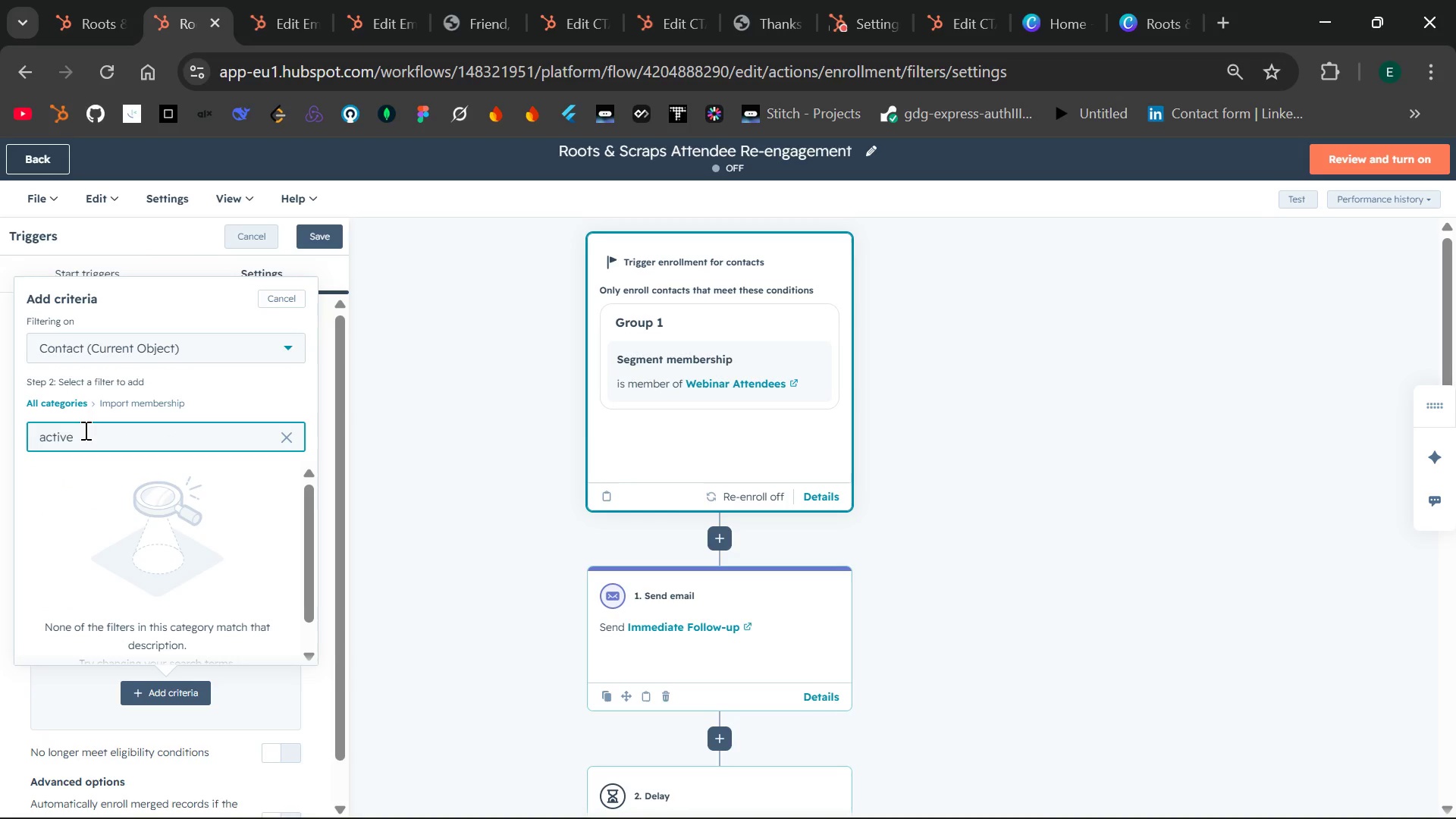 
hold_key(key=Backspace, duration=0.75)
 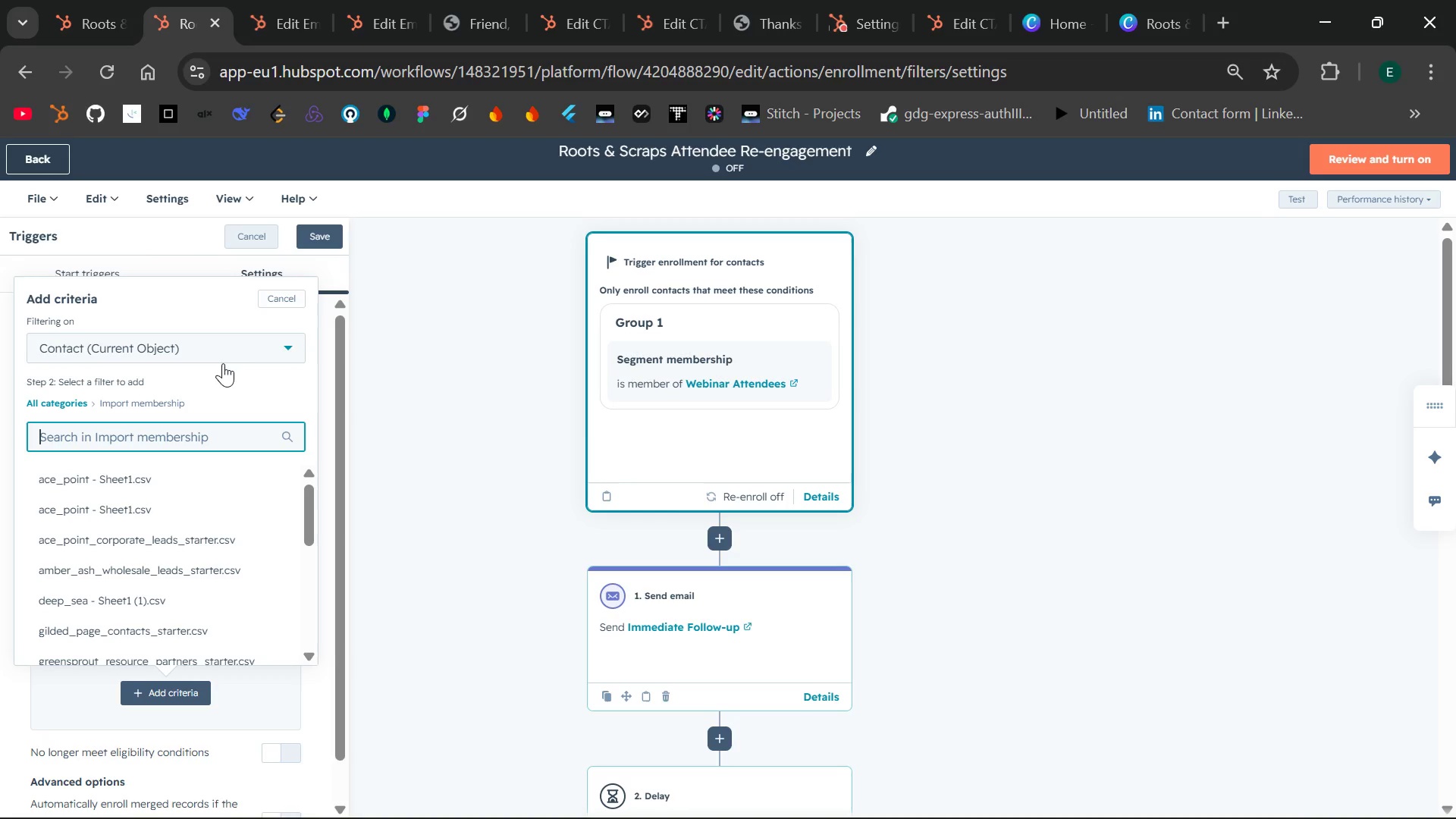 
left_click([245, 355])
 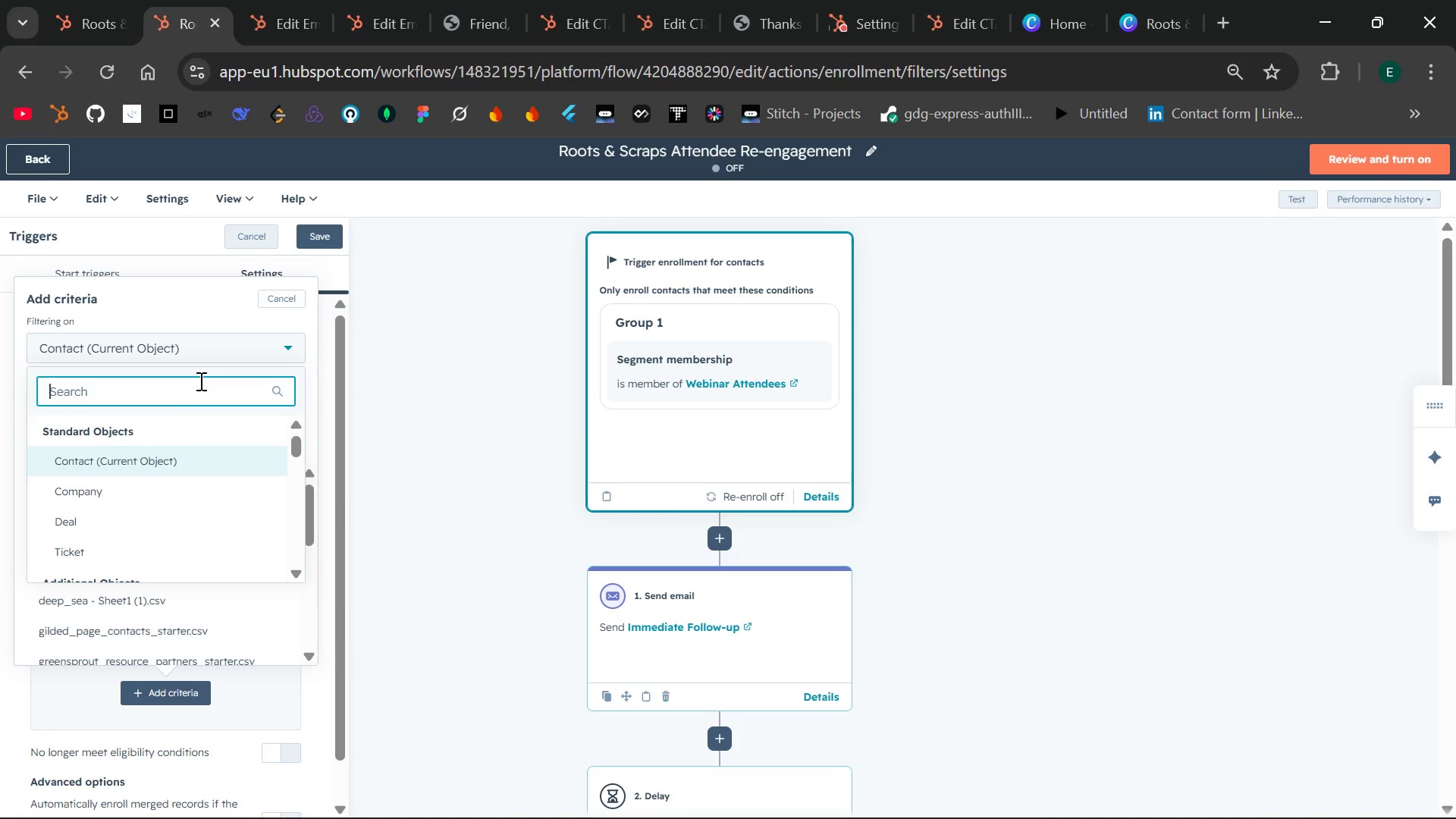 
left_click([132, 458])
 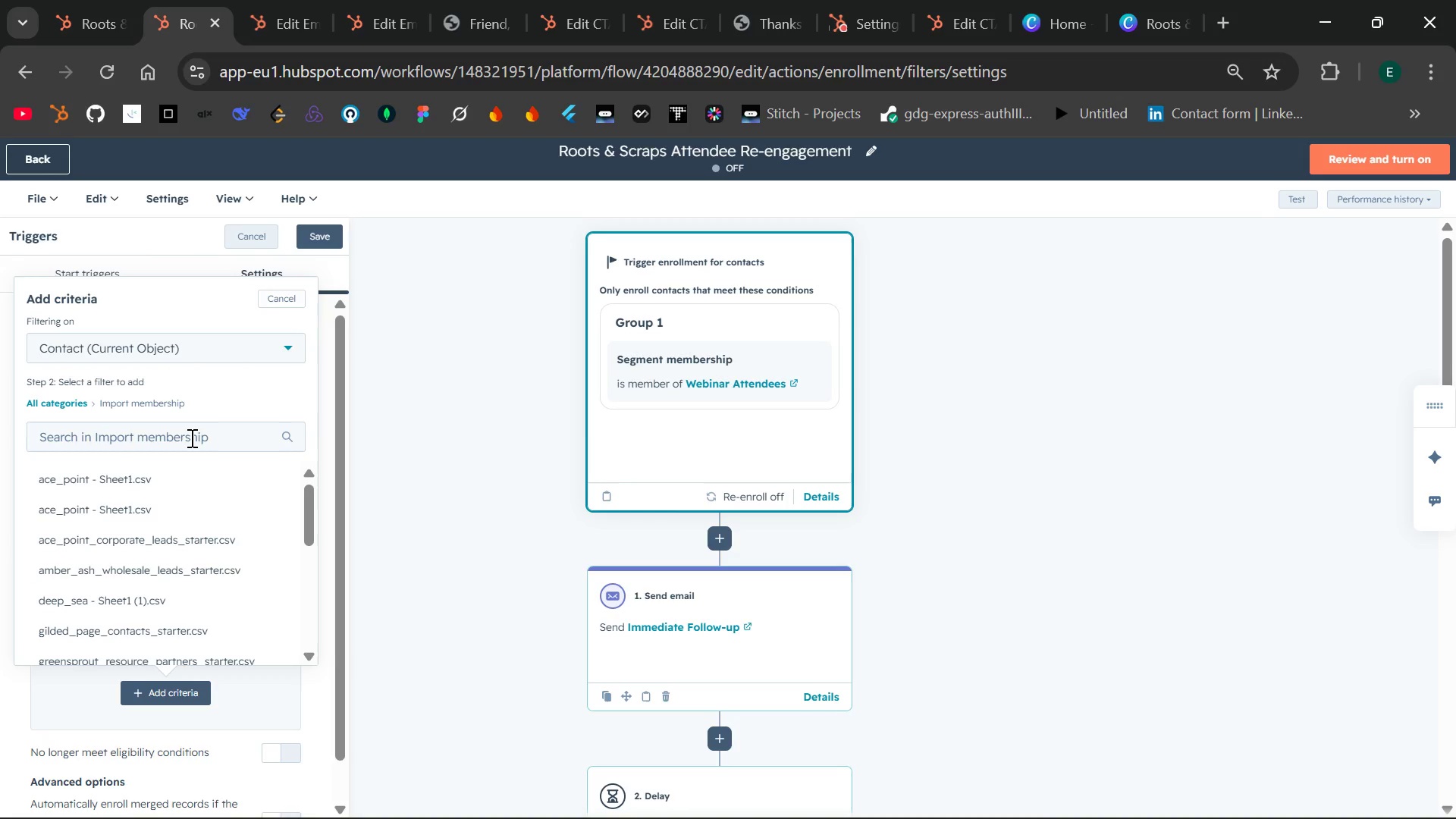 
left_click([190, 438])
 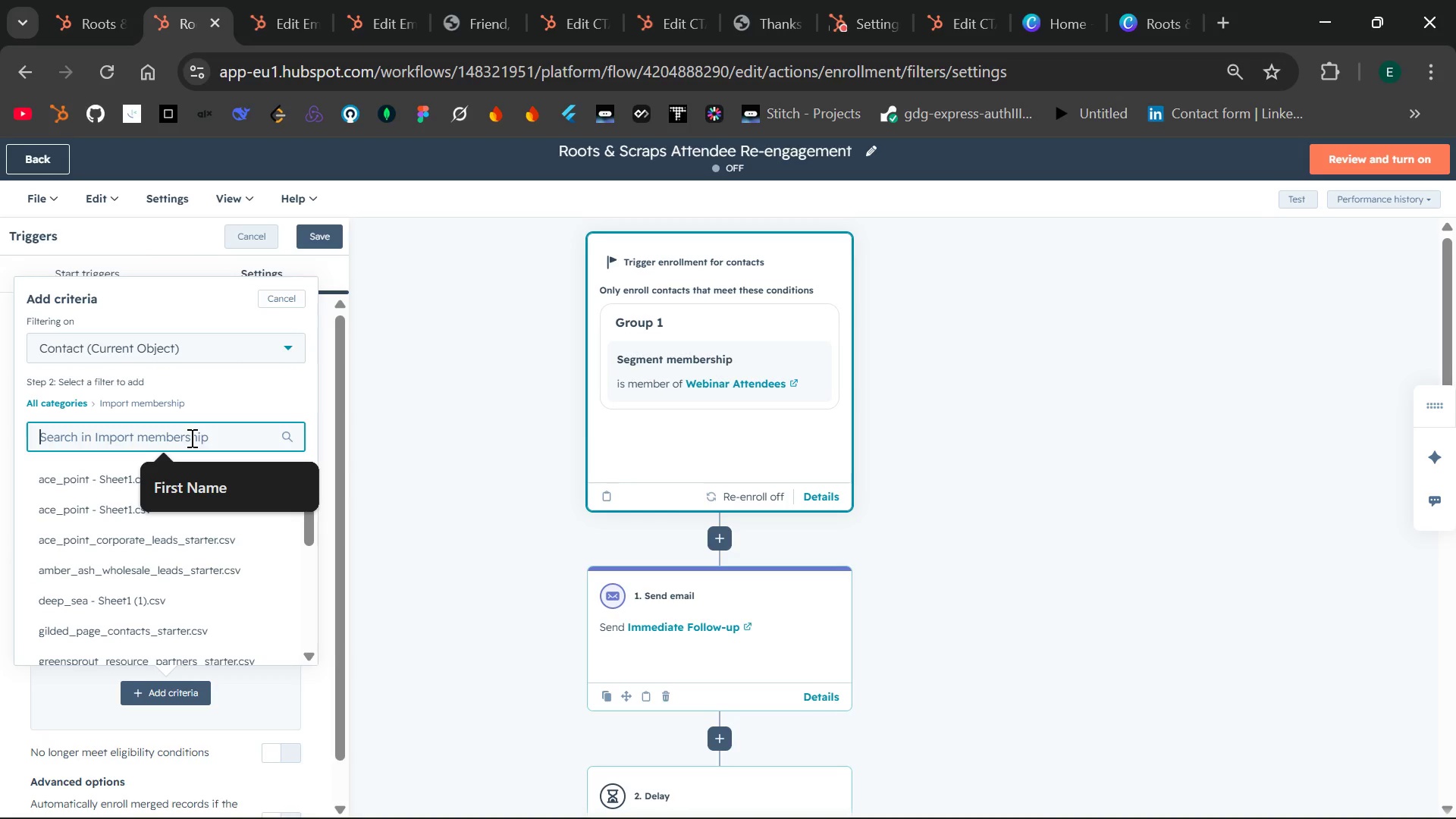 
type(mem)
 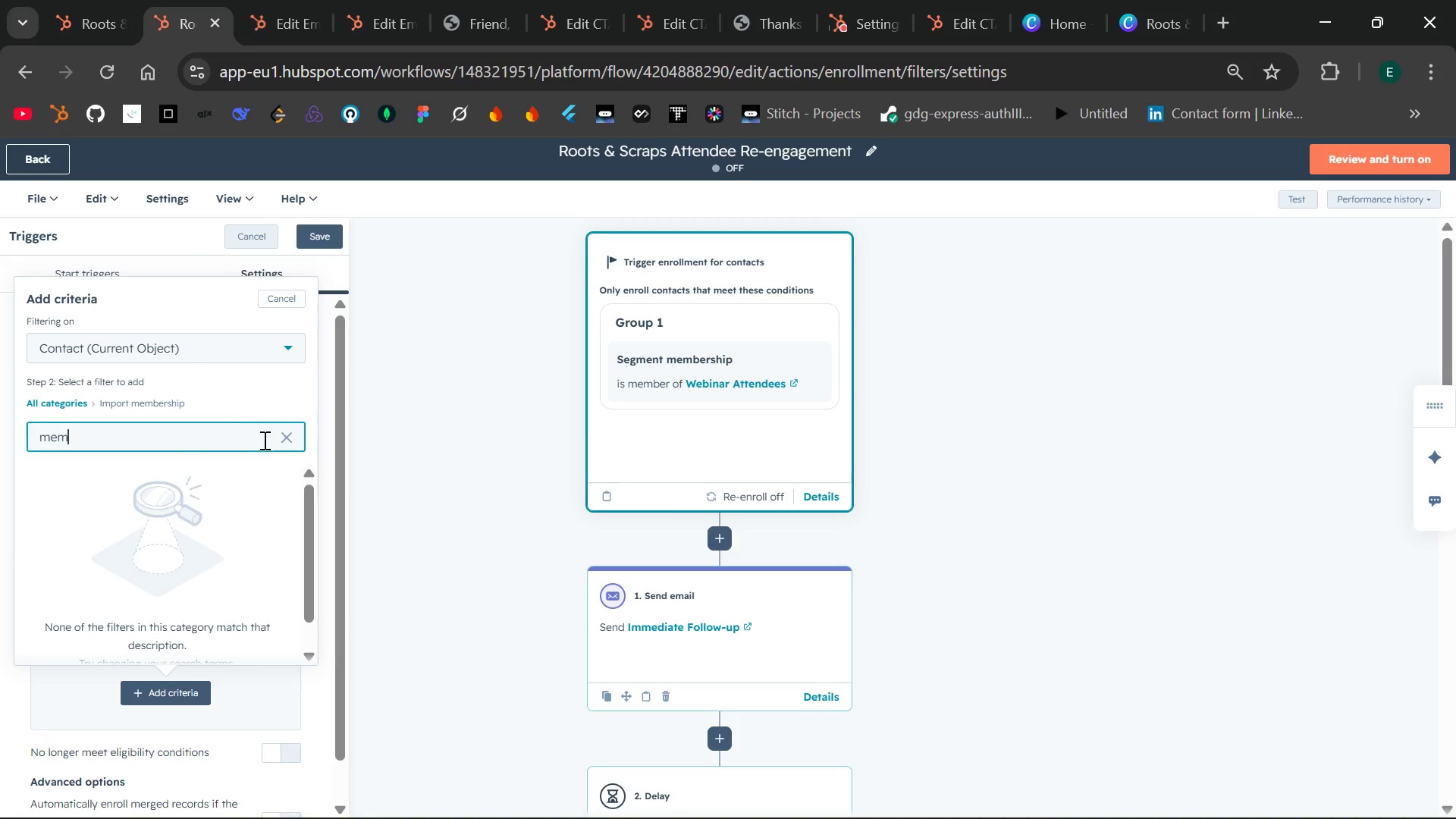 
left_click([290, 442])
 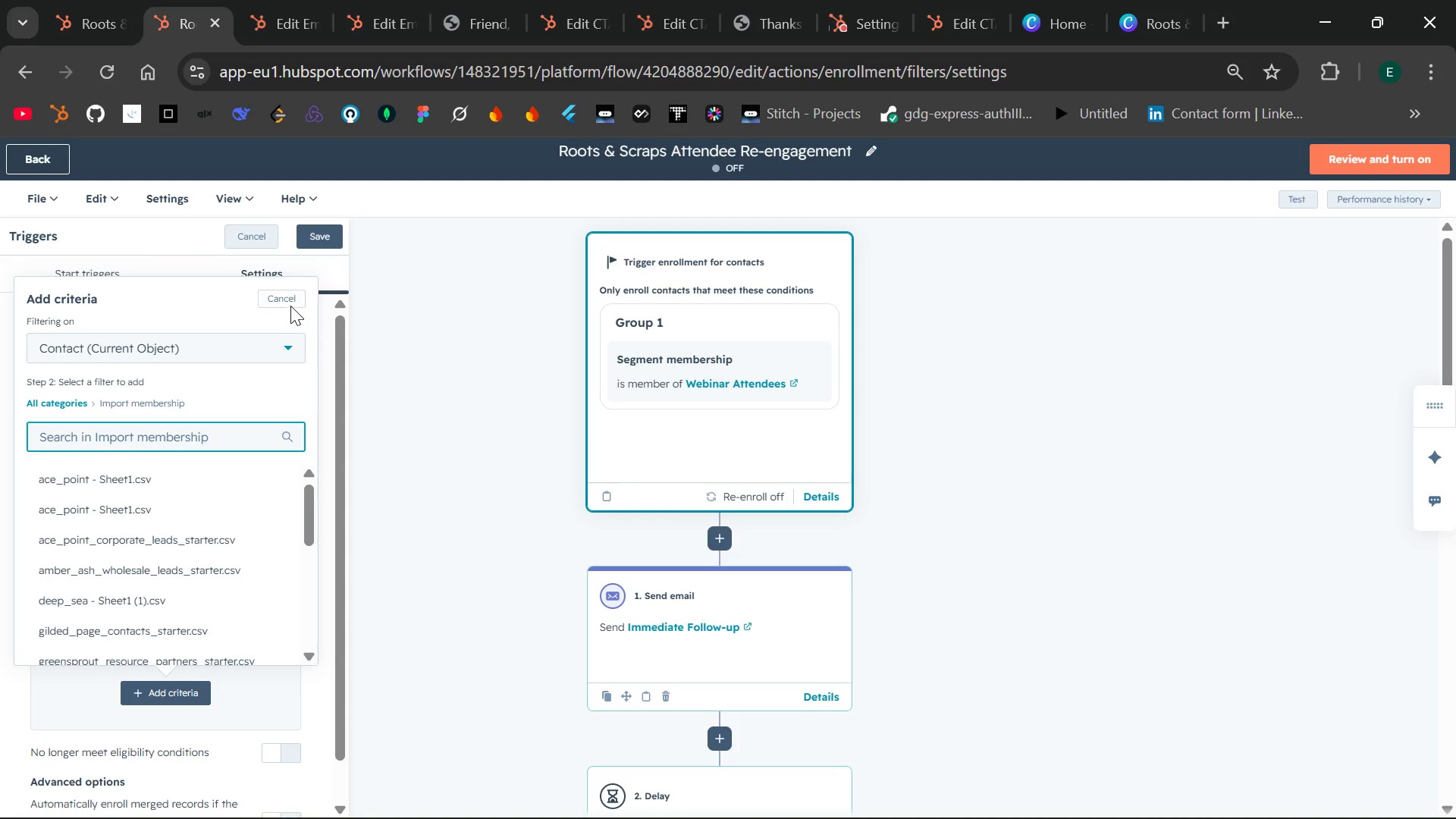 
left_click([286, 303])
 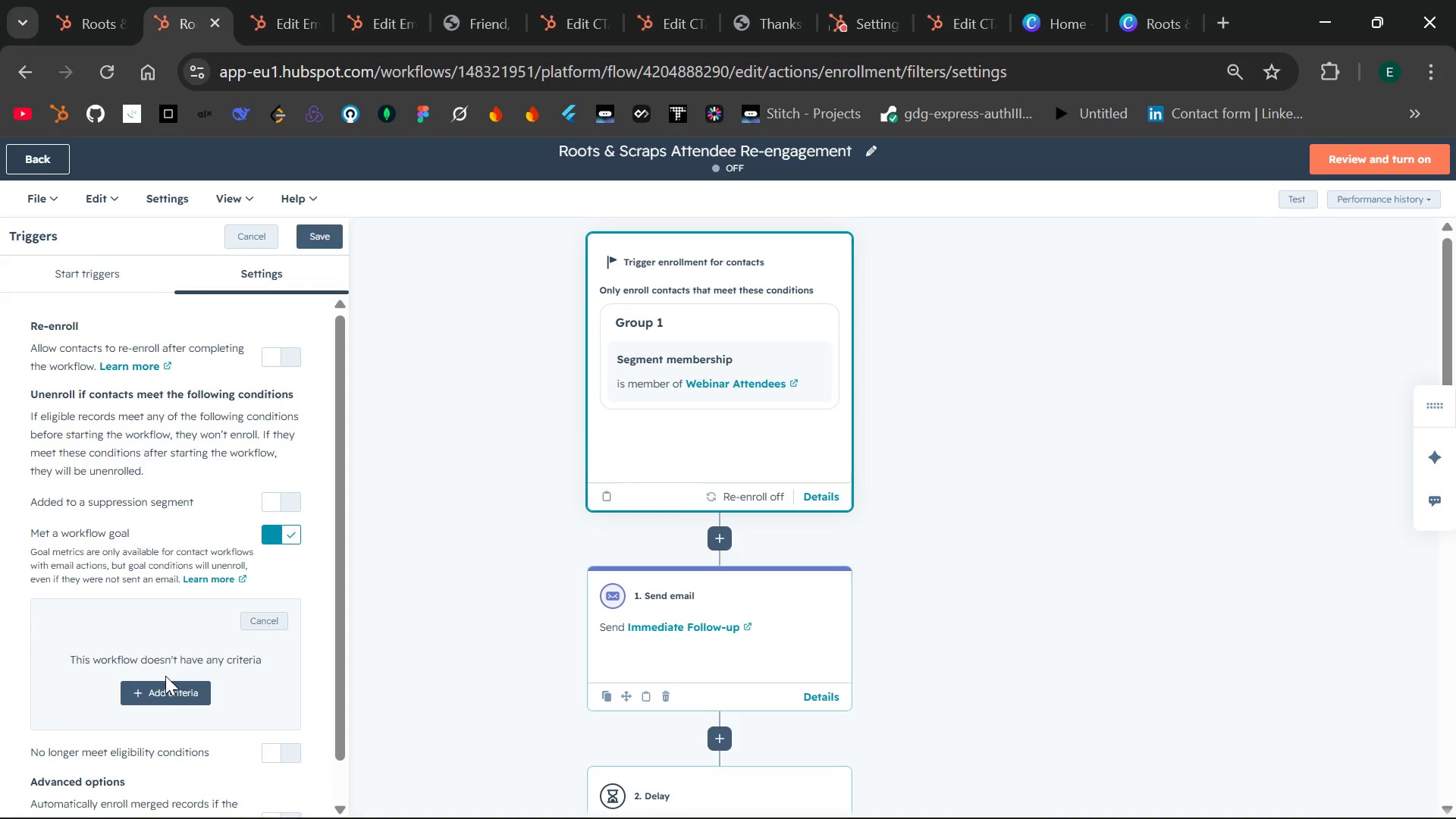 
left_click([166, 685])
 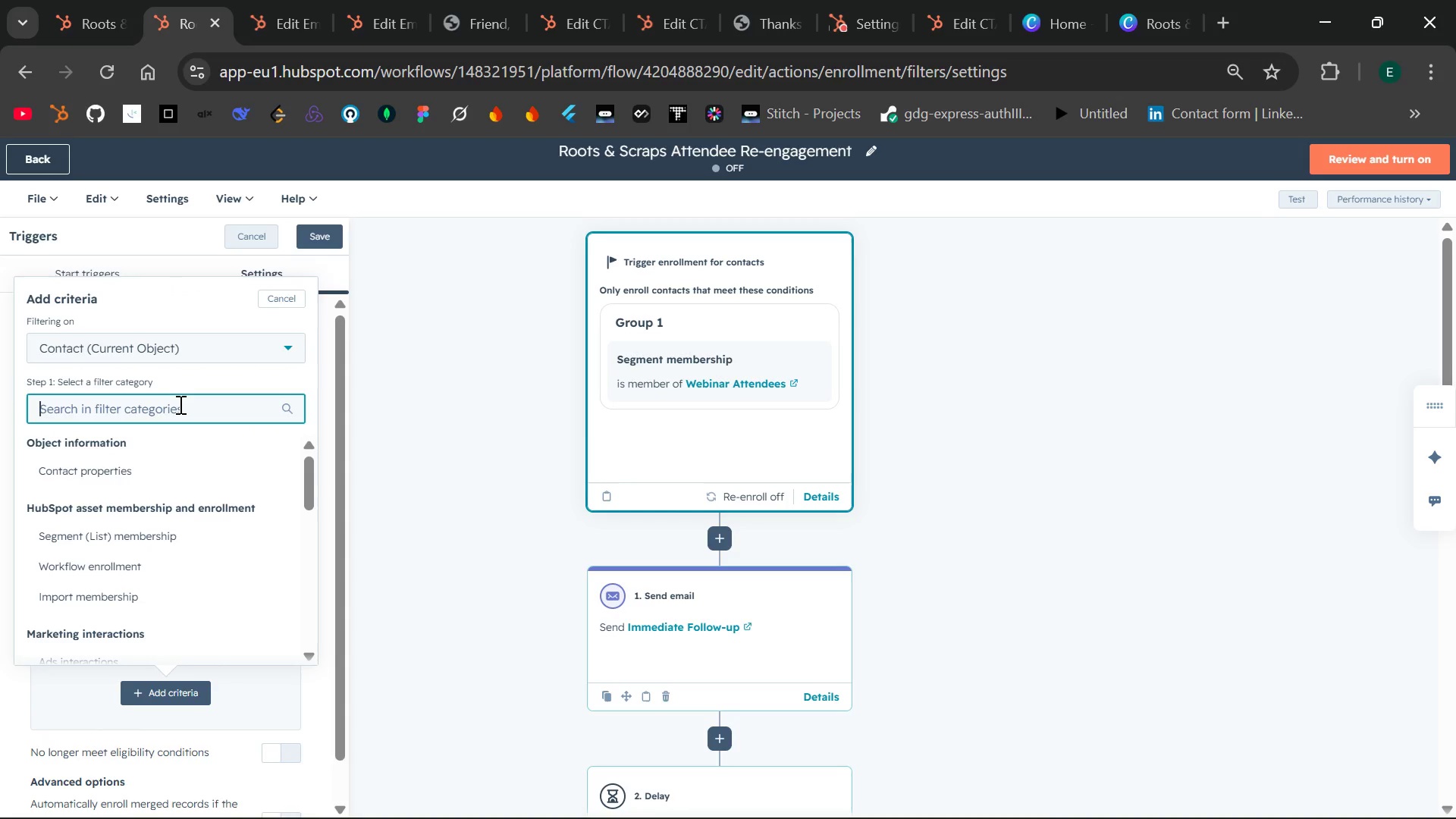 
type(mem)
 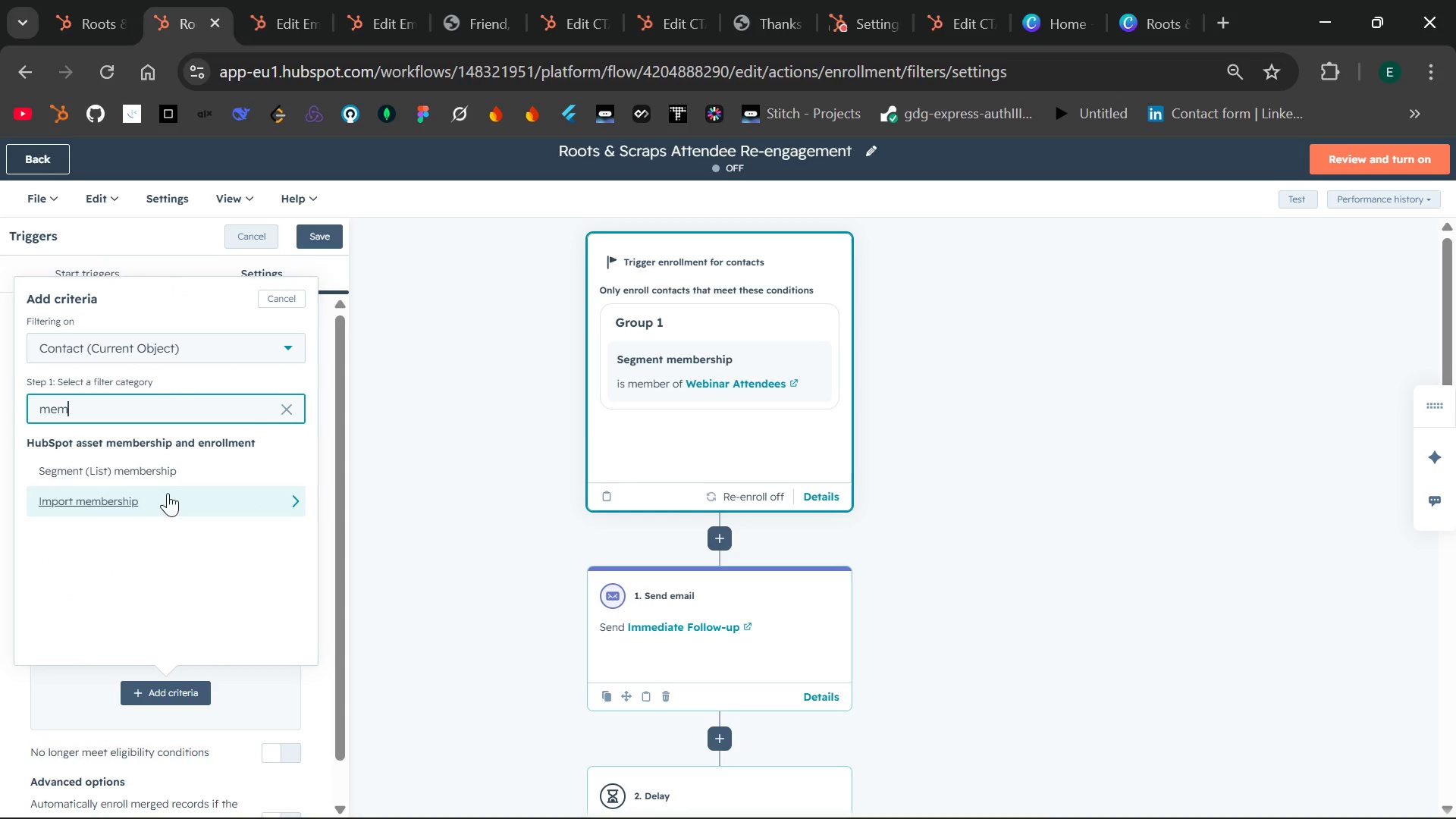 
left_click([168, 473])
 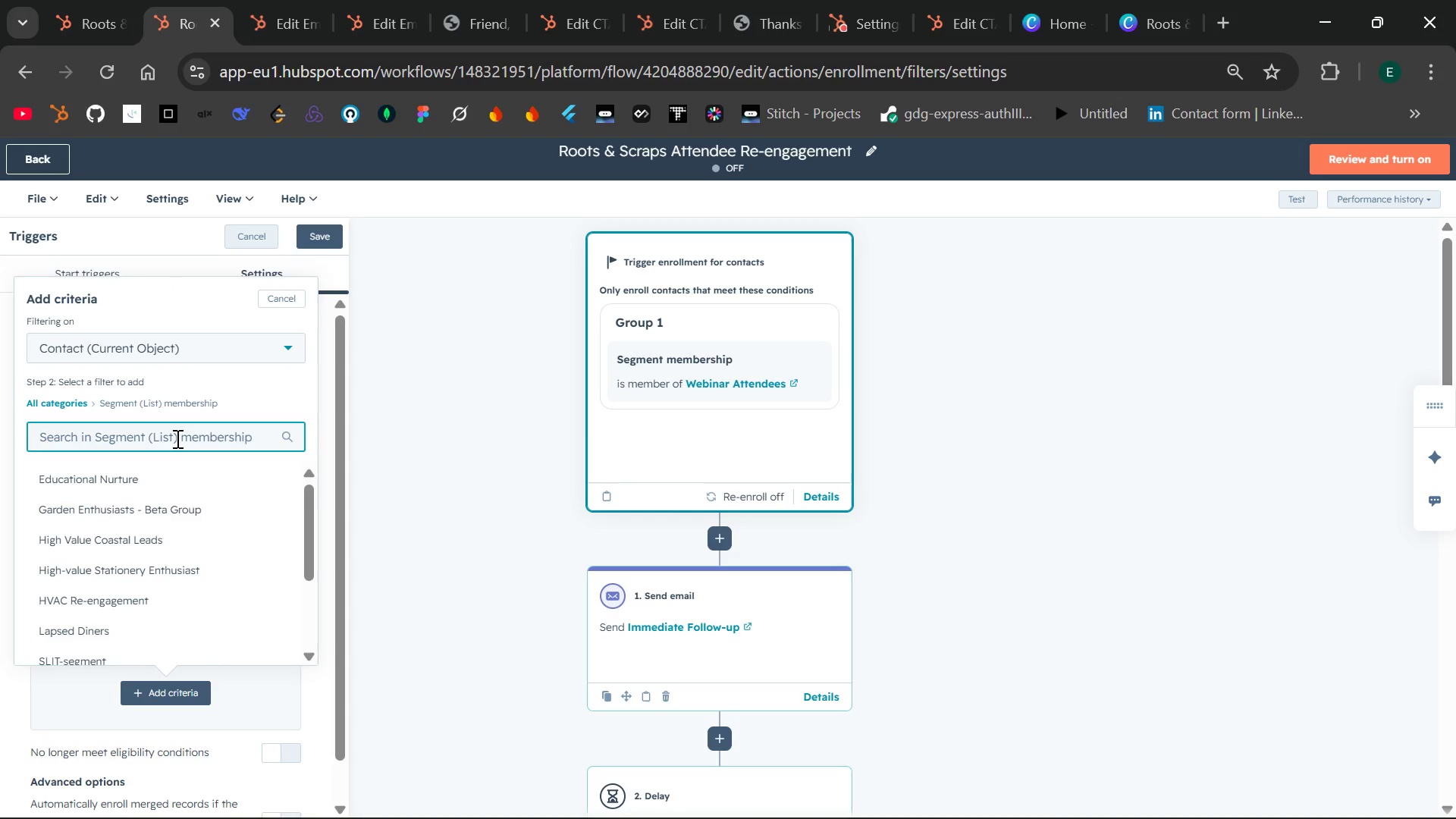 
type(active)
key(Backspace)
key(Backspace)
key(Backspace)
key(Backspace)
key(Backspace)
key(Backspace)
type(member)
 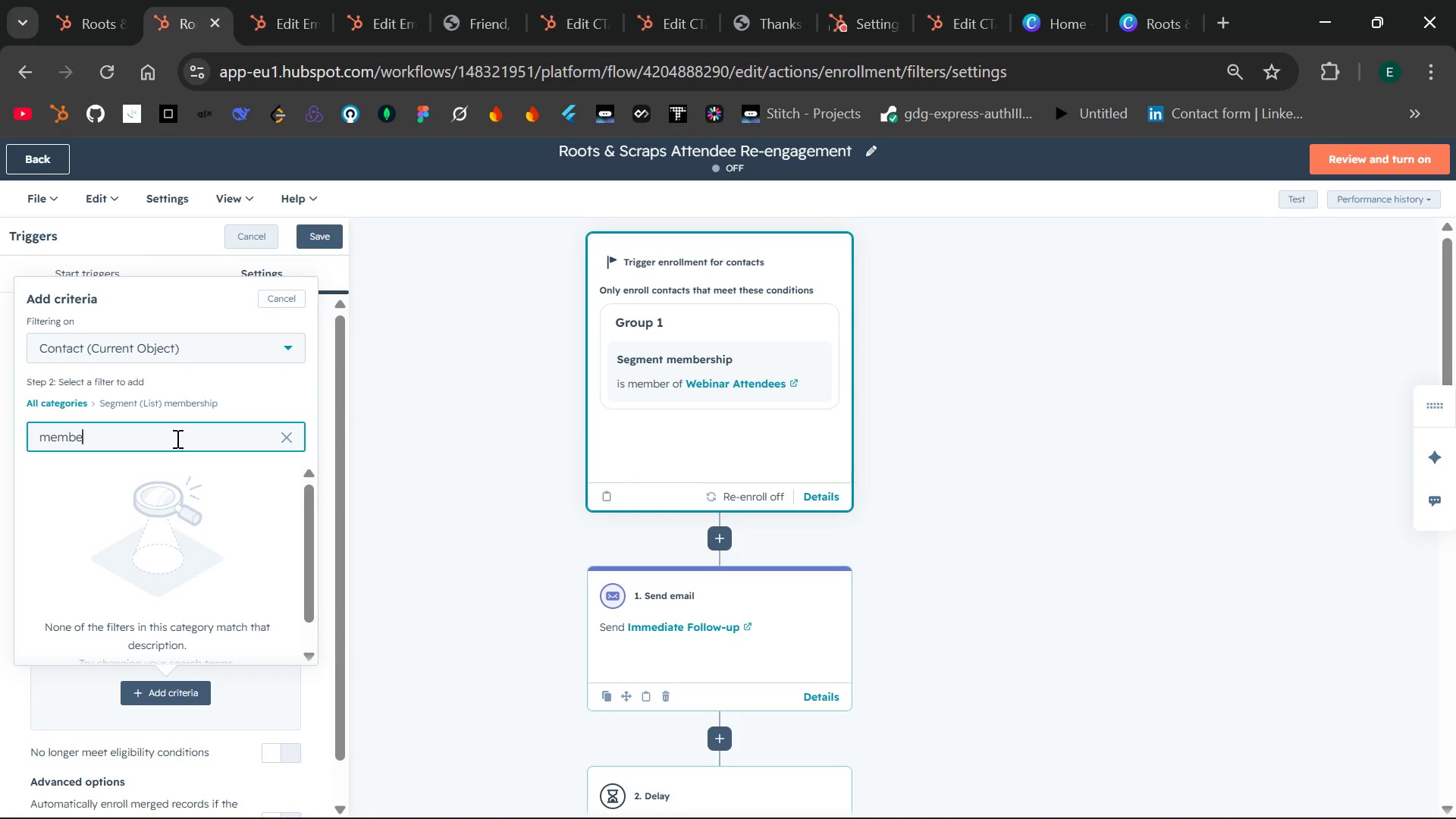 
hold_key(key=Backspace, duration=0.73)
 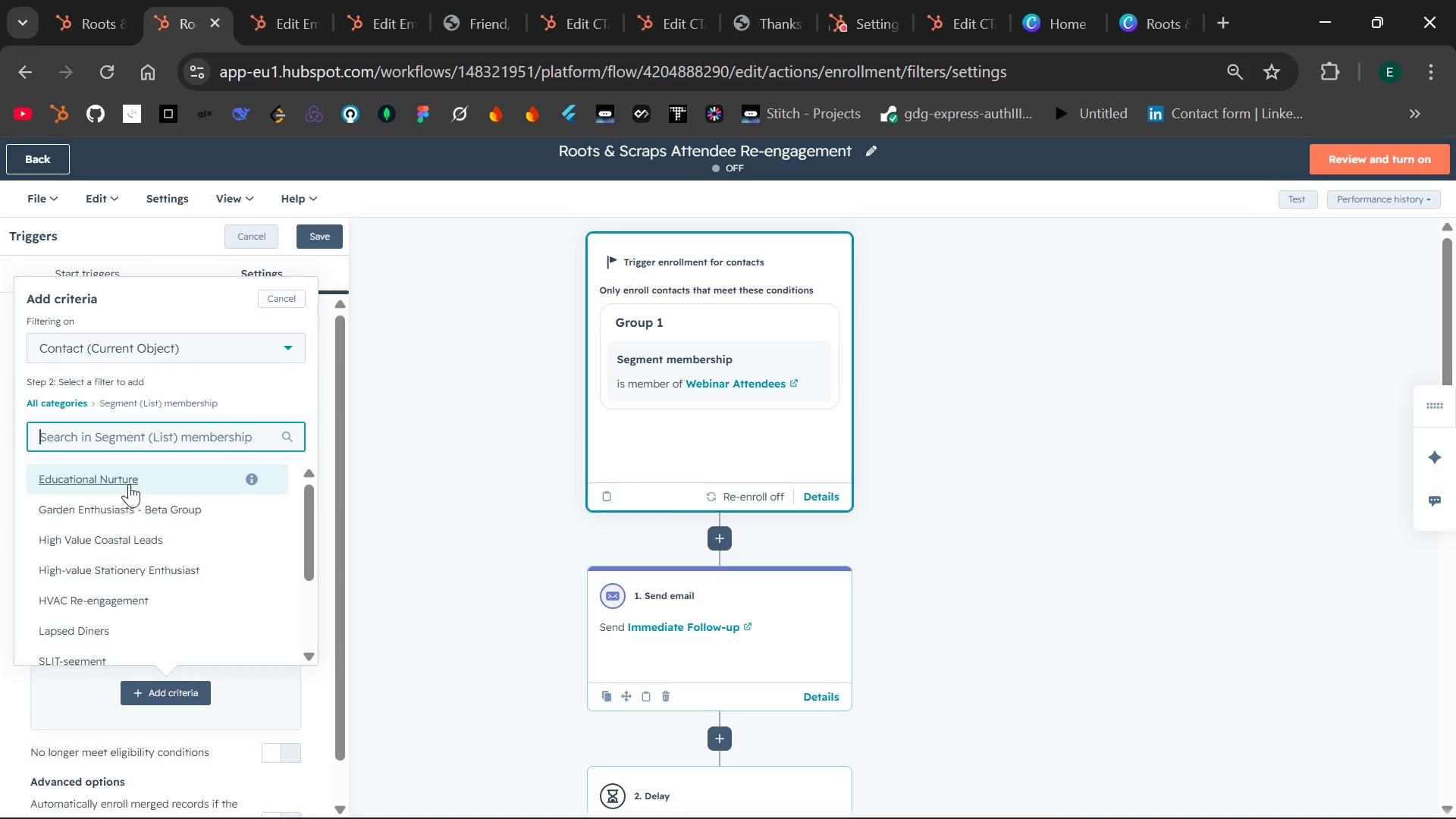 
wait(10.56)
 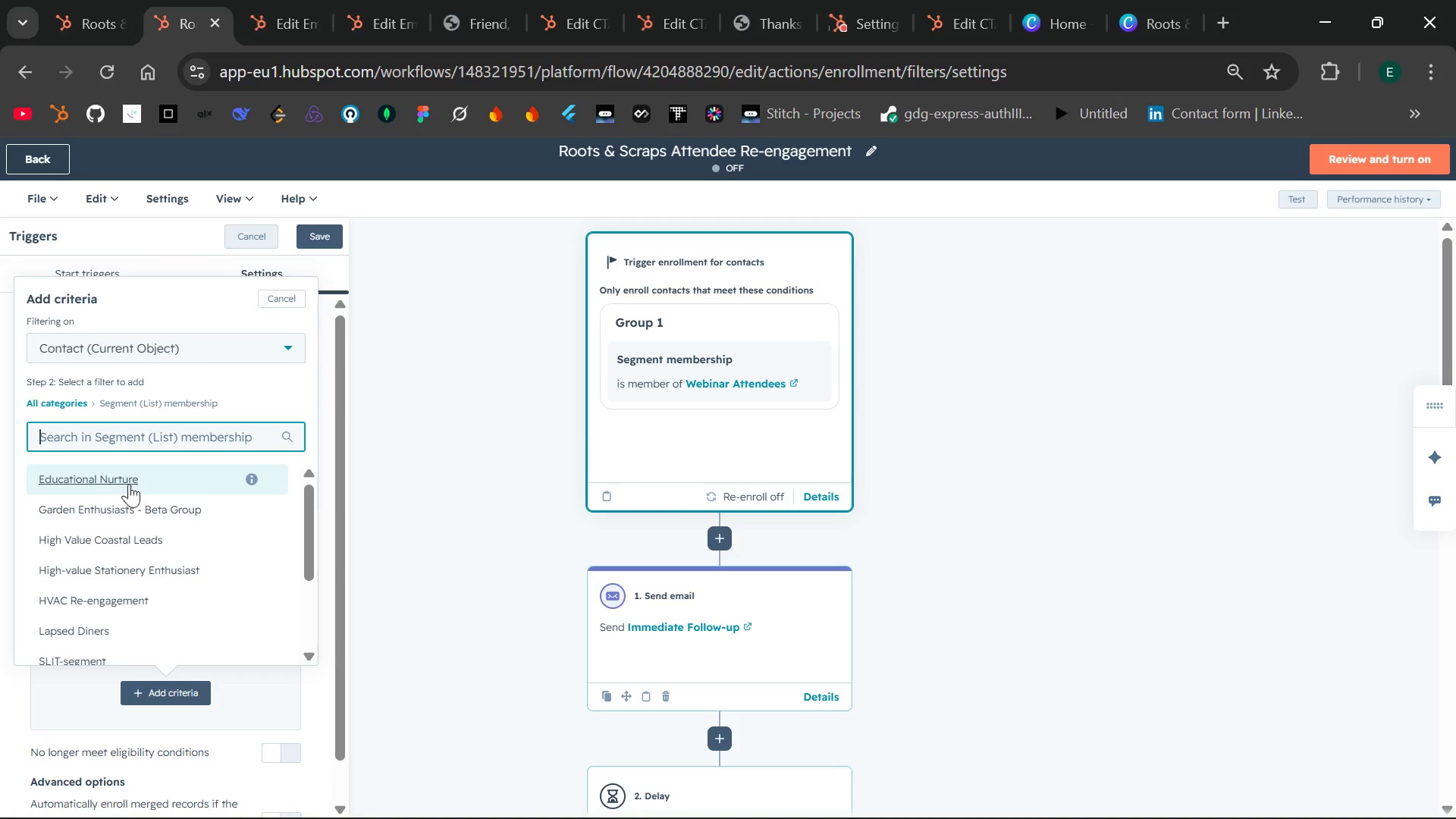 
left_click([120, 610])
 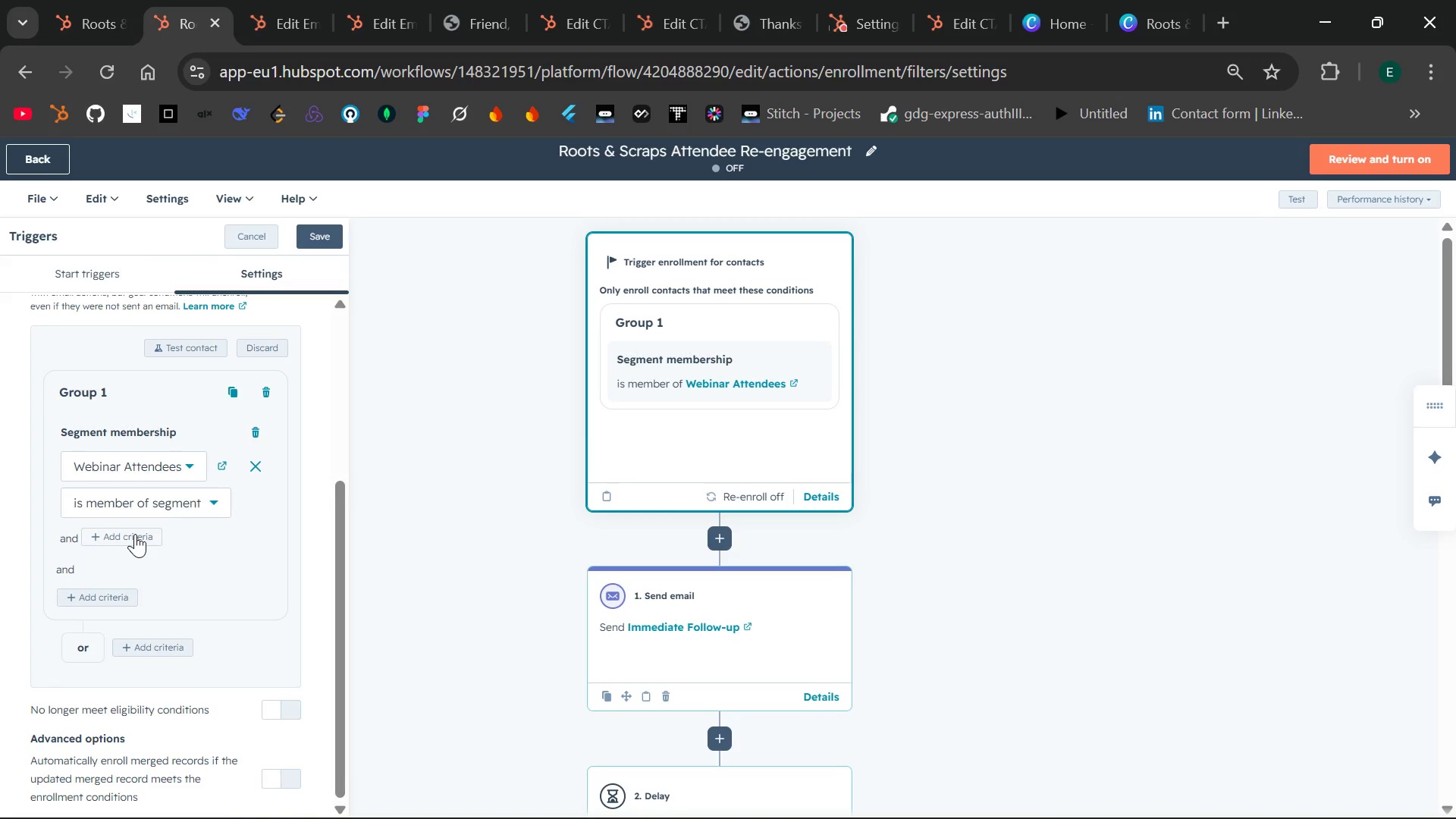 
wait(5.53)
 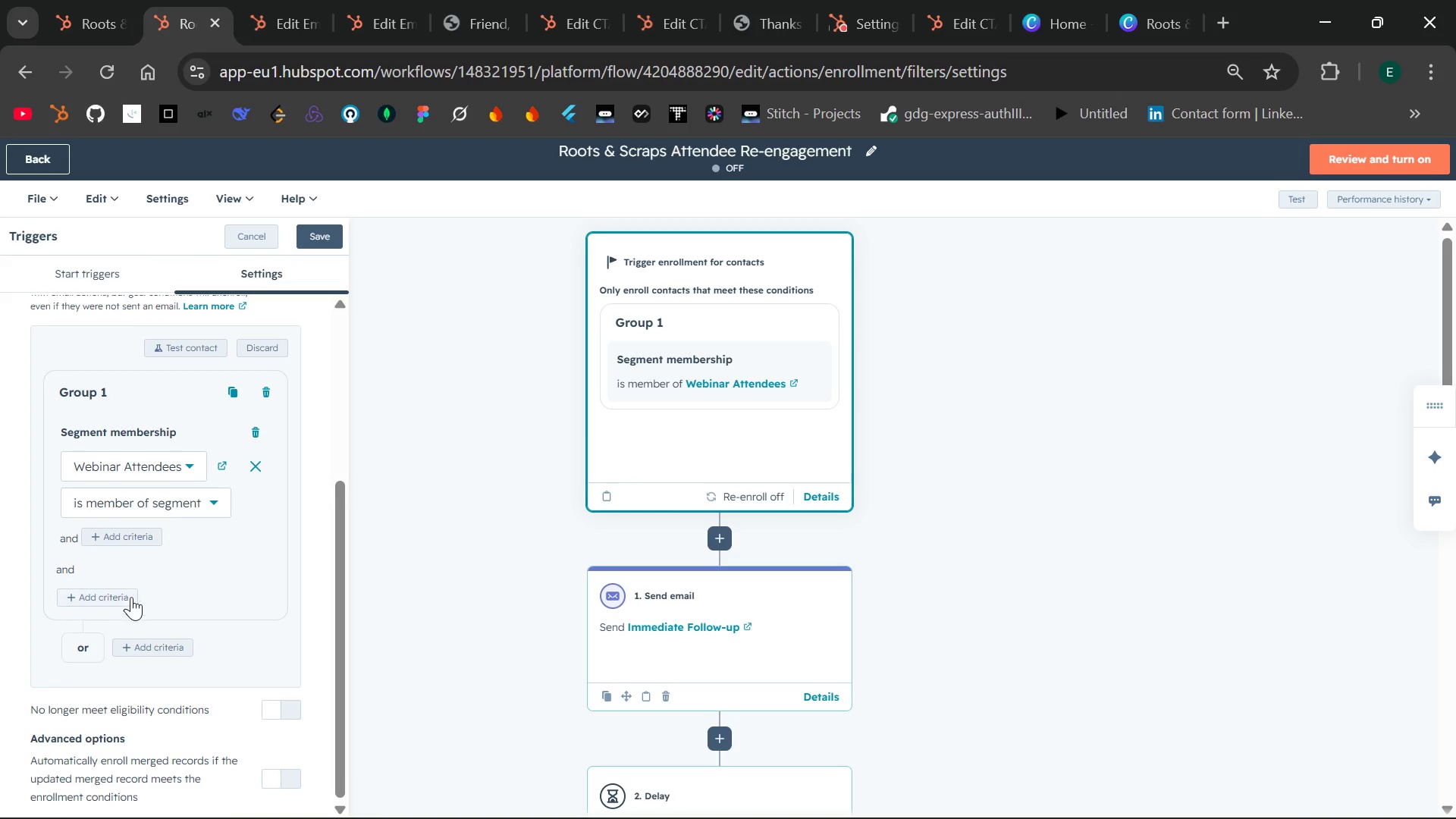 
left_click([196, 508])
 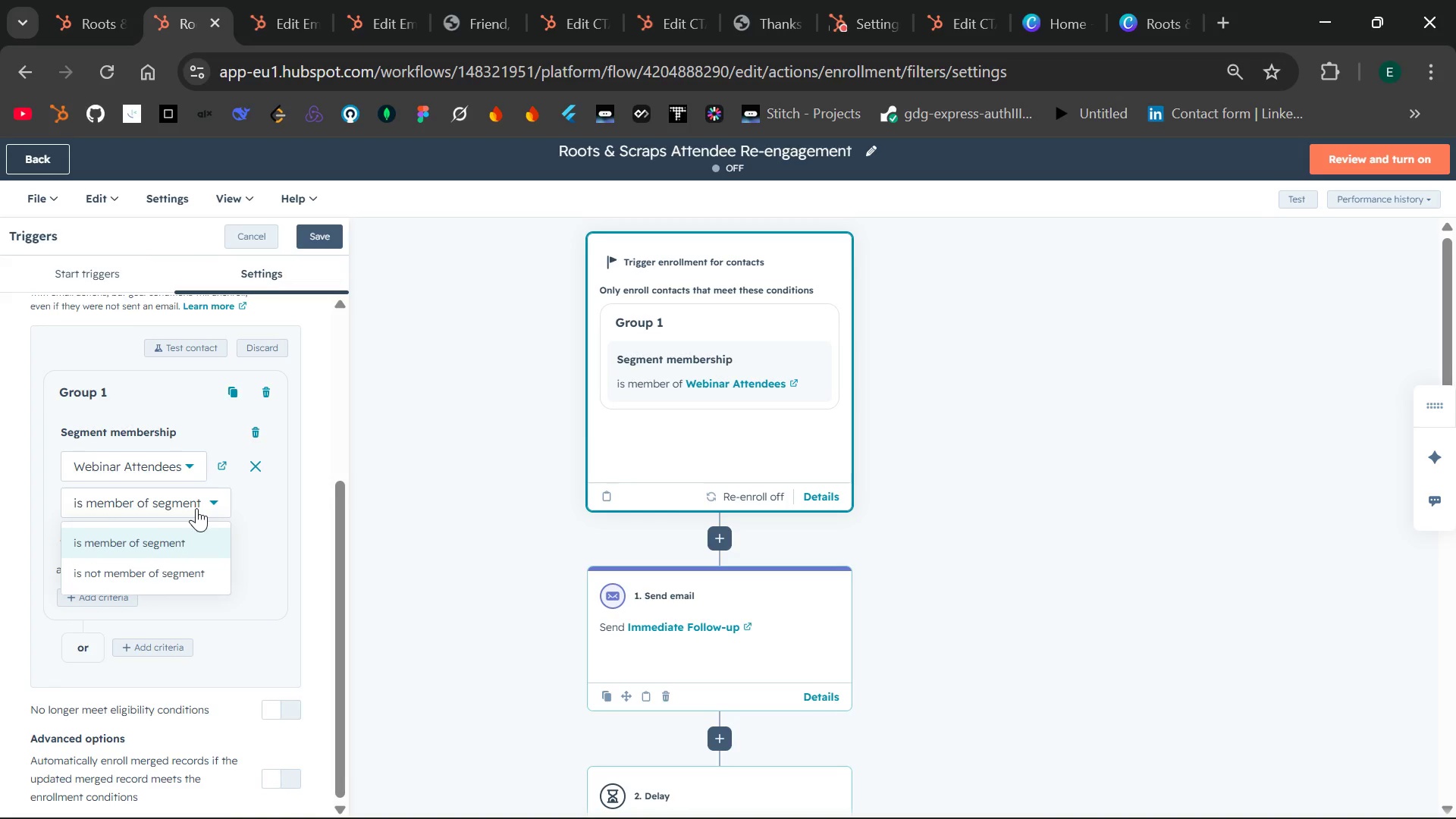 
left_click([196, 508])
 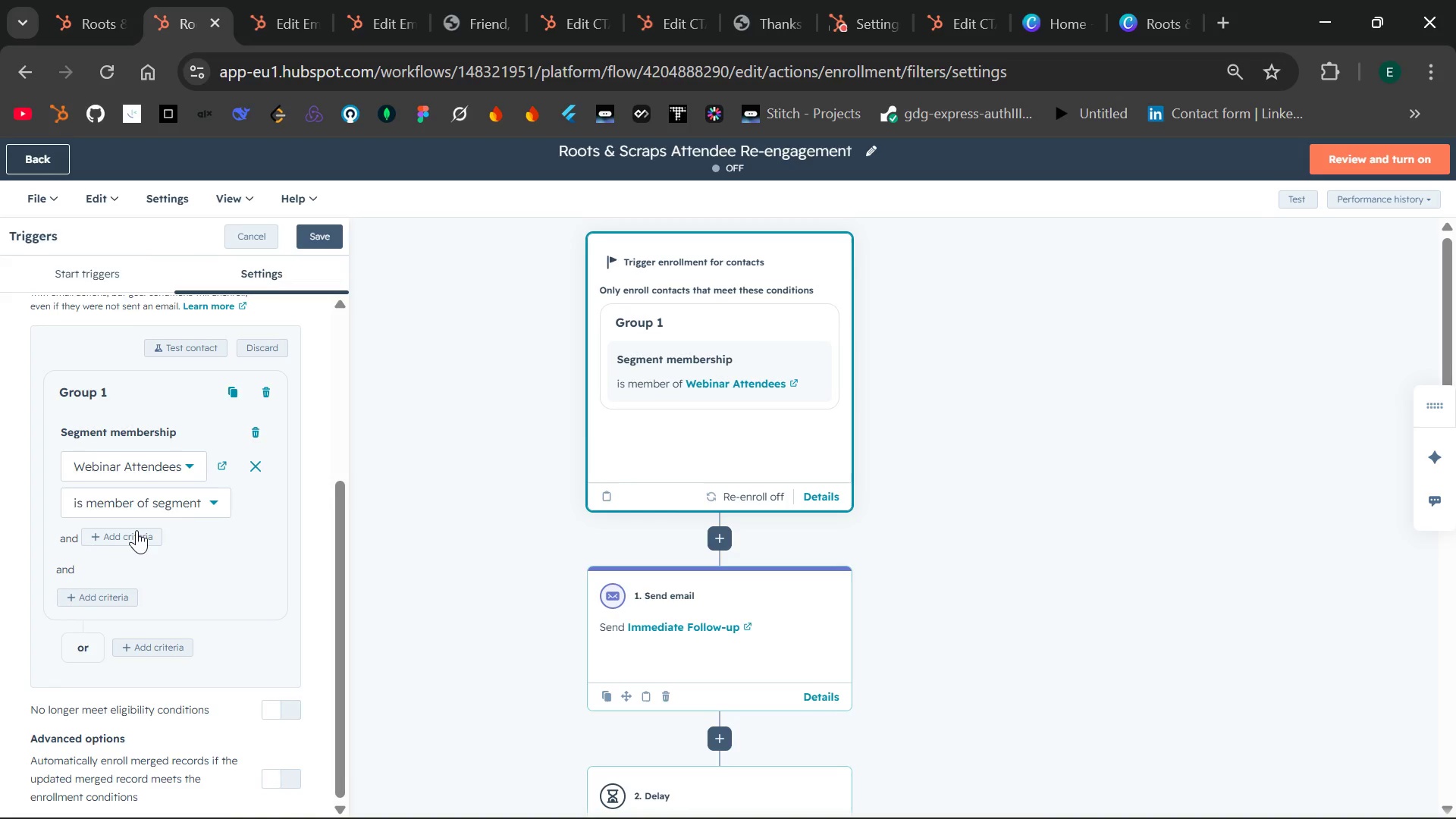 
left_click([136, 530])
 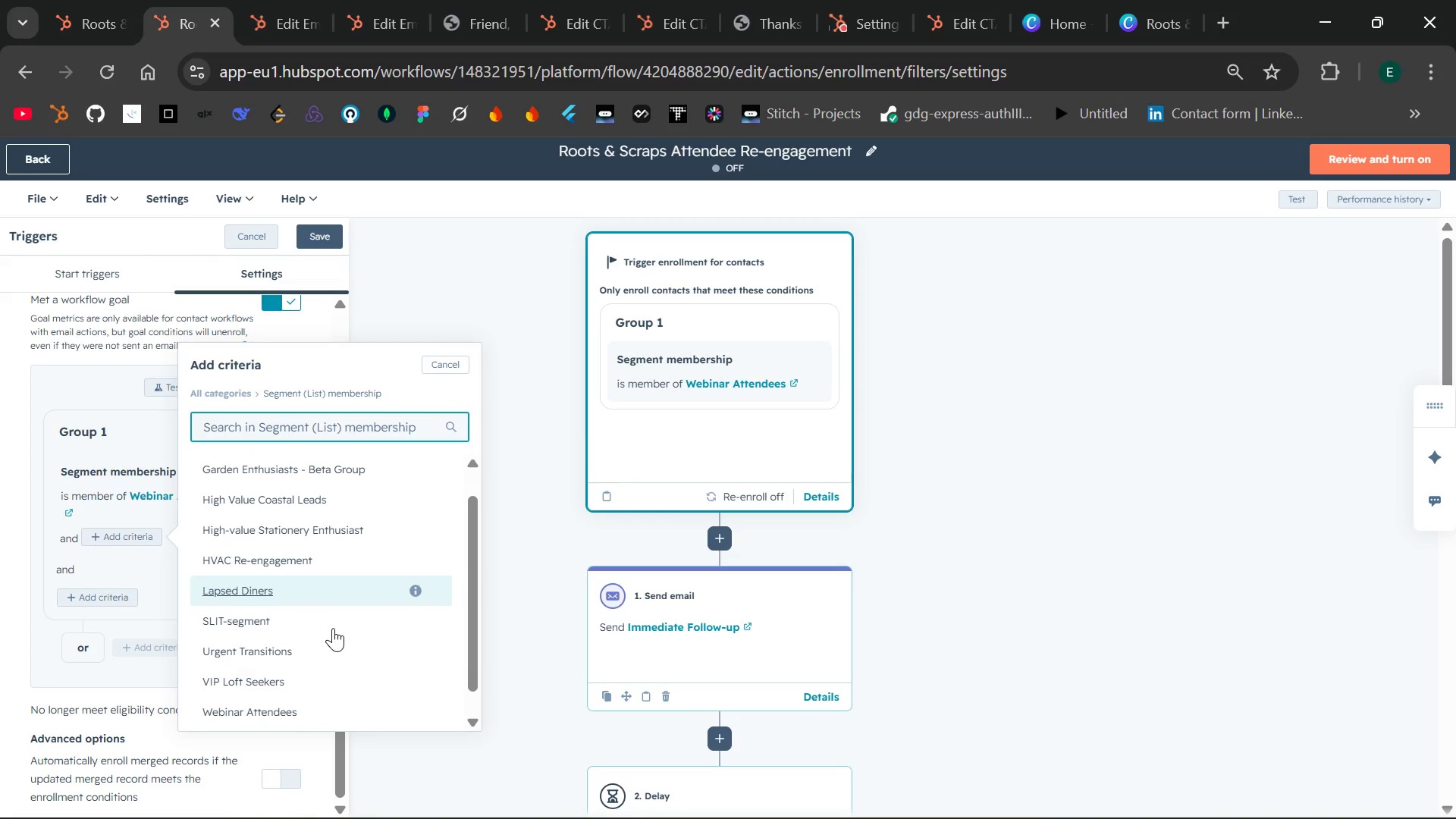 
wait(6.98)
 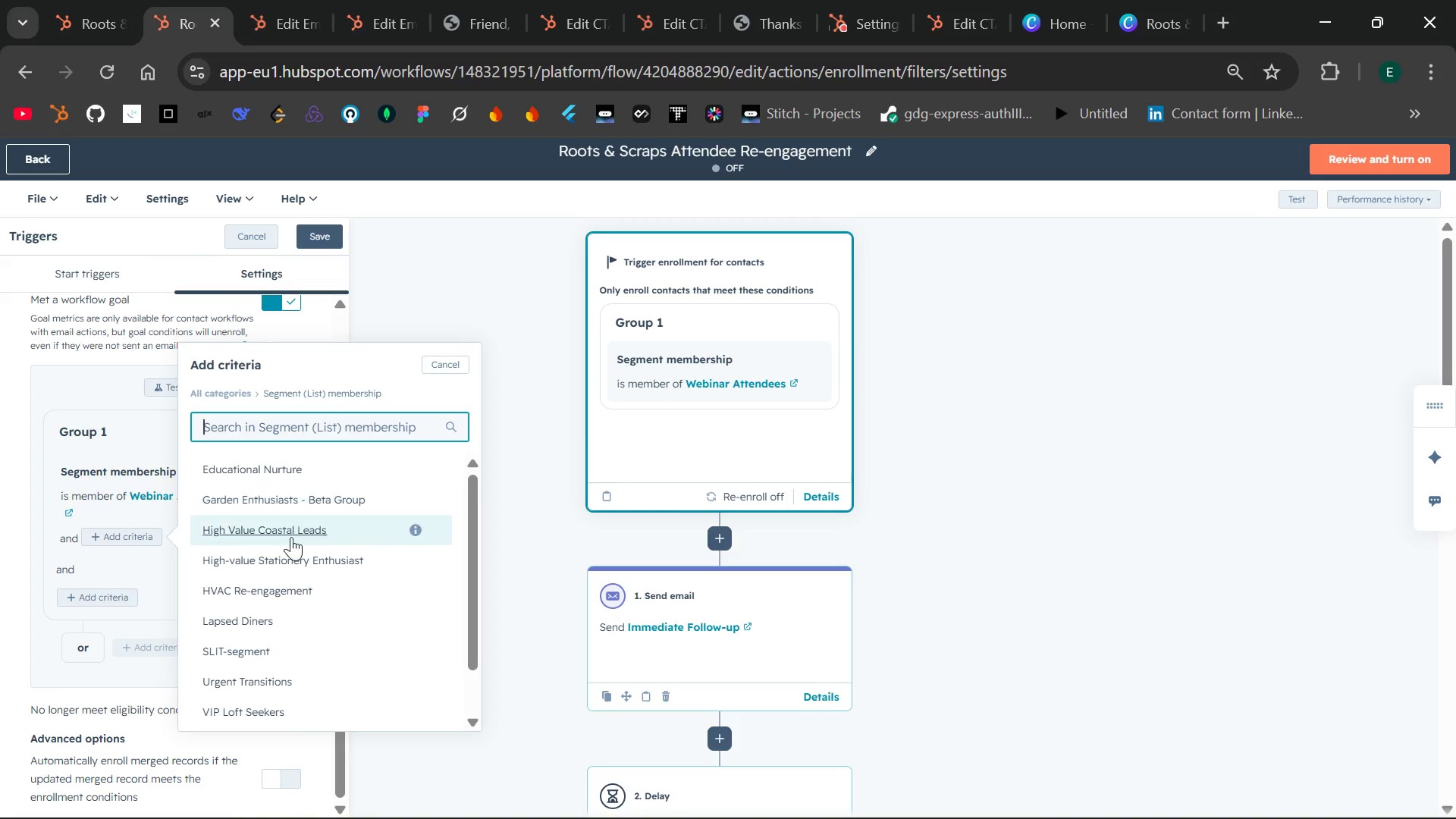 
left_click([273, 708])
 